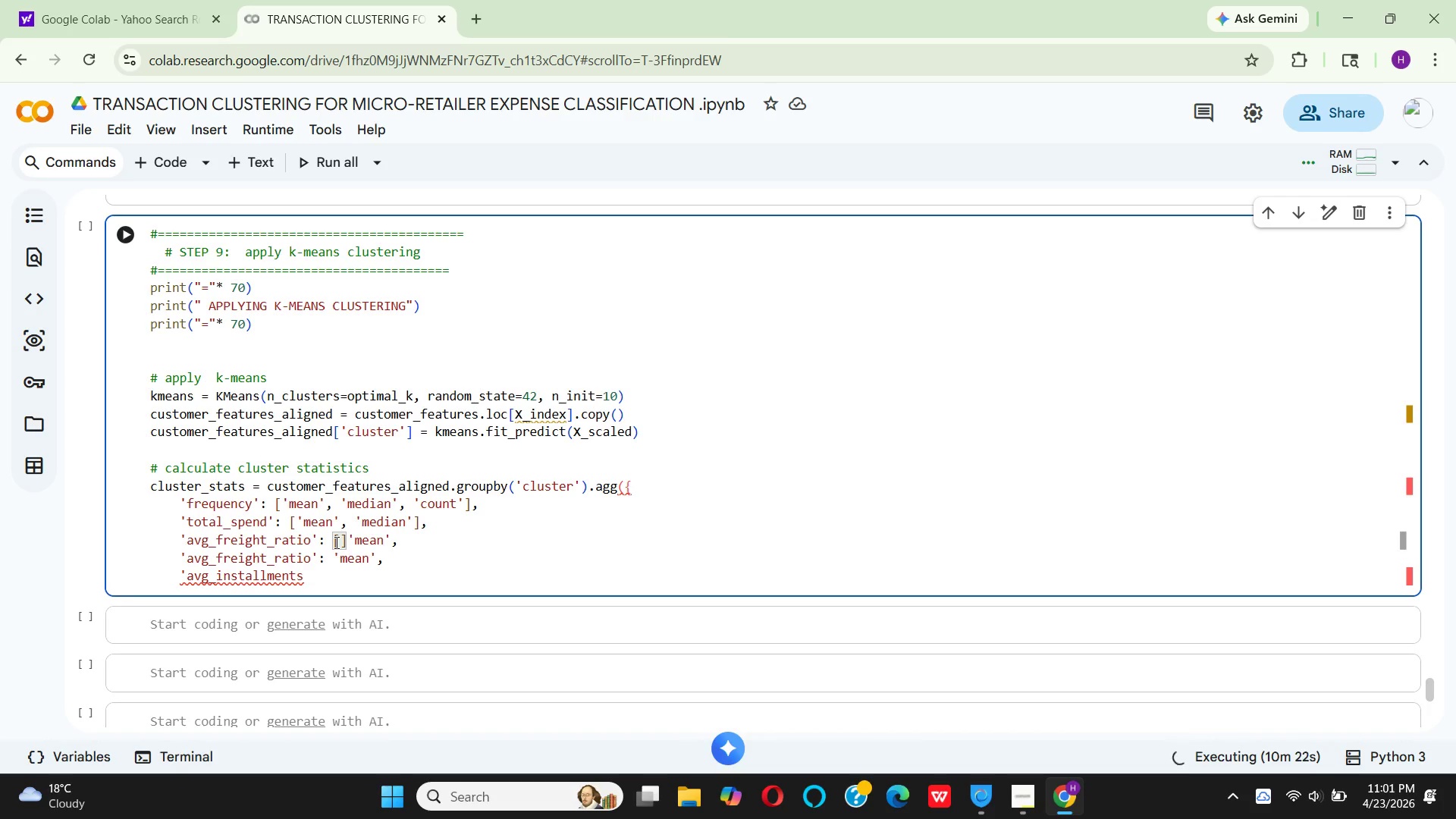 
key(ArrowRight)
 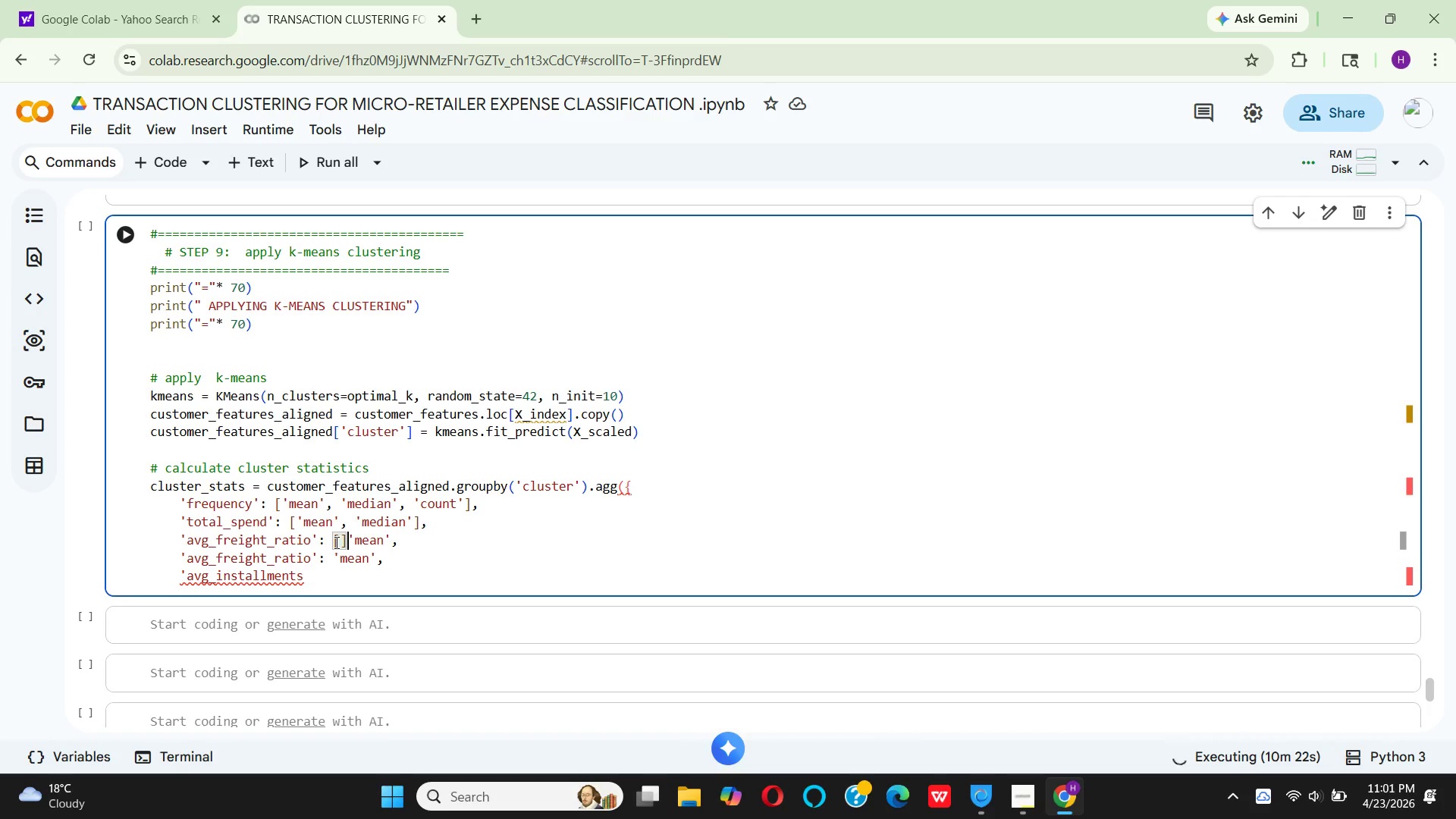 
key(Backspace)
 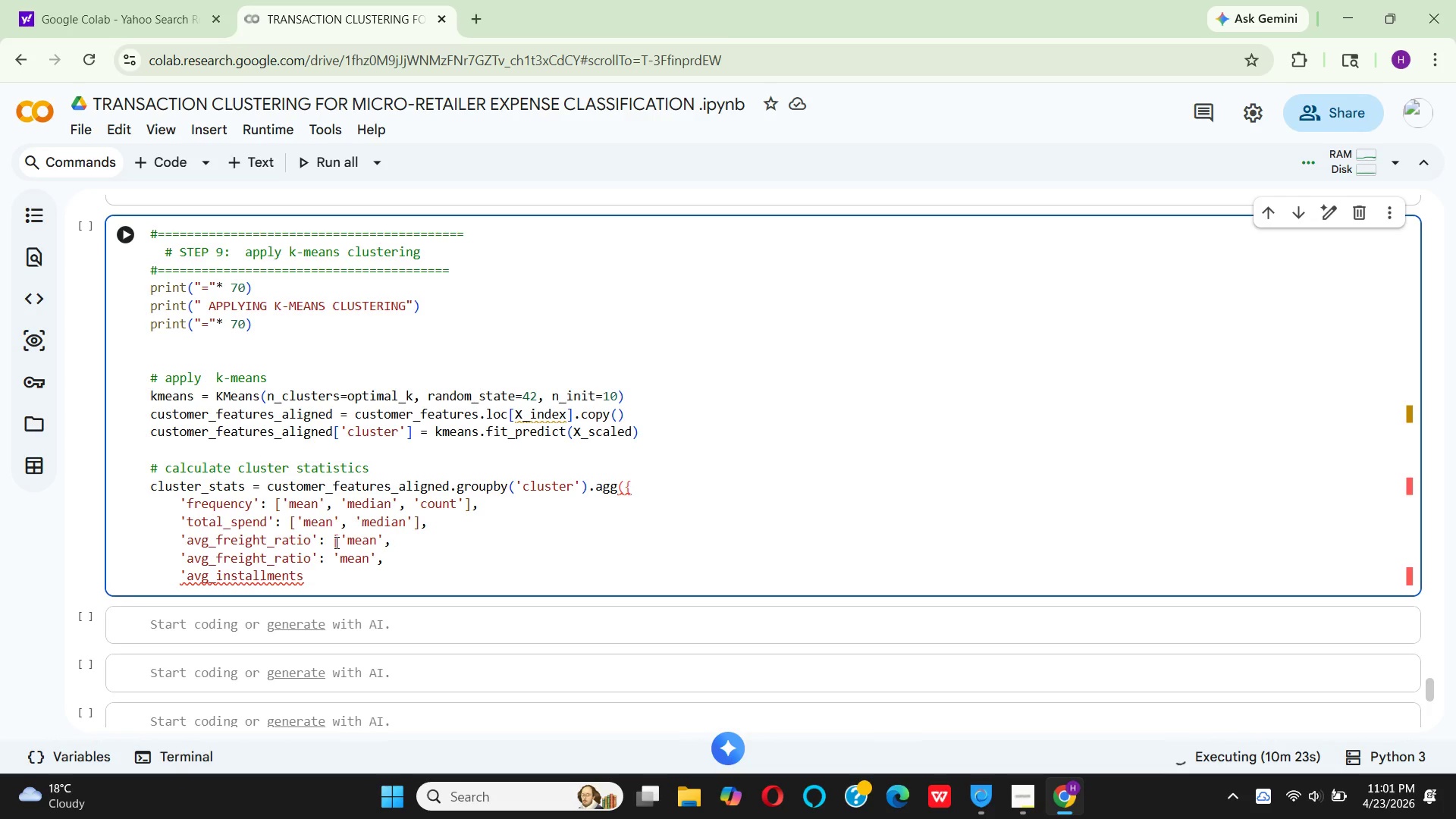 
key(ArrowRight)
 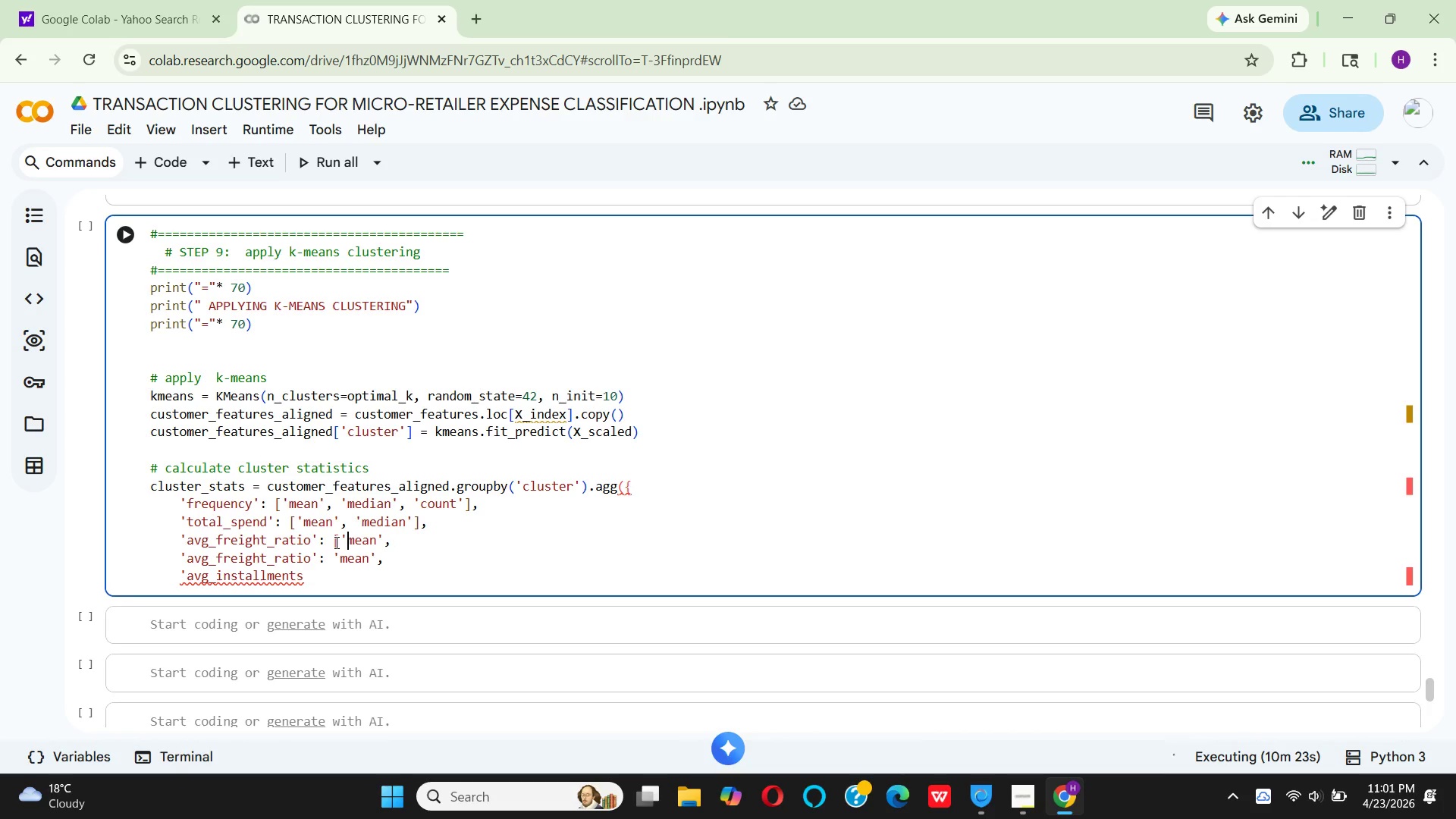 
key(ArrowRight)
 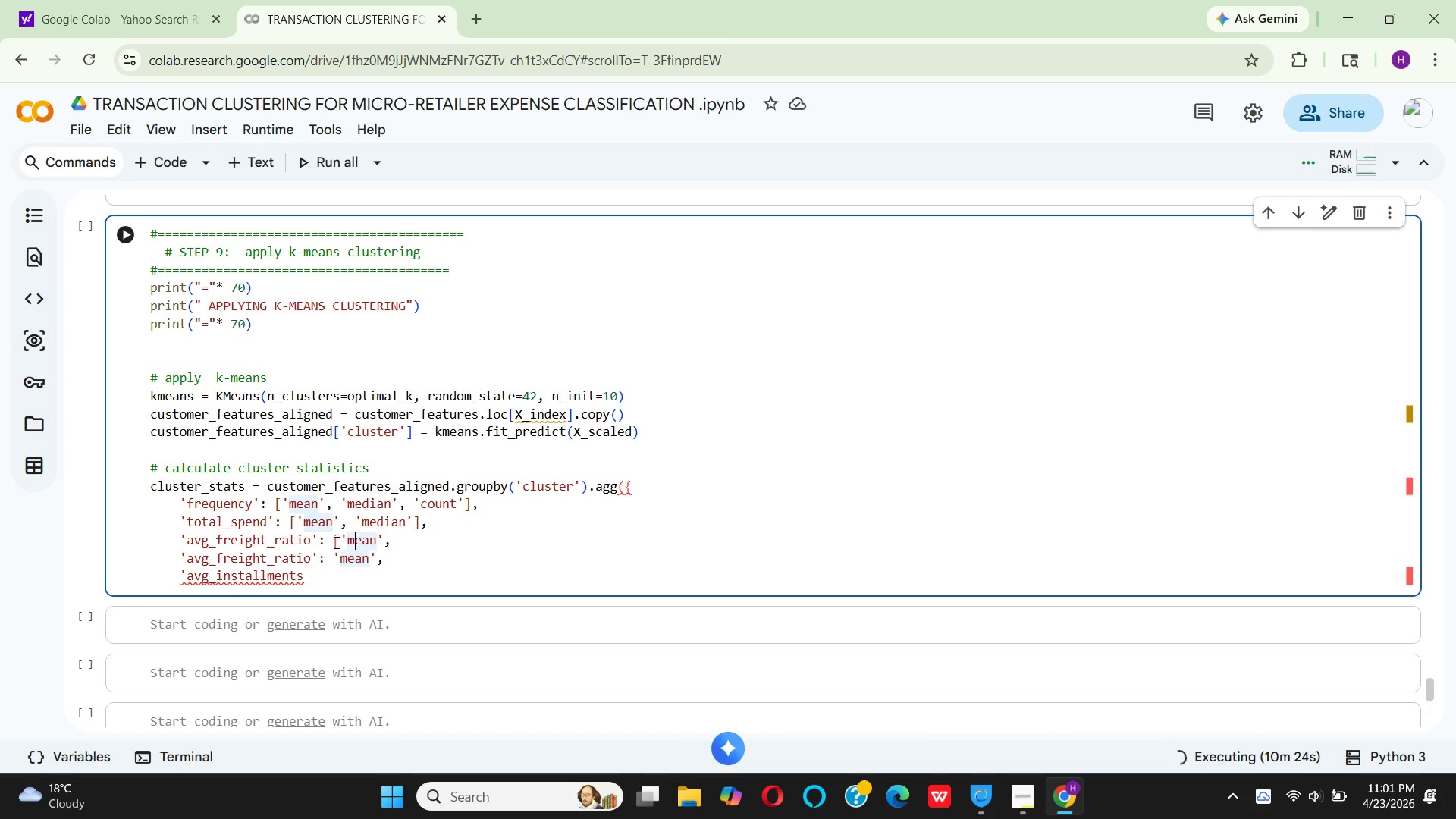 
key(ArrowRight)
 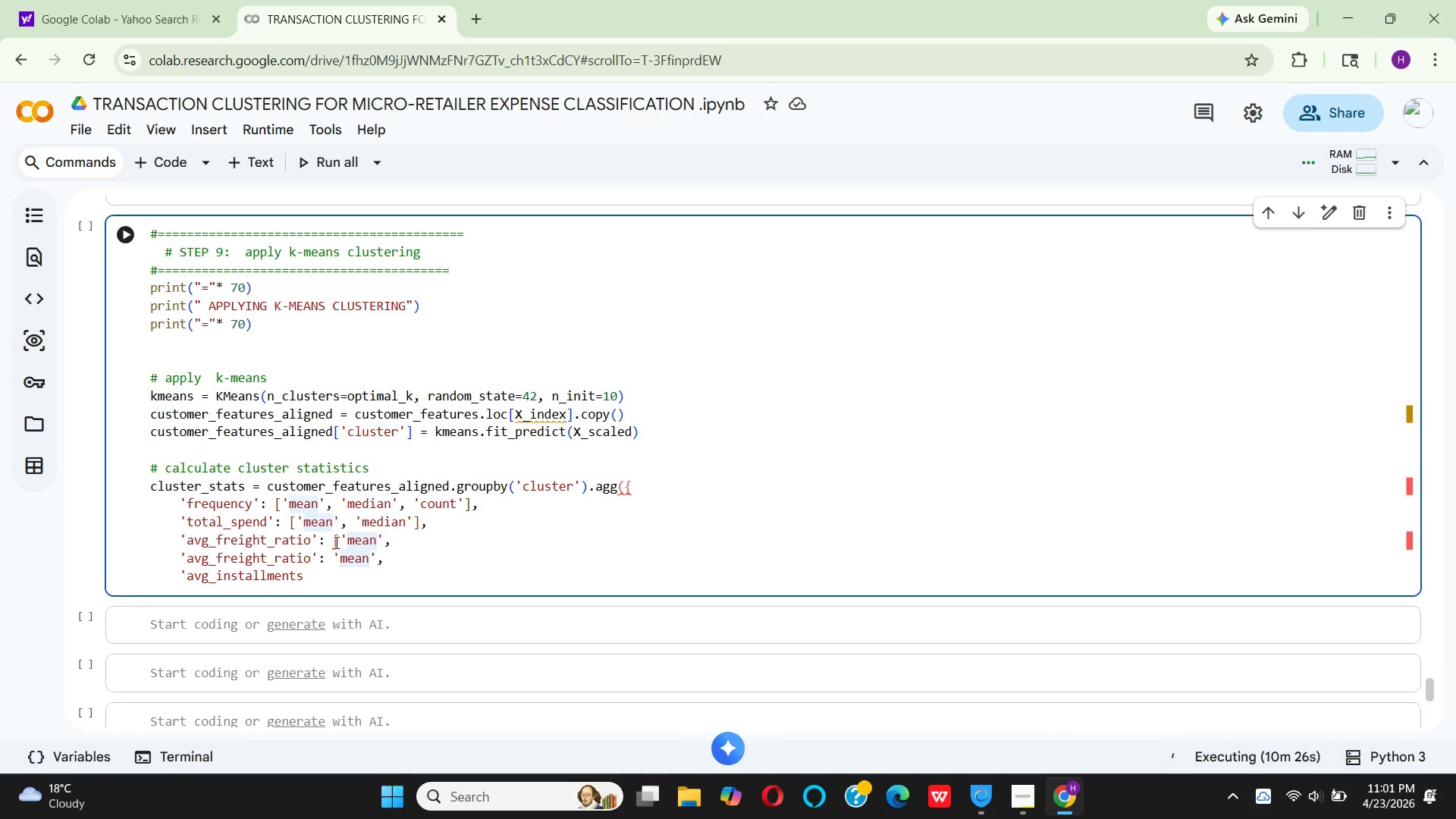 
key(ArrowRight)
 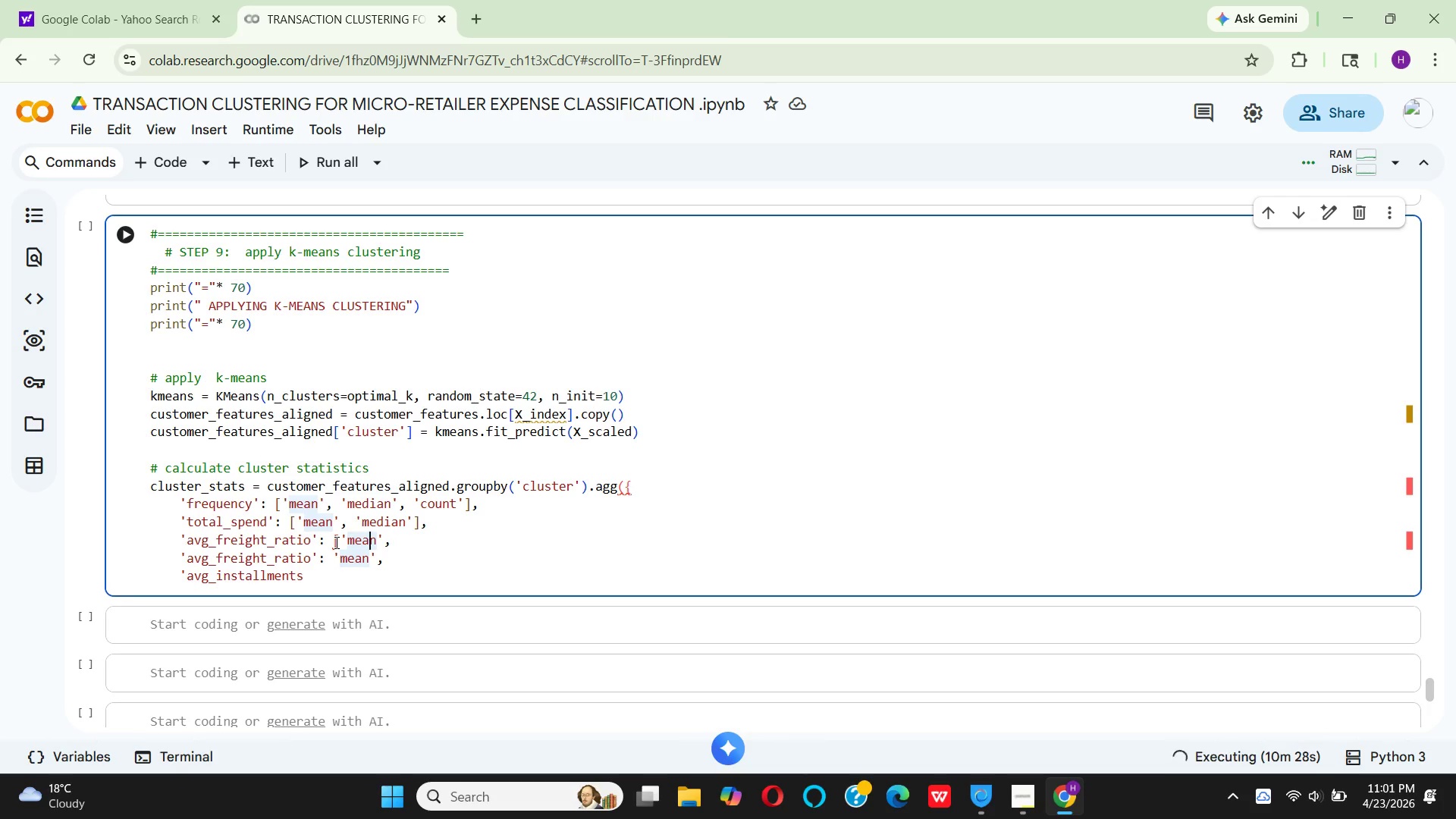 
key(ArrowRight)
 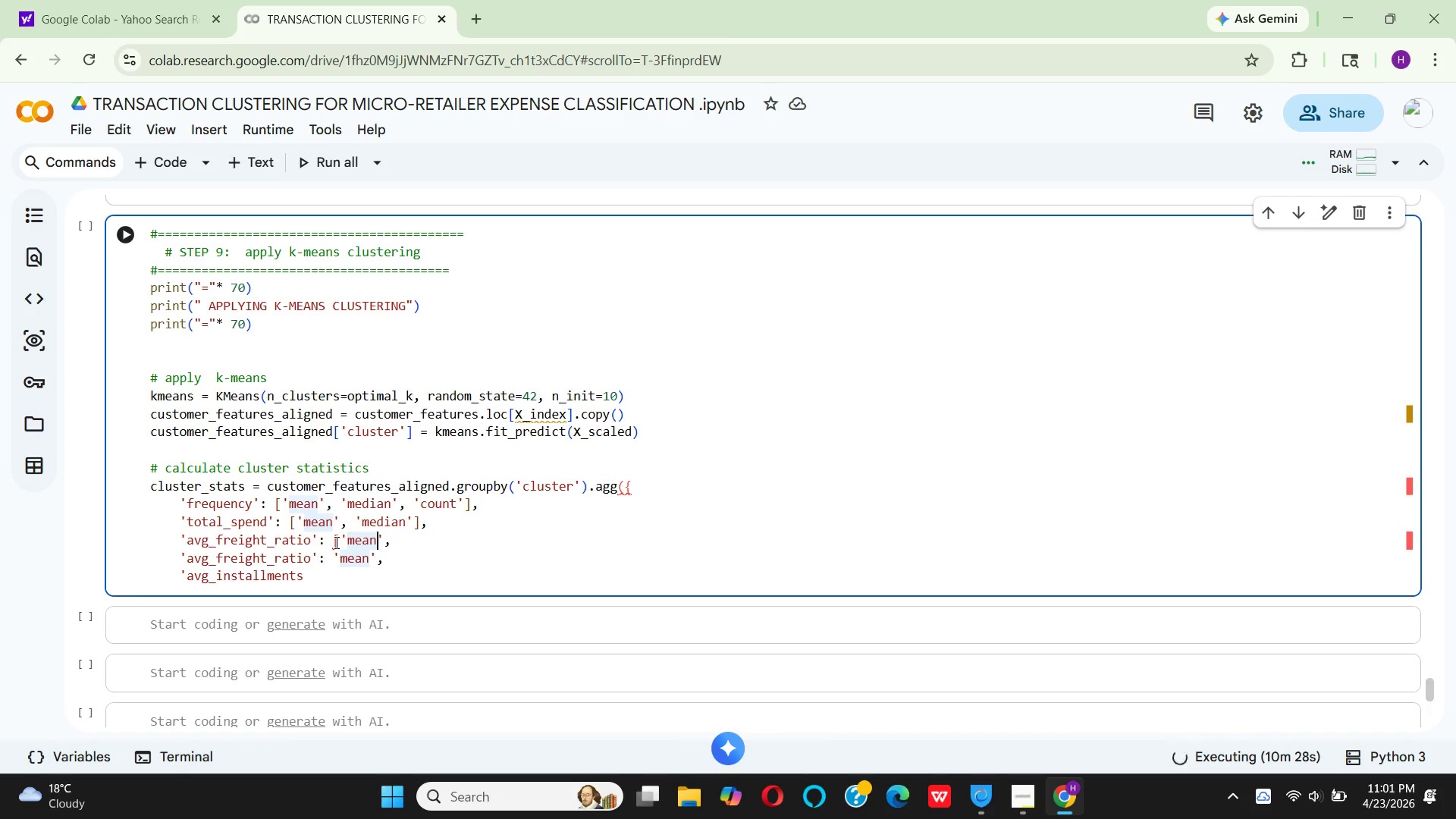 
key(ArrowRight)
 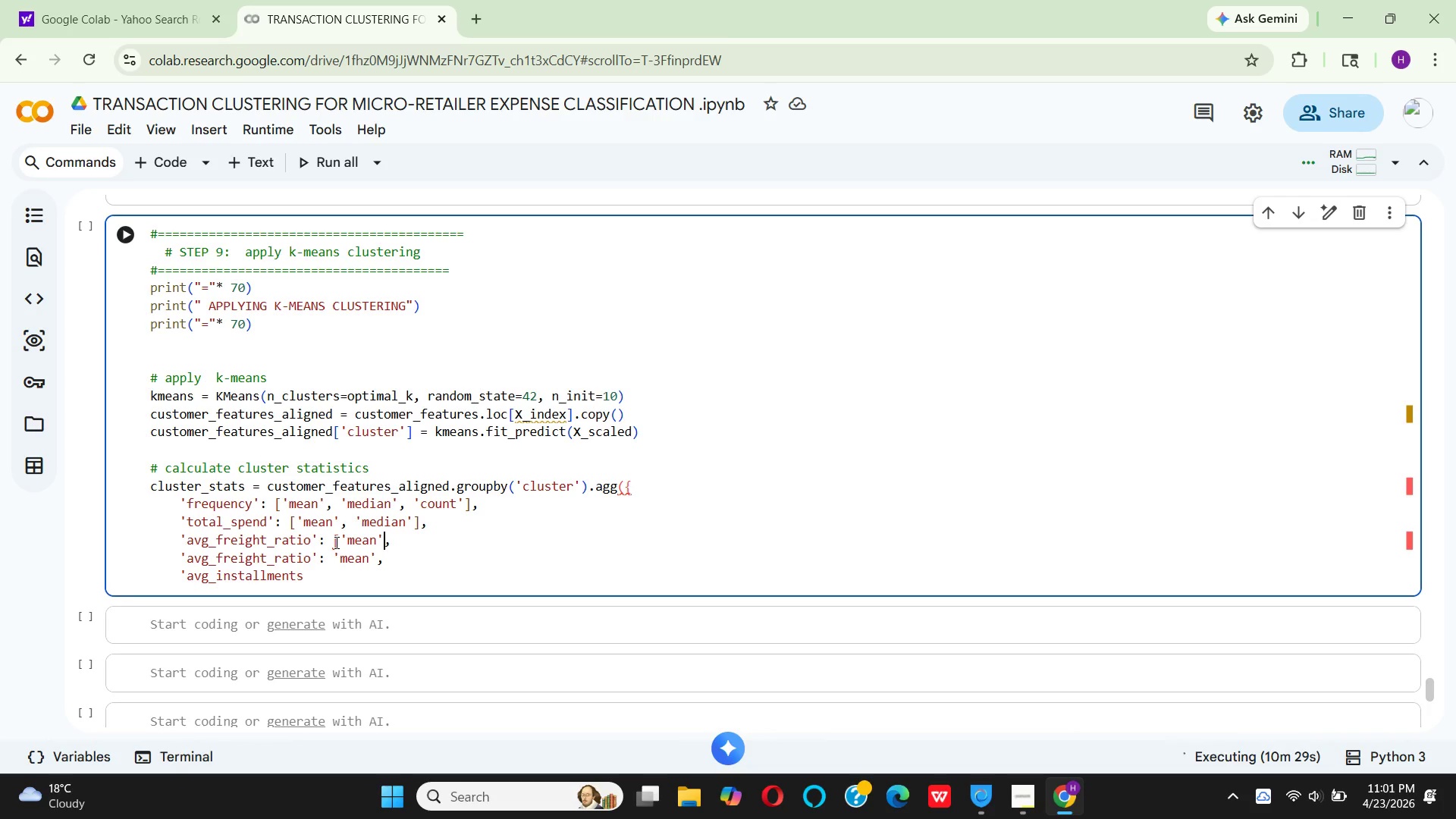 
key(ArrowRight)
 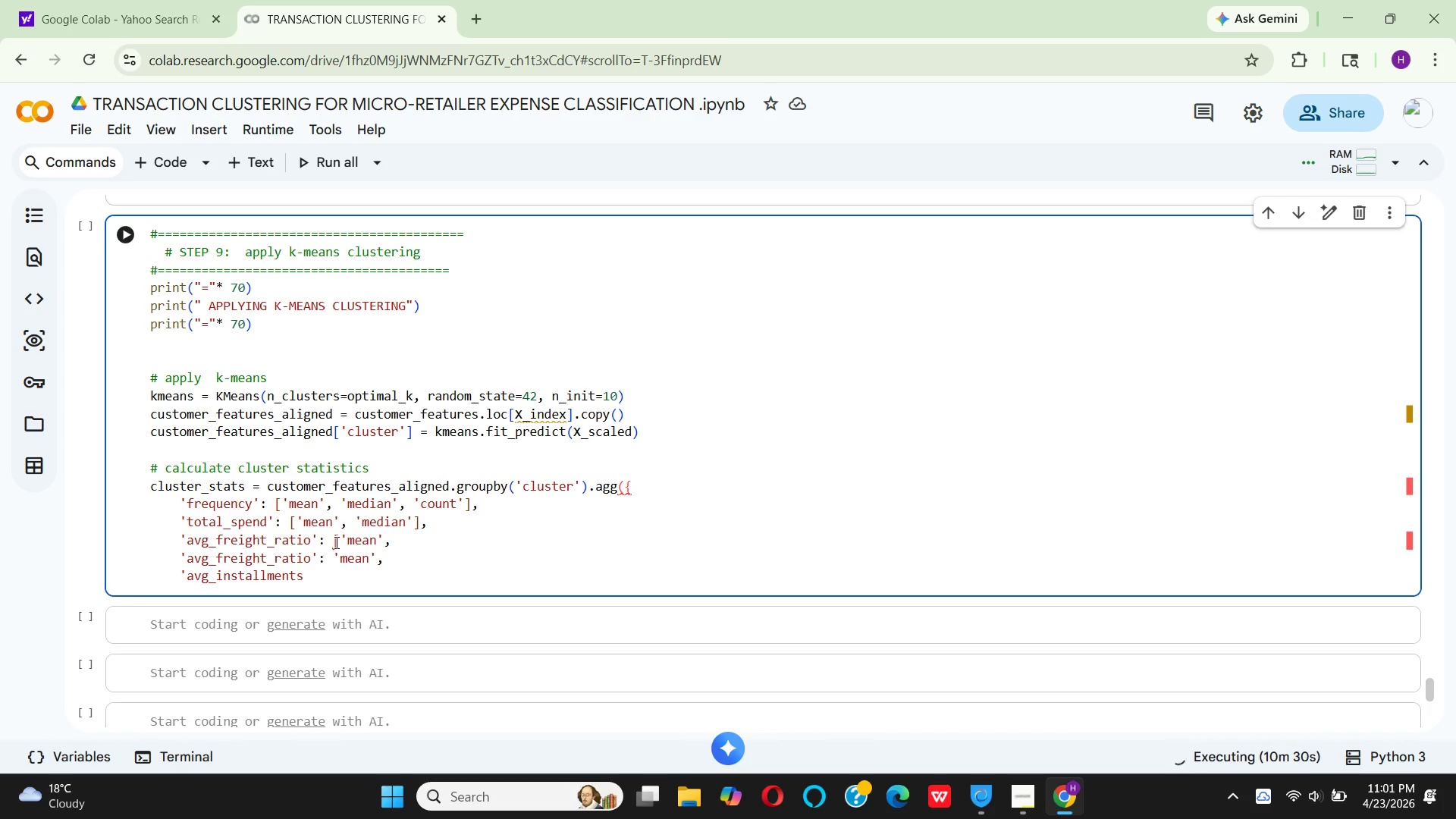 
type( 'med)
 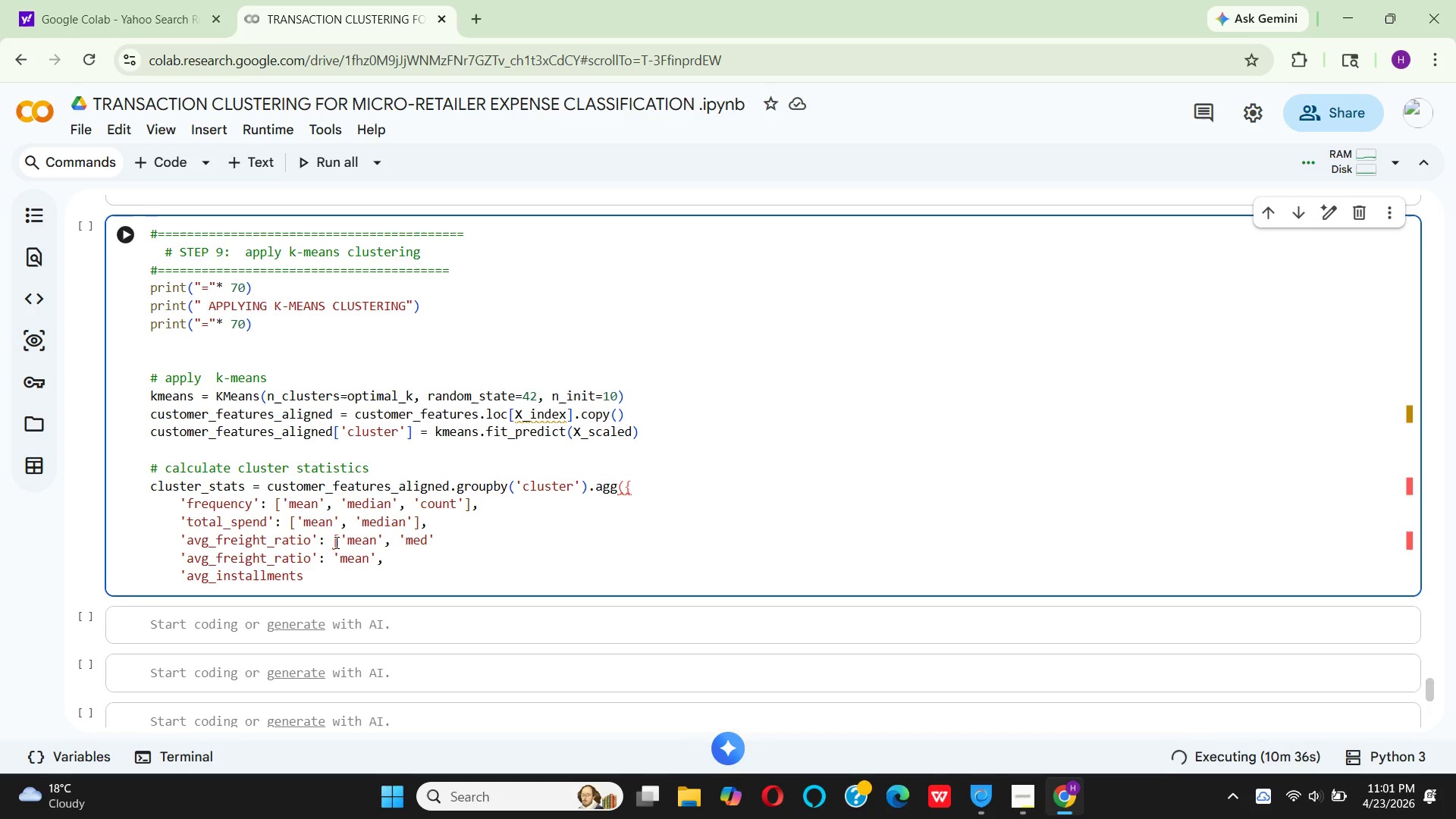 
type(ian)
 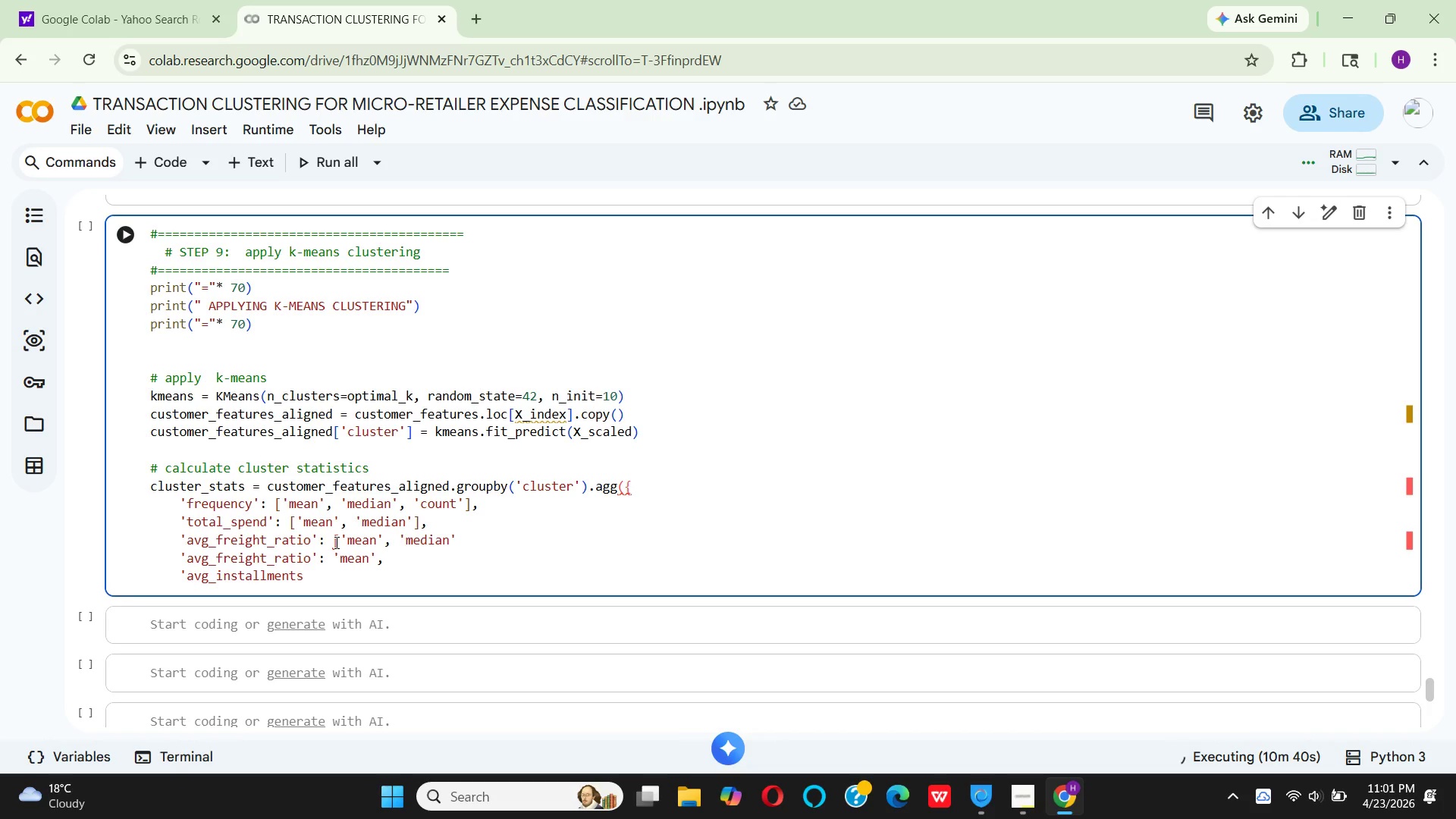 
key(ArrowRight)
 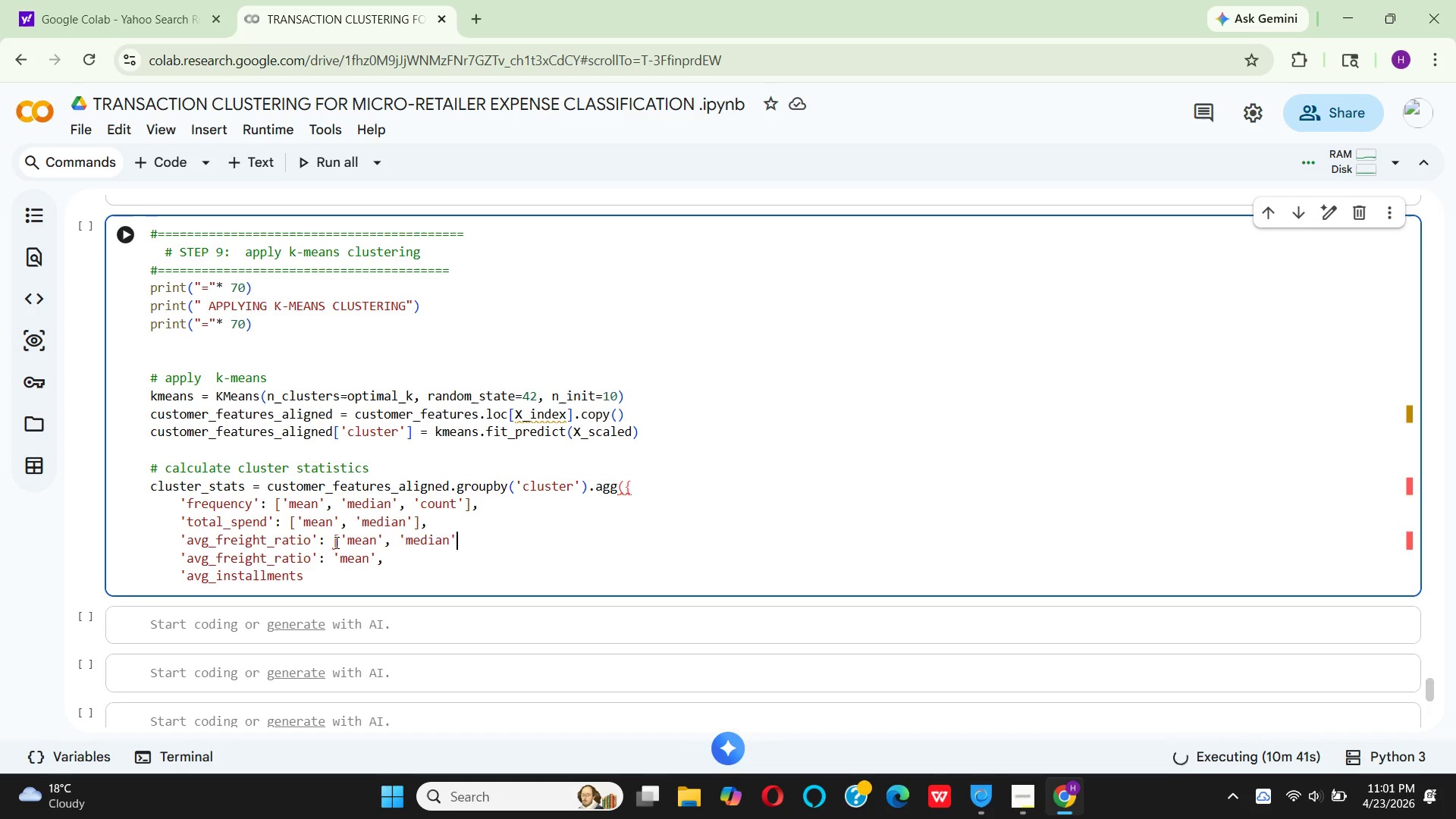 
key(BracketRight)
 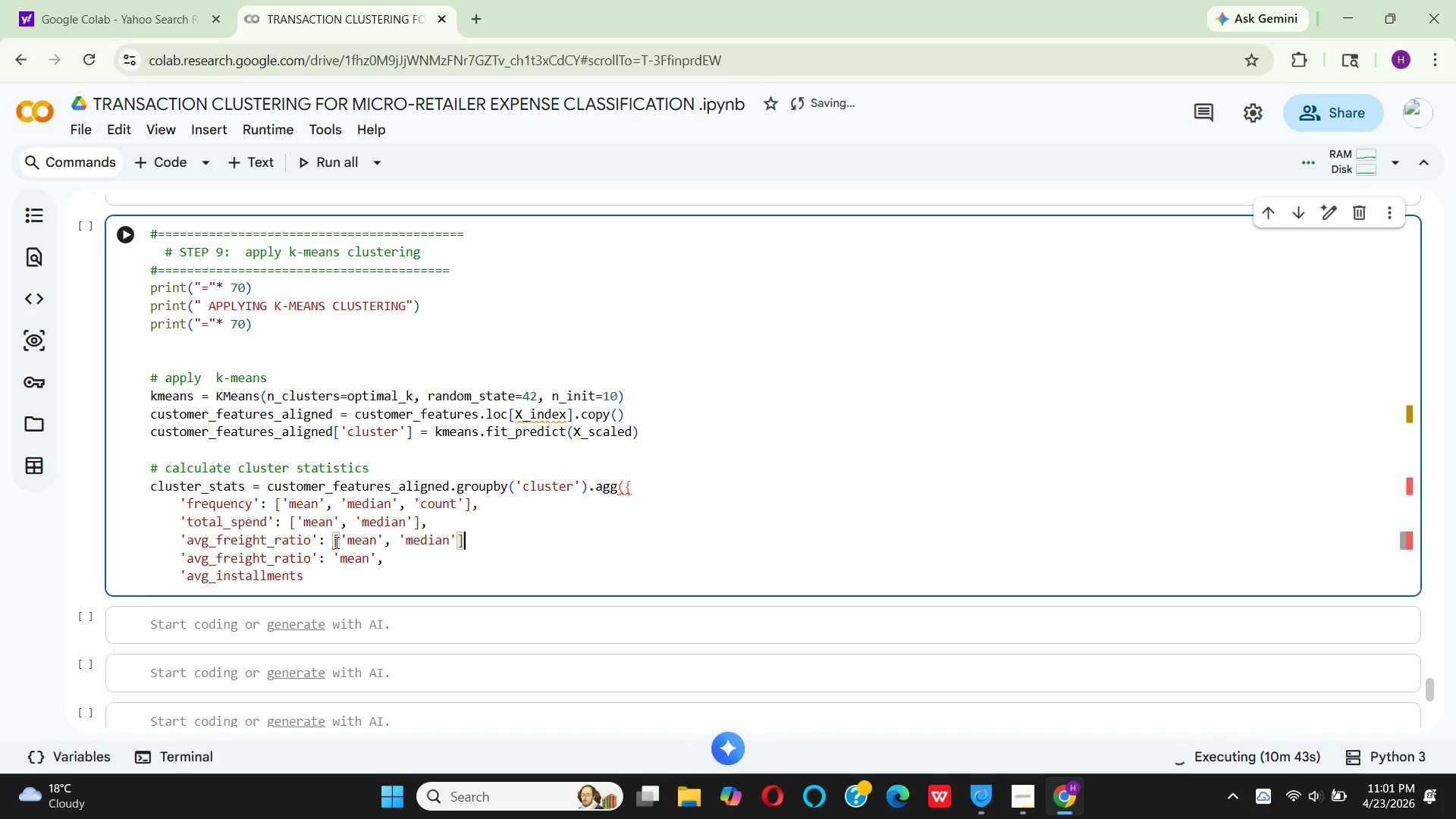 
key(Comma)
 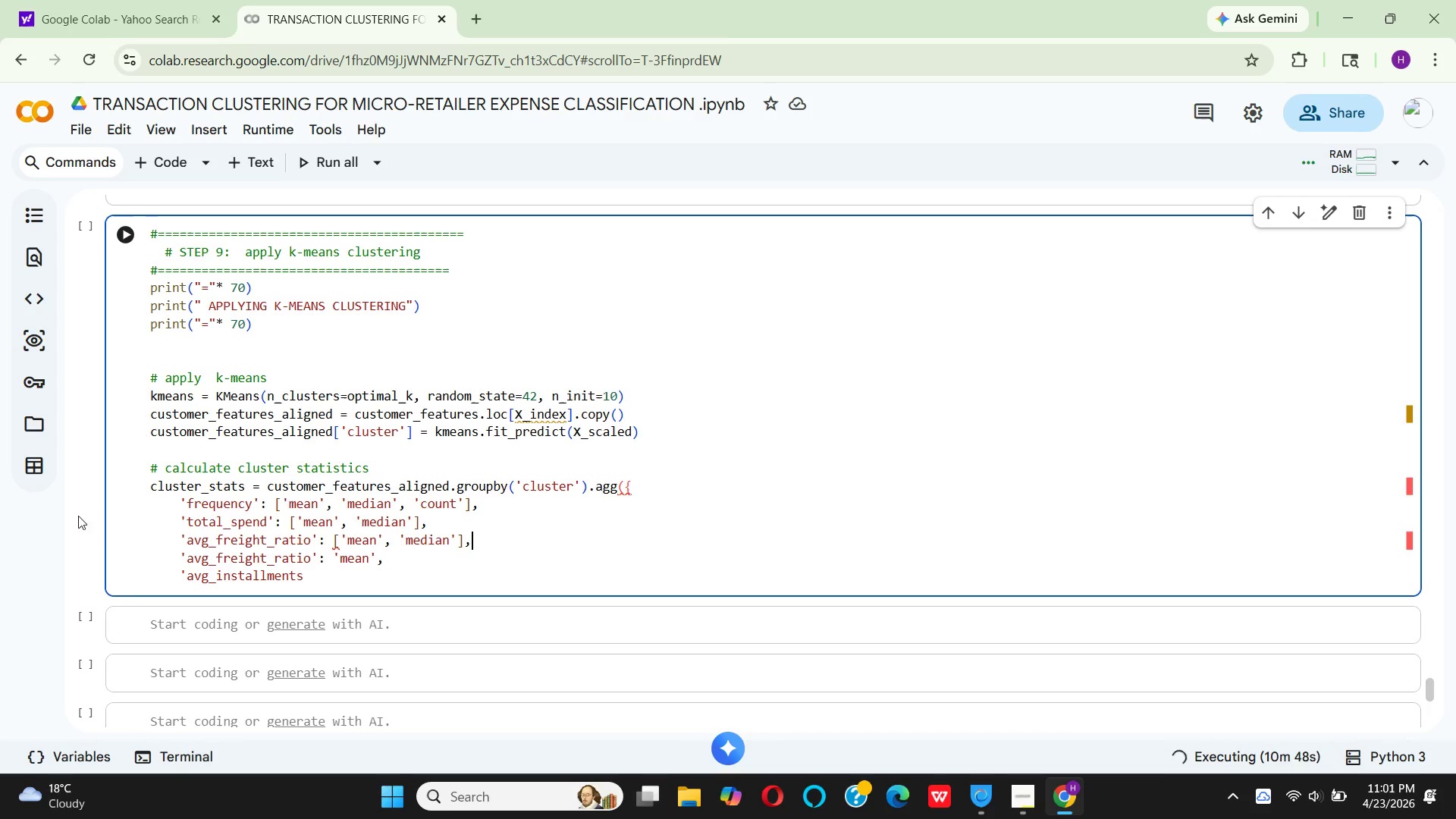 
wait(9.34)
 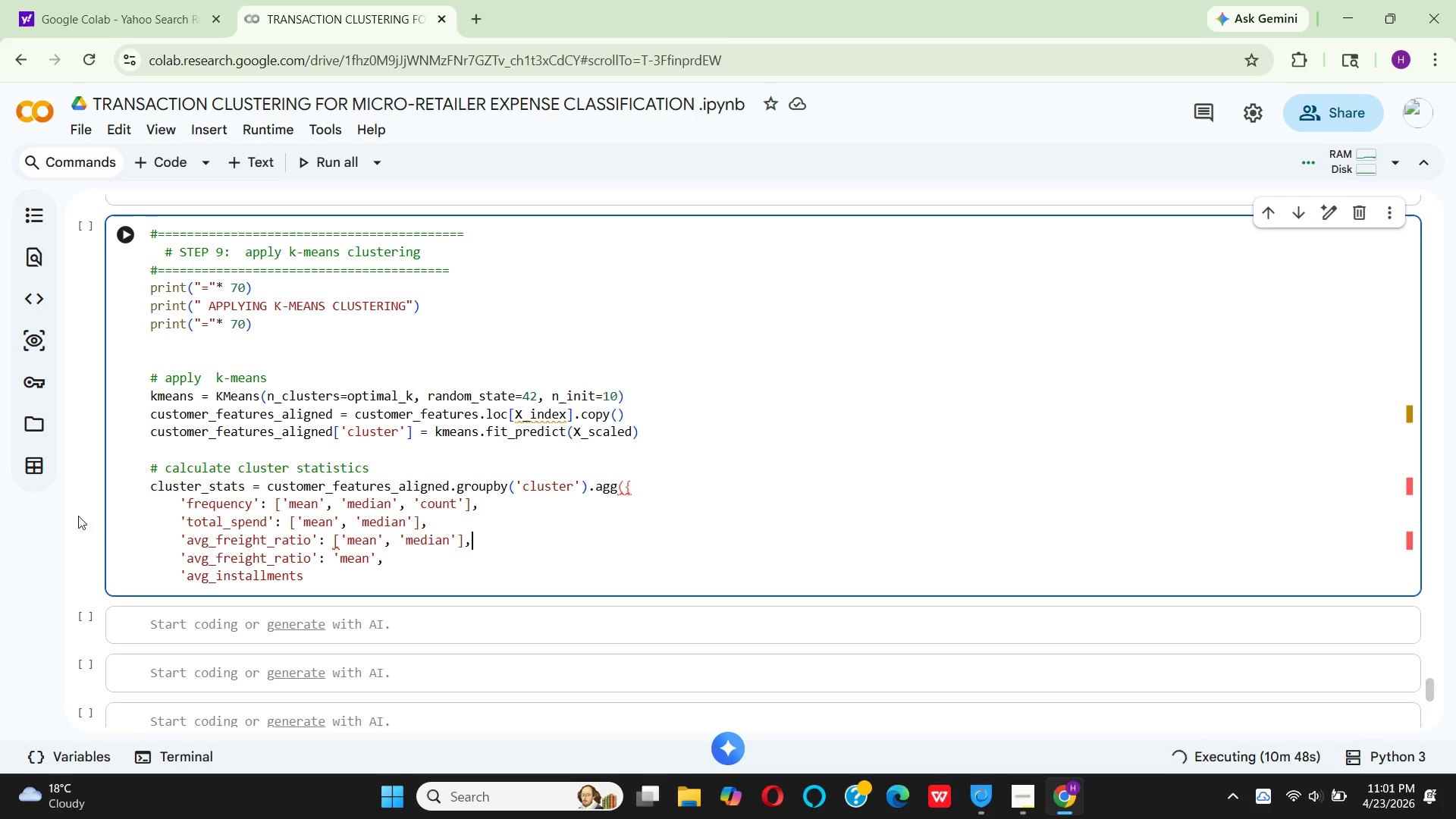 
key(Backspace)
 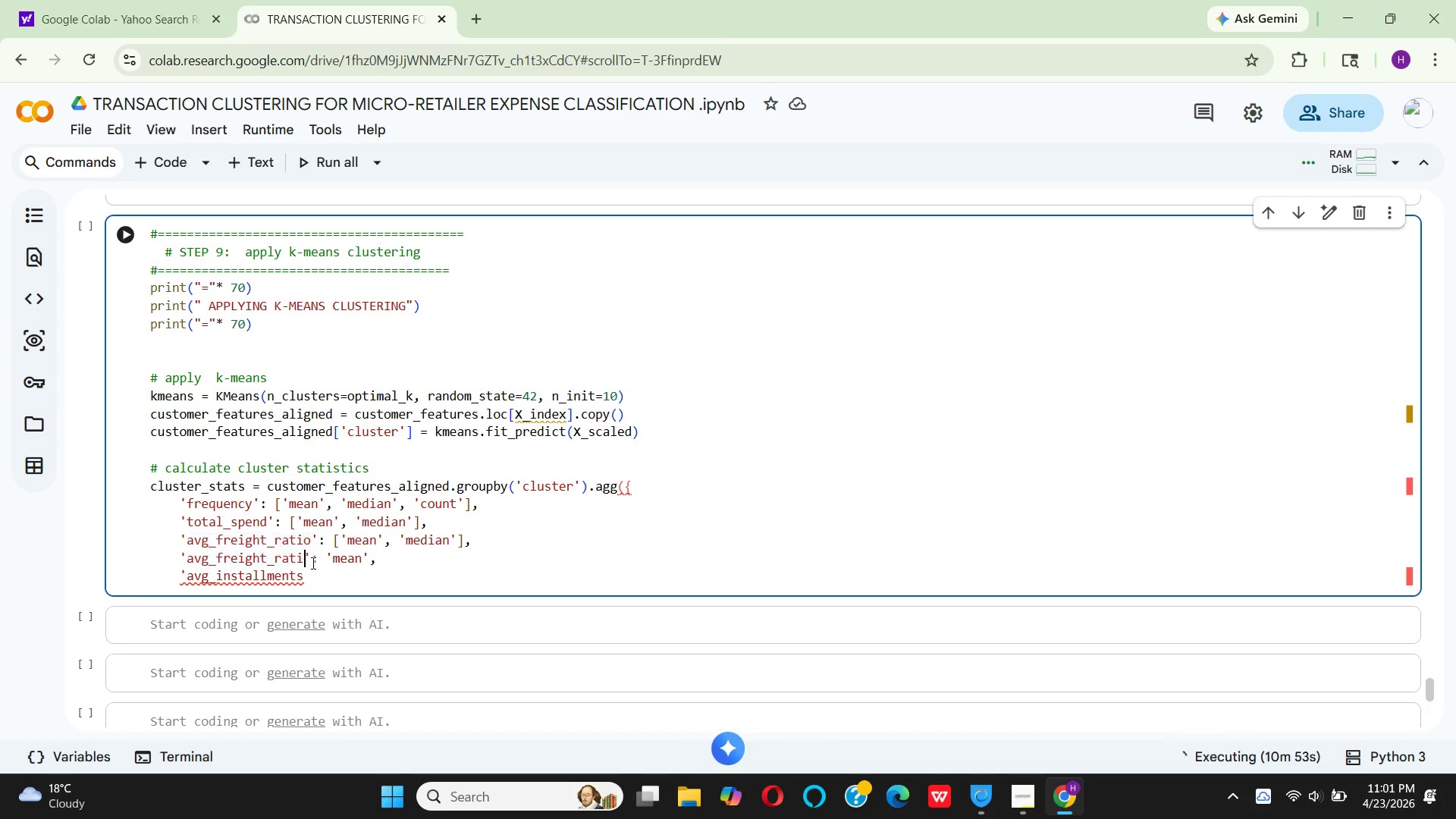 
key(Backspace)
 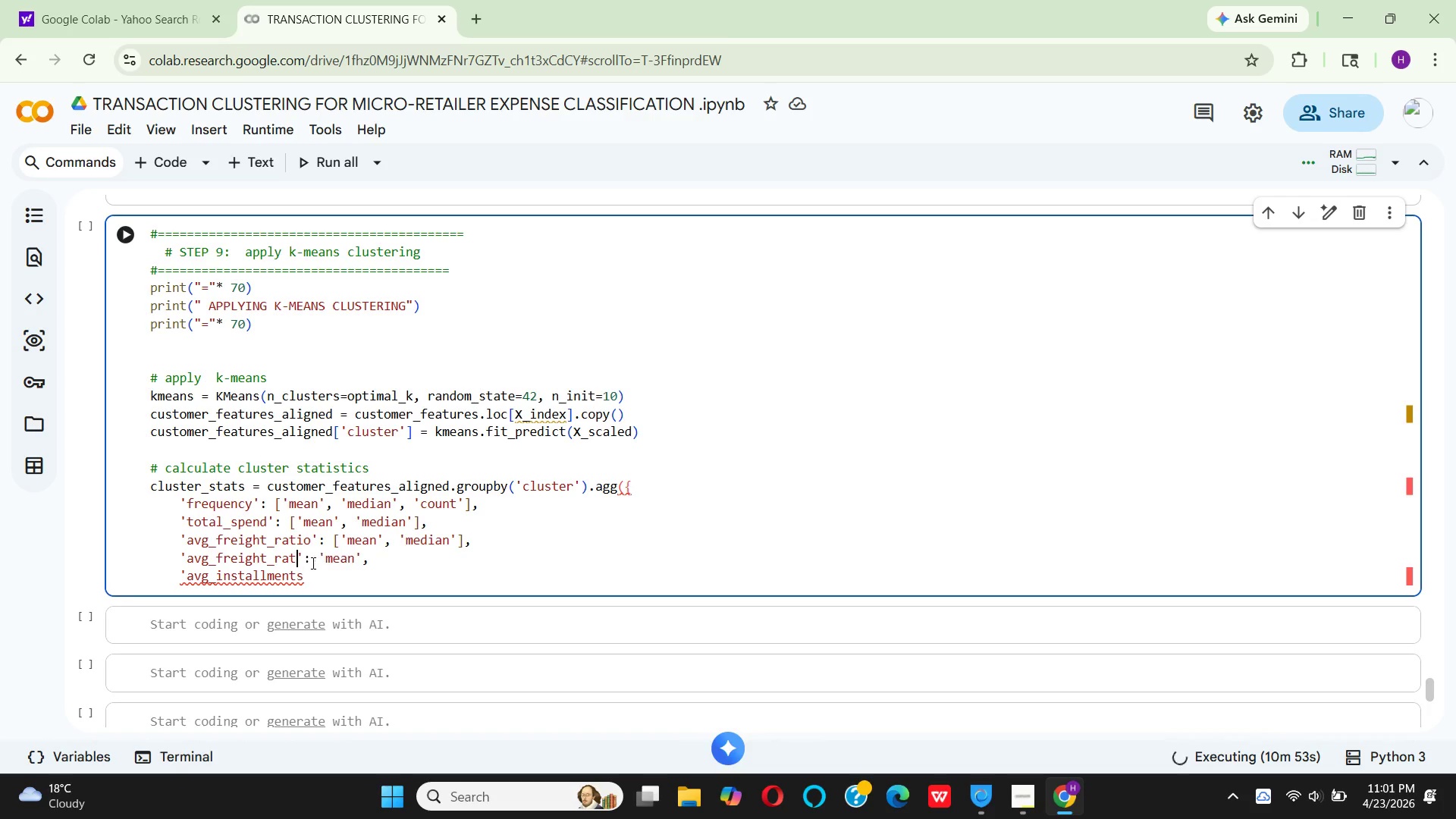 
key(Backspace)
 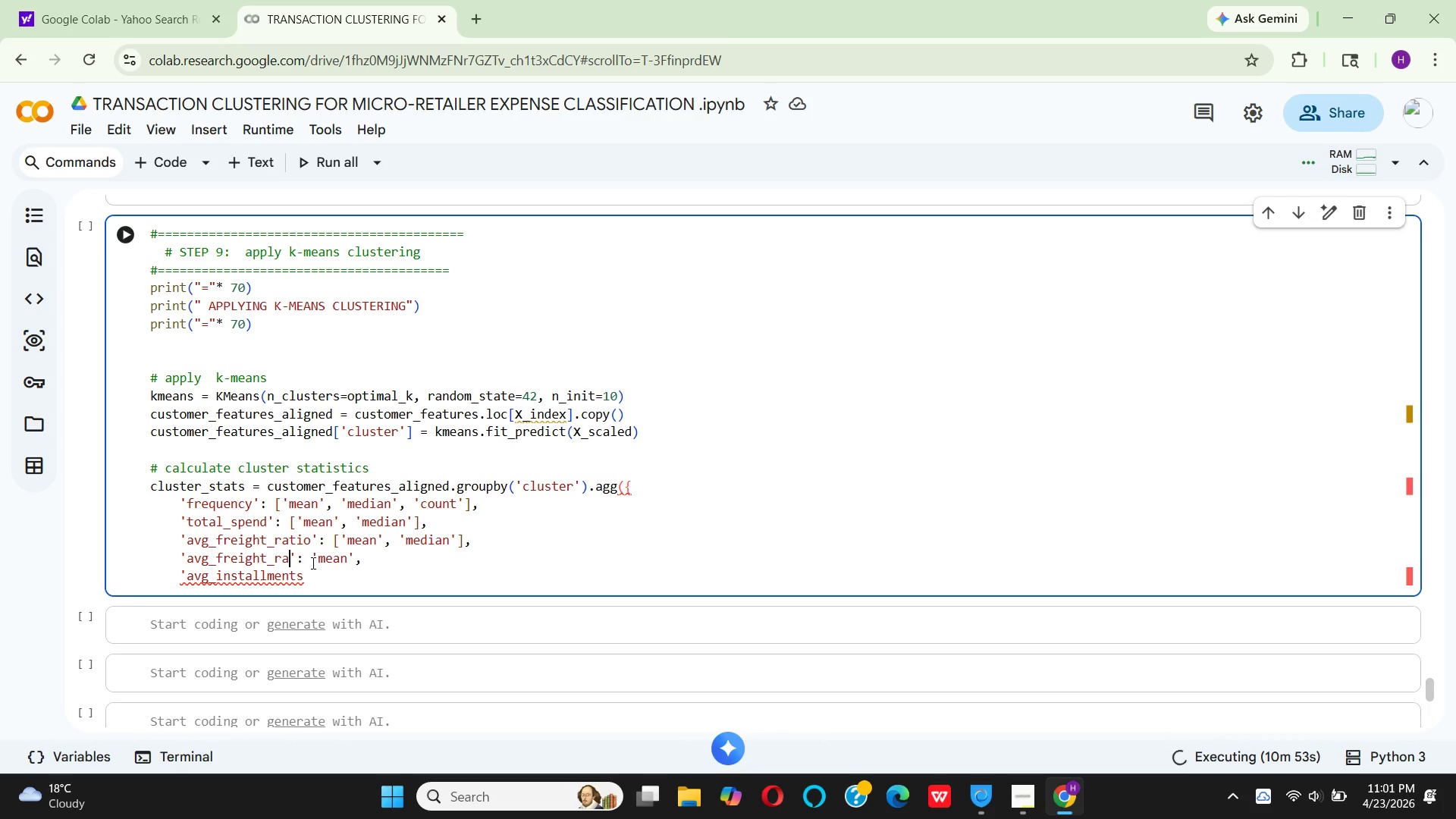 
key(Backspace)
 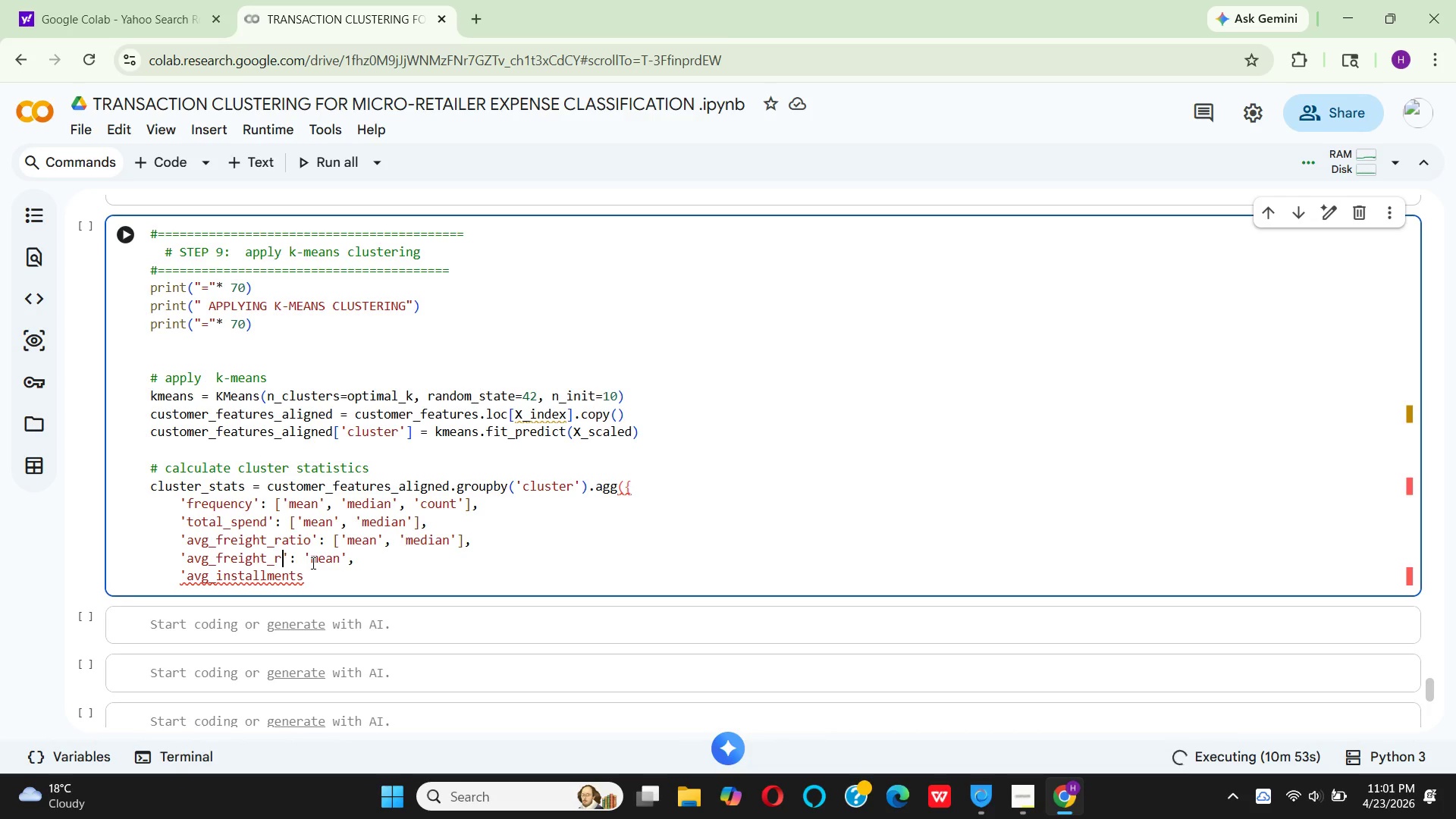 
key(Backspace)
 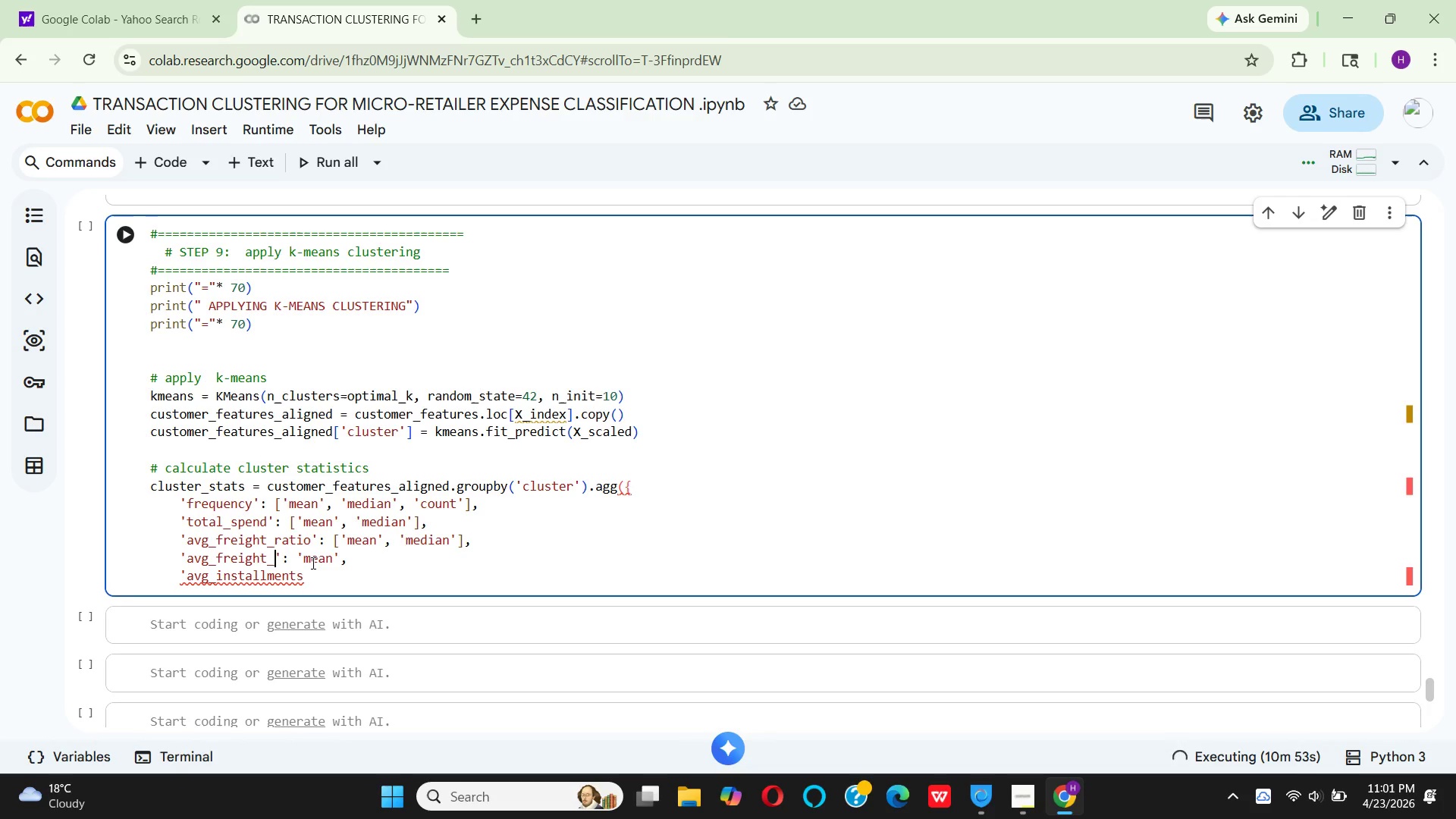 
key(Backspace)
 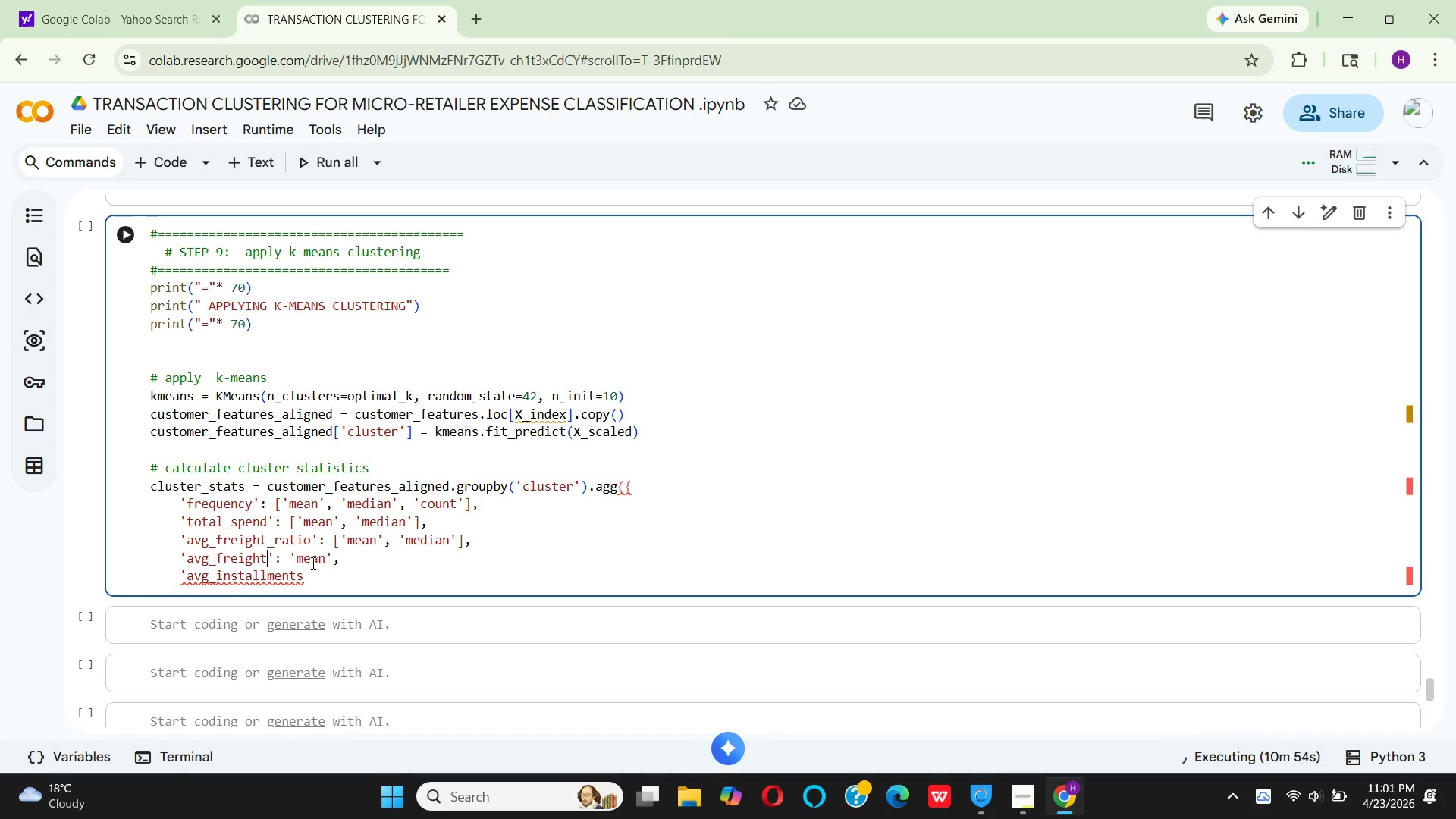 
key(Backspace)
 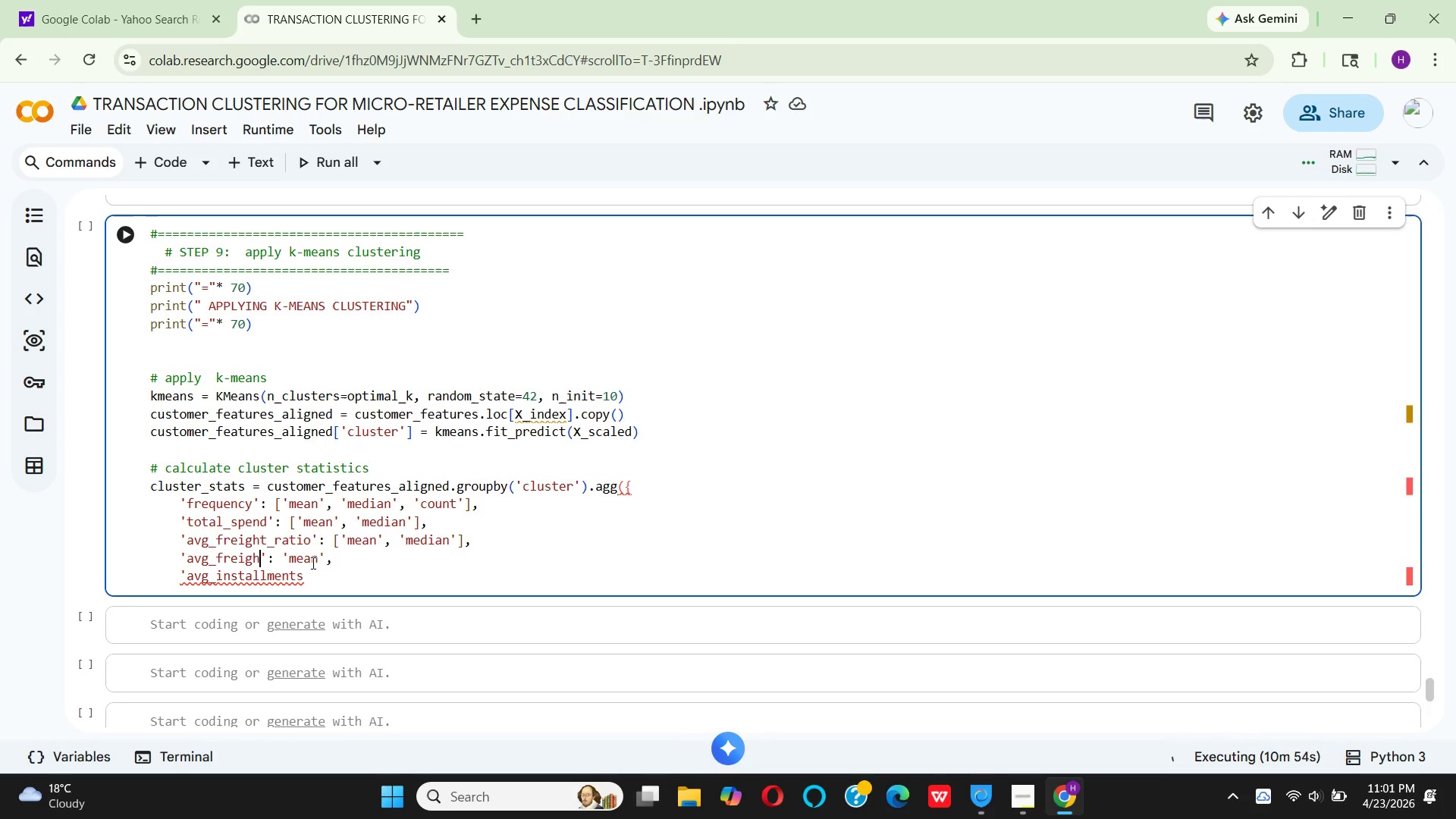 
key(Backspace)
 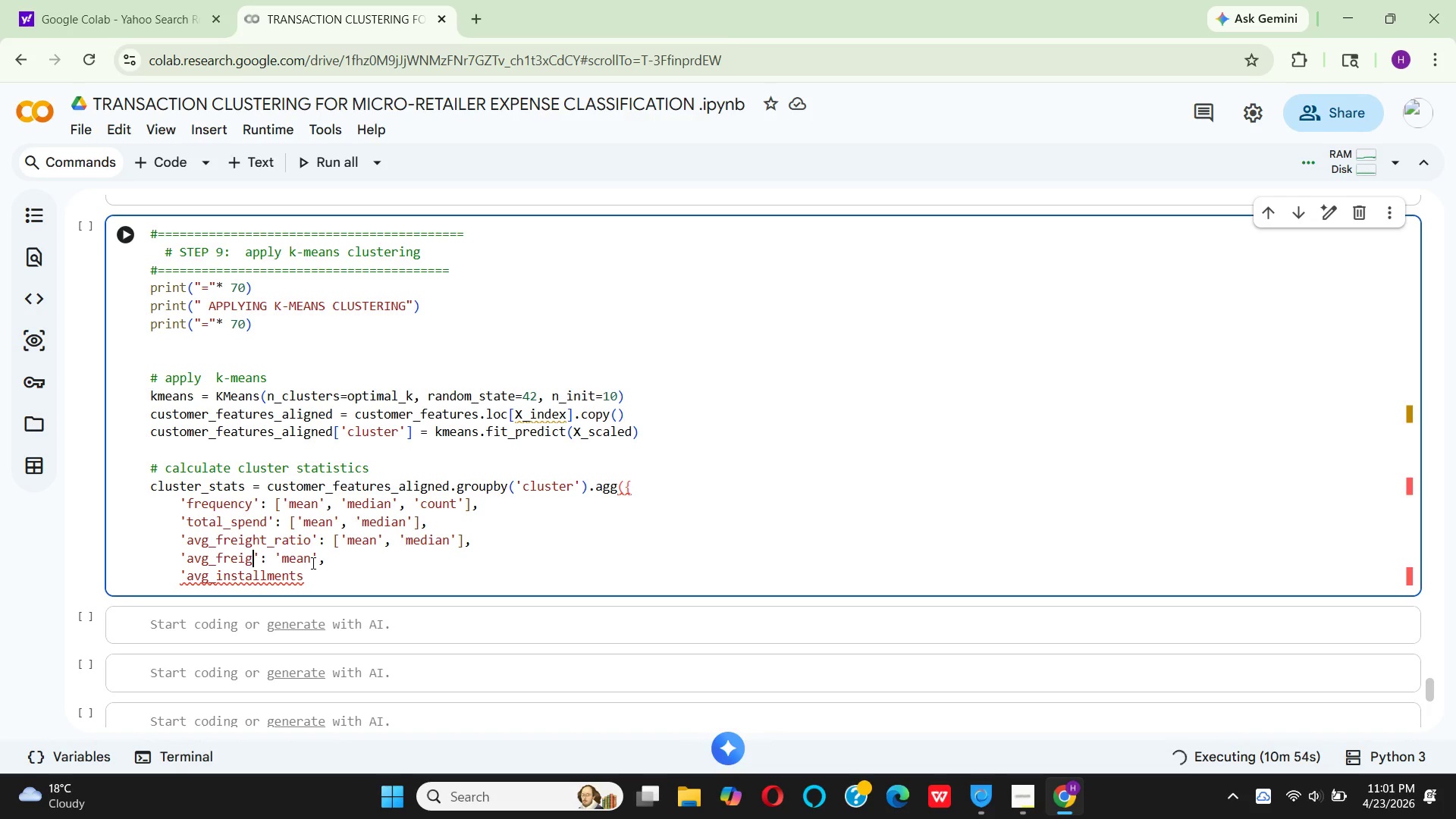 
key(Backspace)
 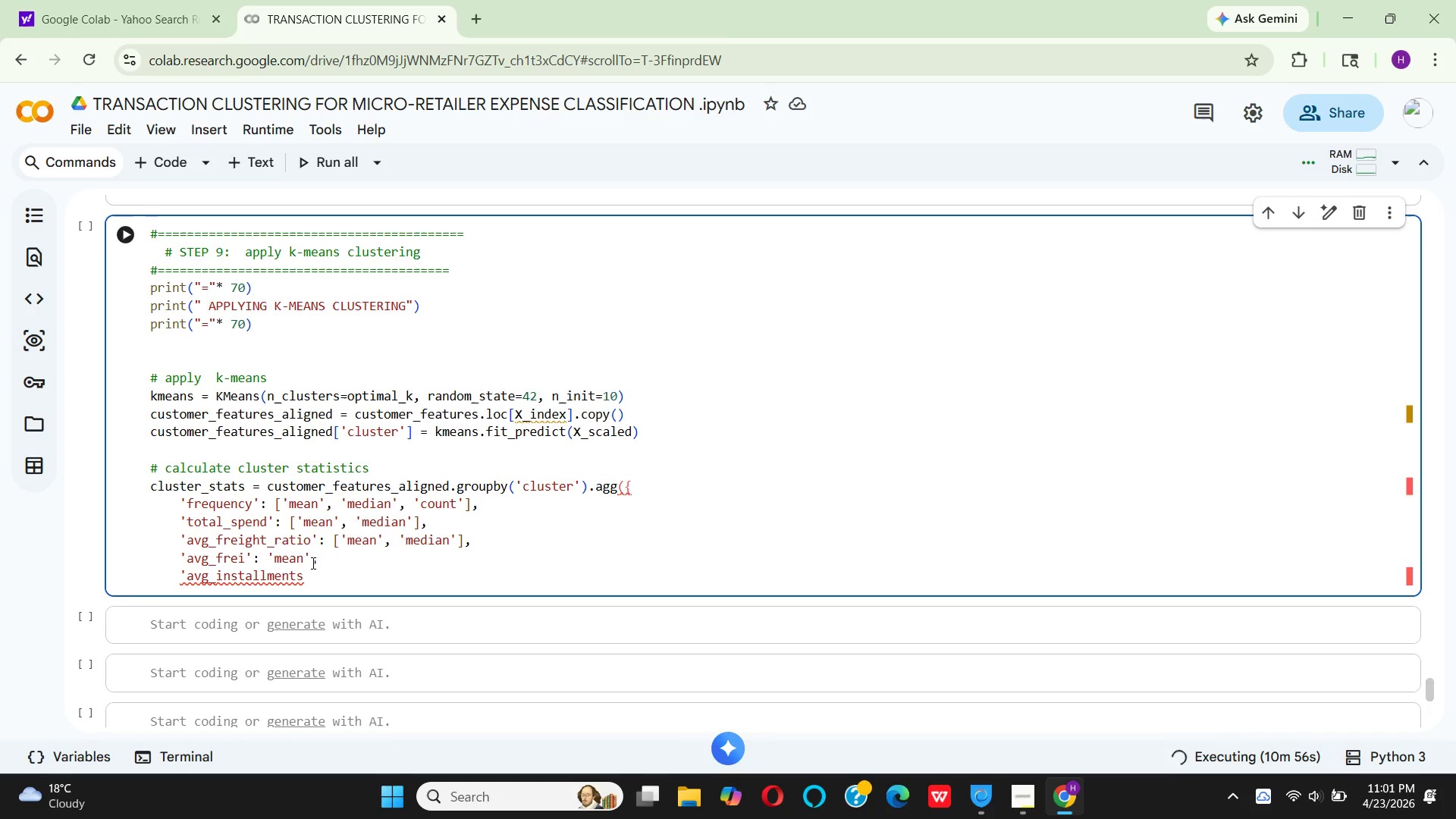 
left_click([312, 563])
 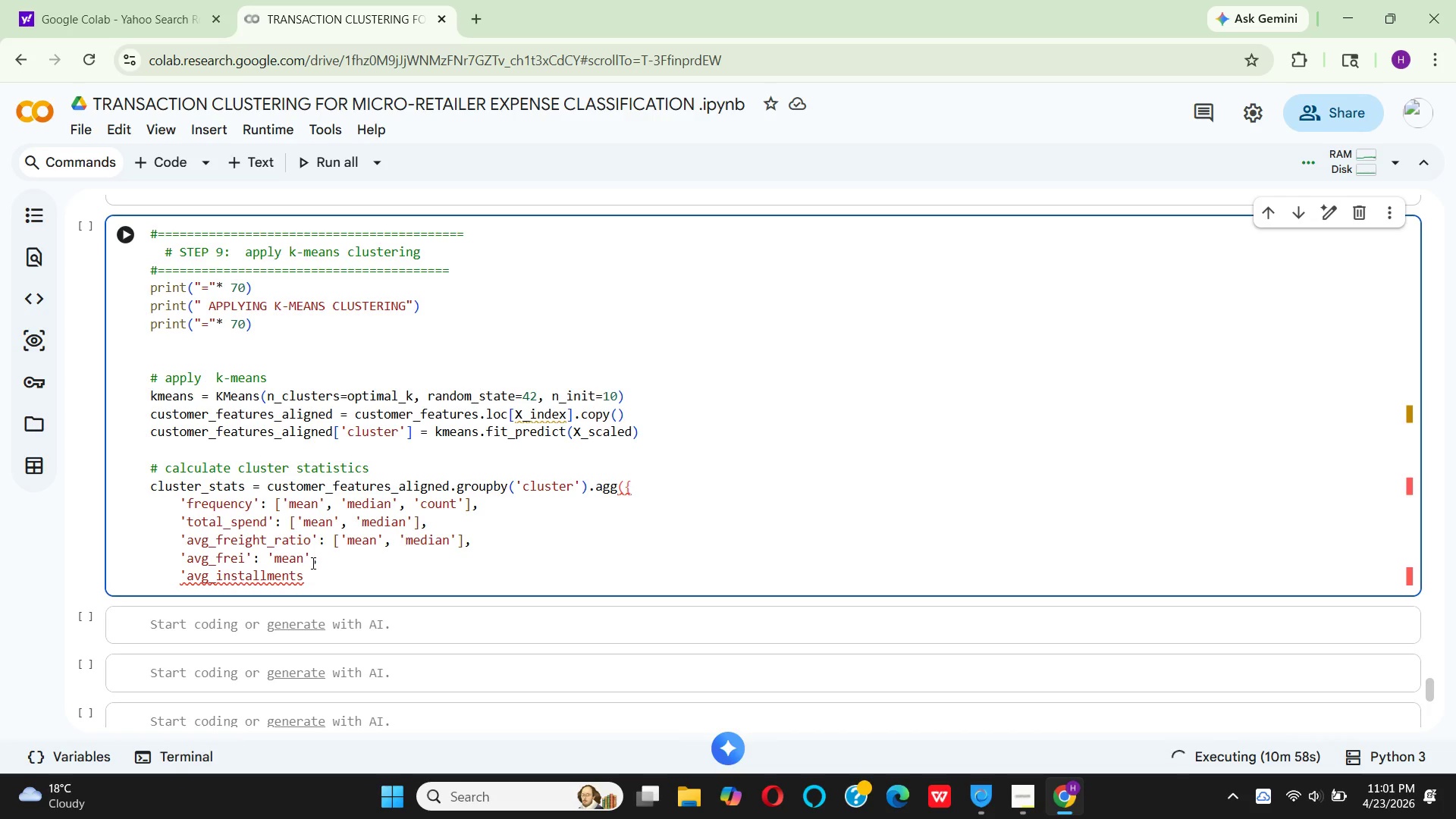 
key(Backspace)
 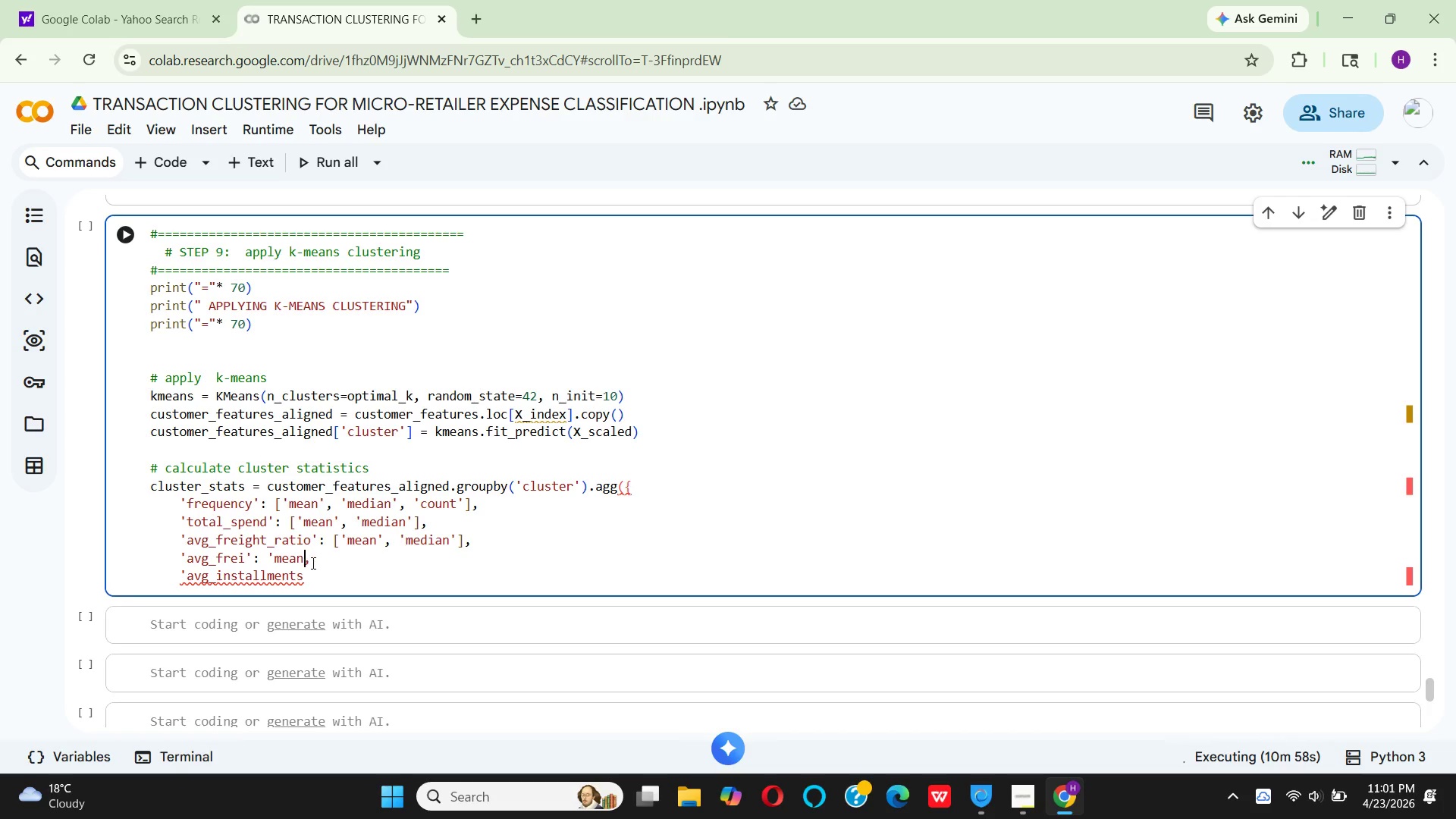 
key(Backspace)
 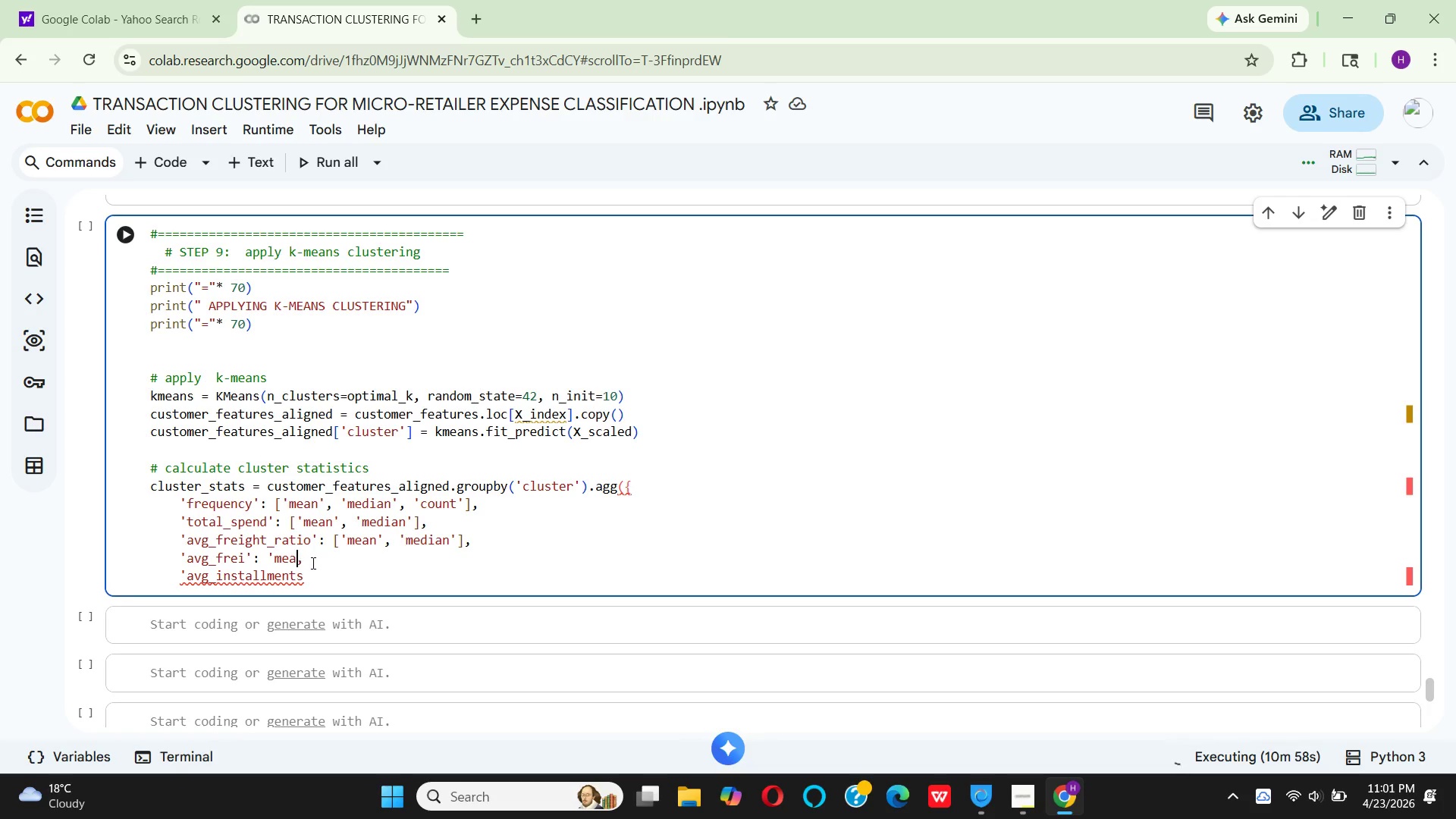 
key(Backspace)
 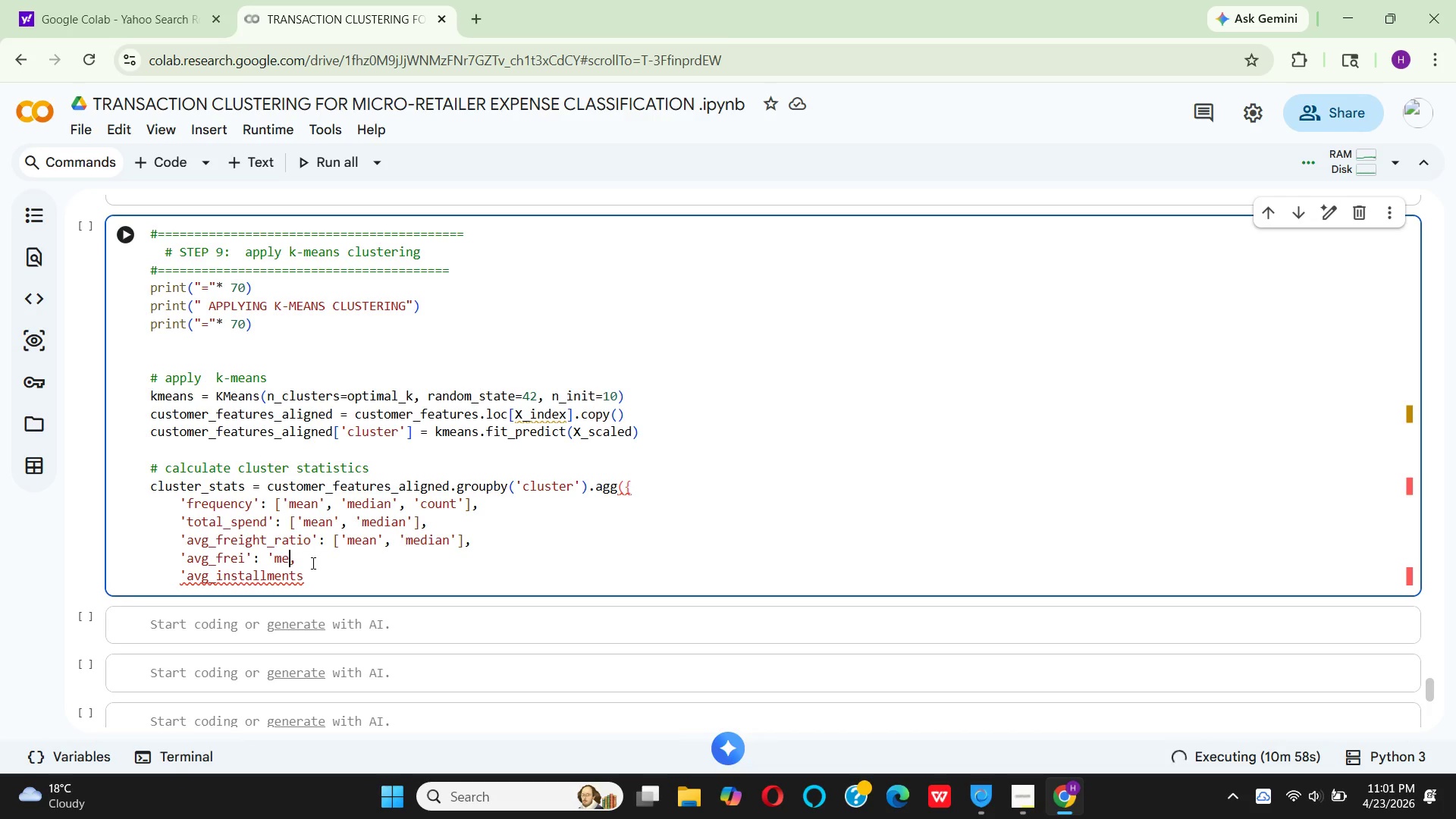 
key(Backspace)
 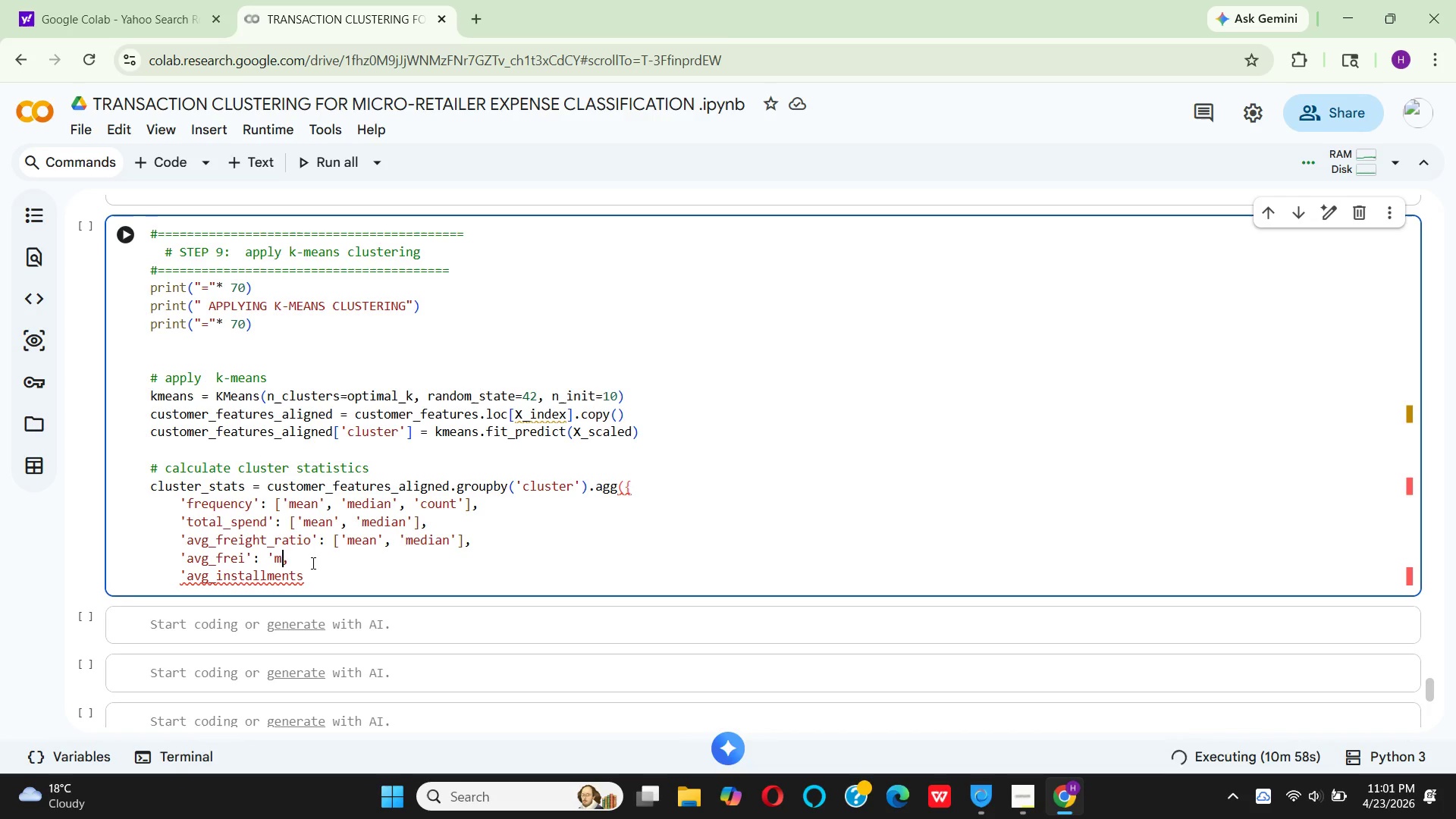 
key(Backspace)
 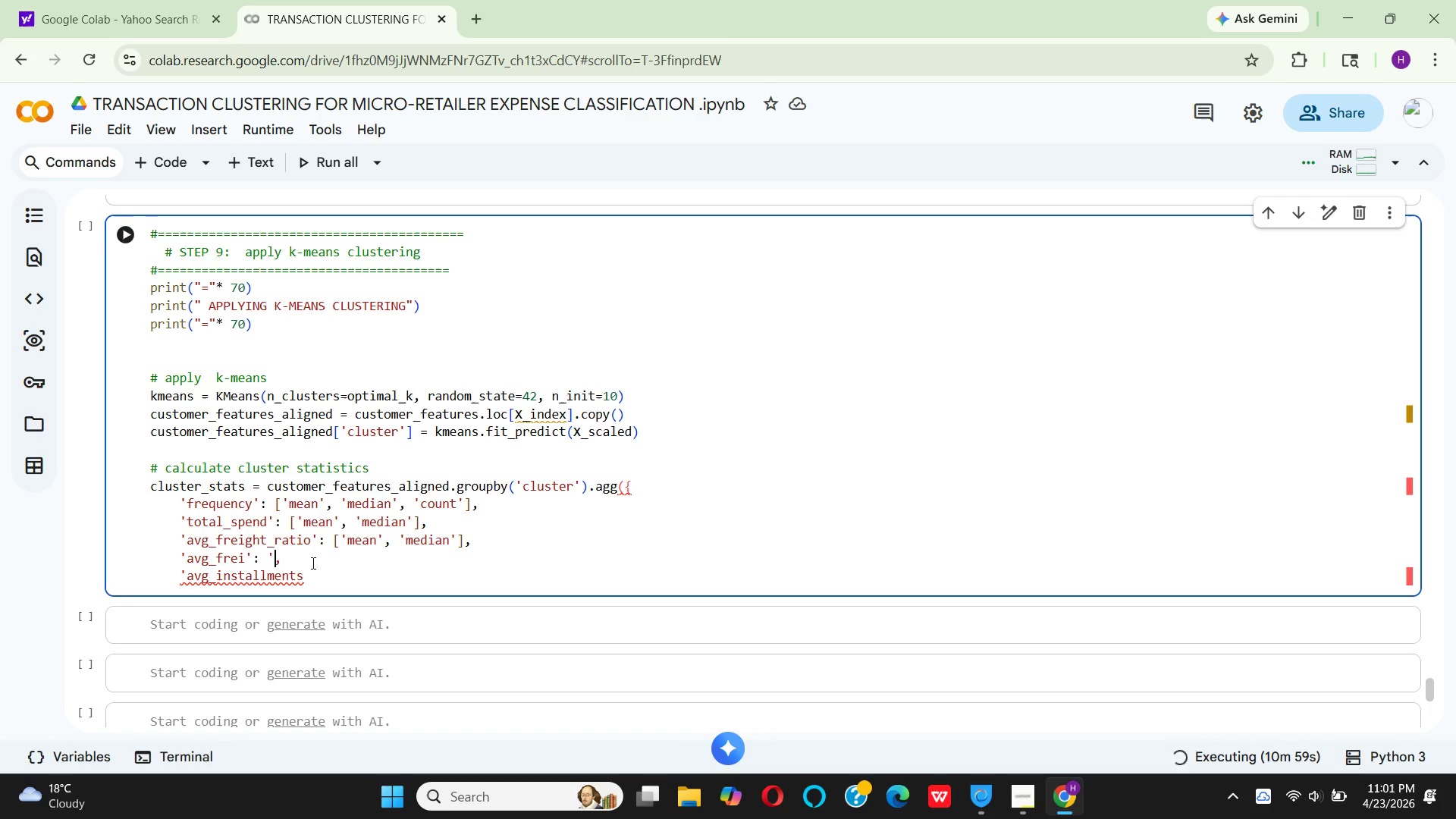 
key(Backspace)
 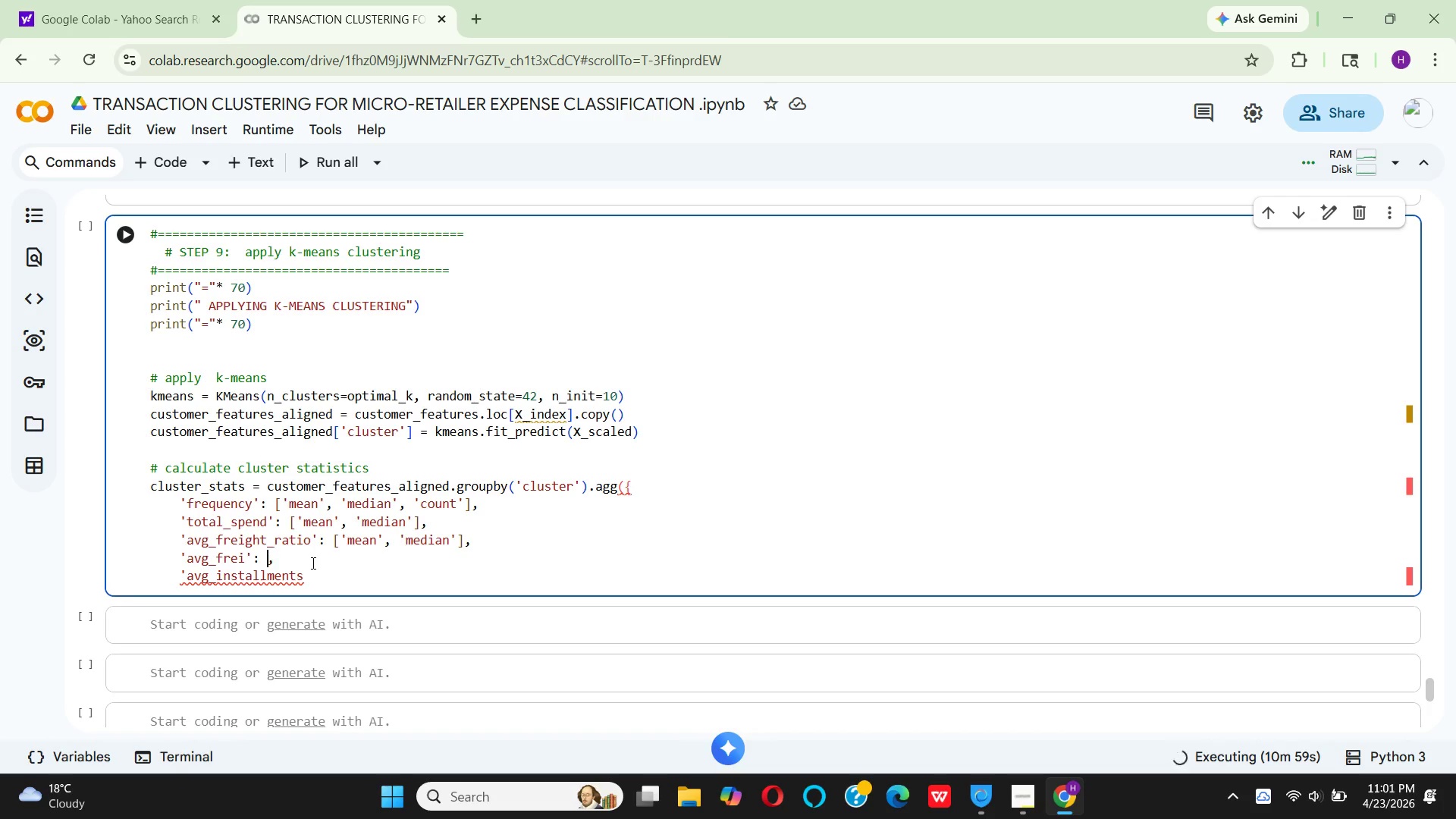 
key(Backspace)
 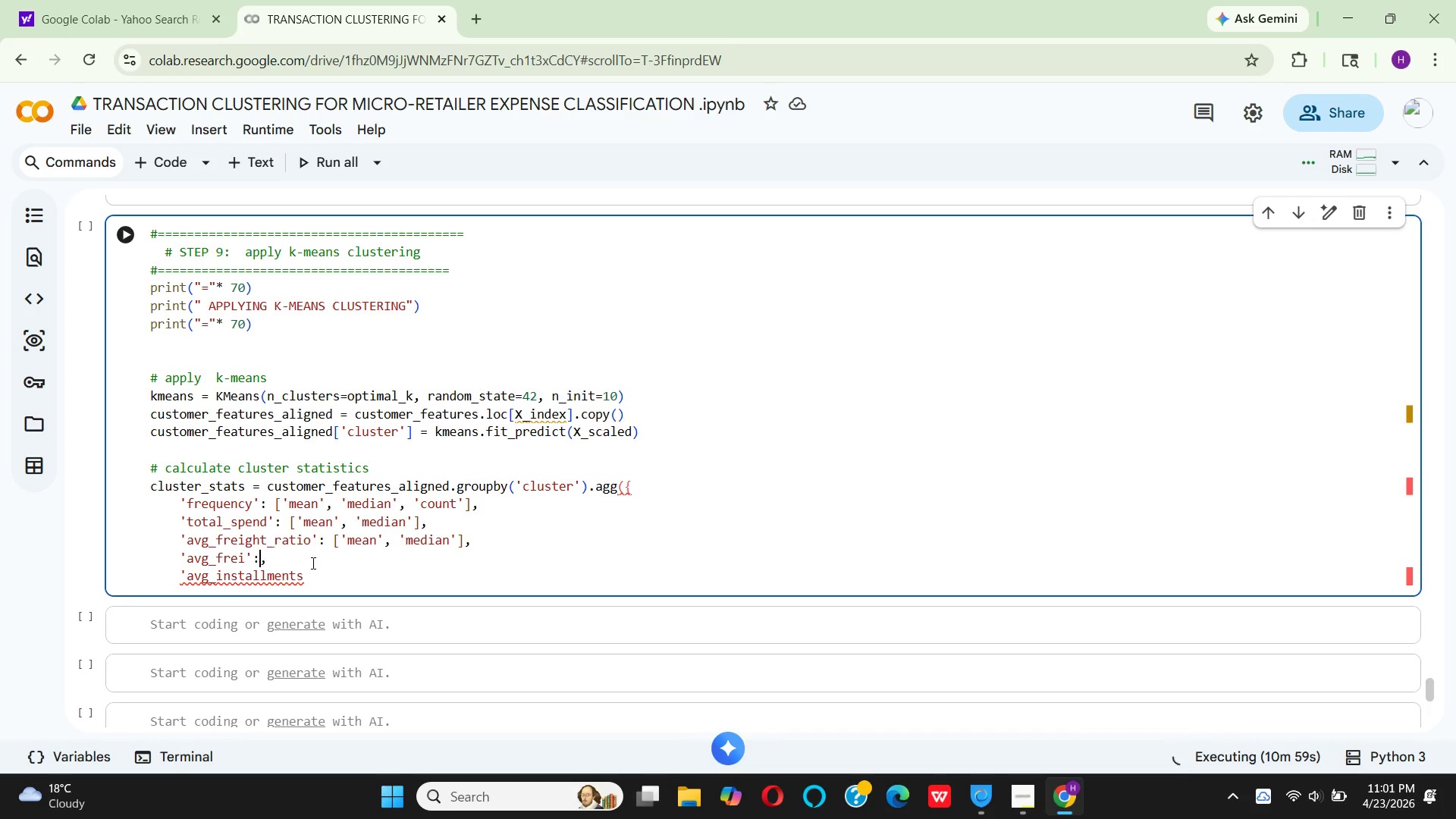 
key(Backspace)
 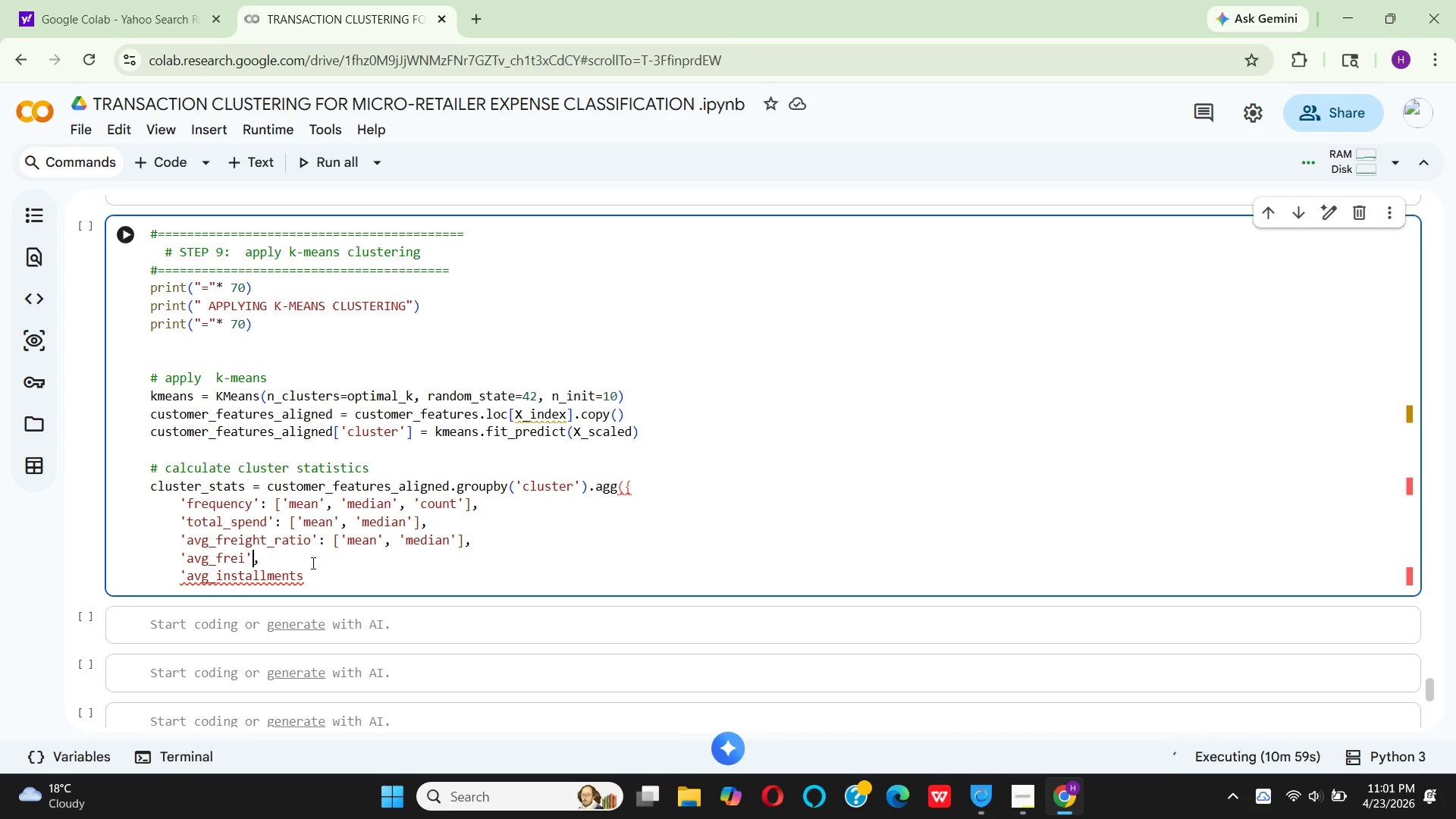 
key(Backspace)
 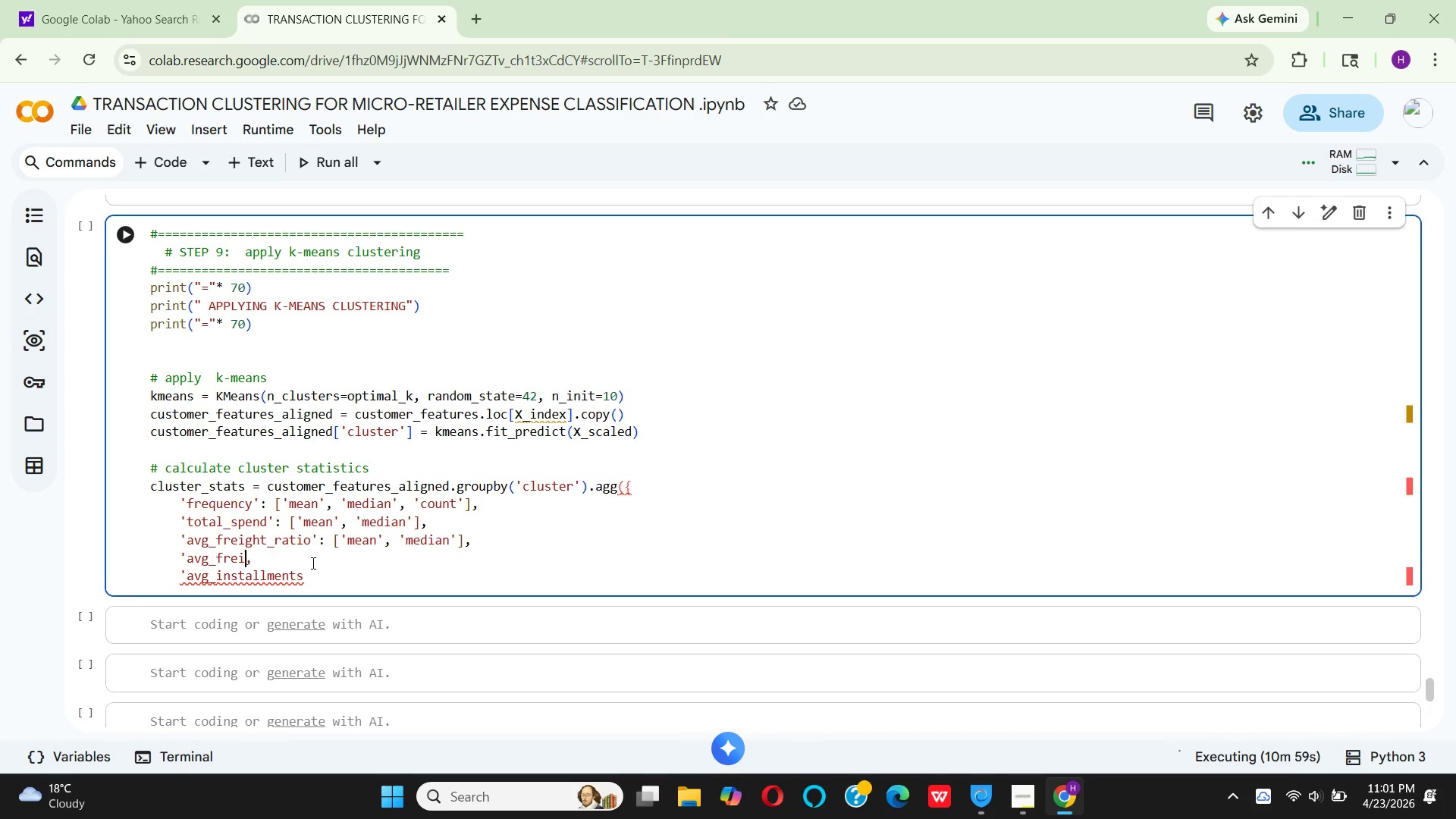 
key(Backspace)
 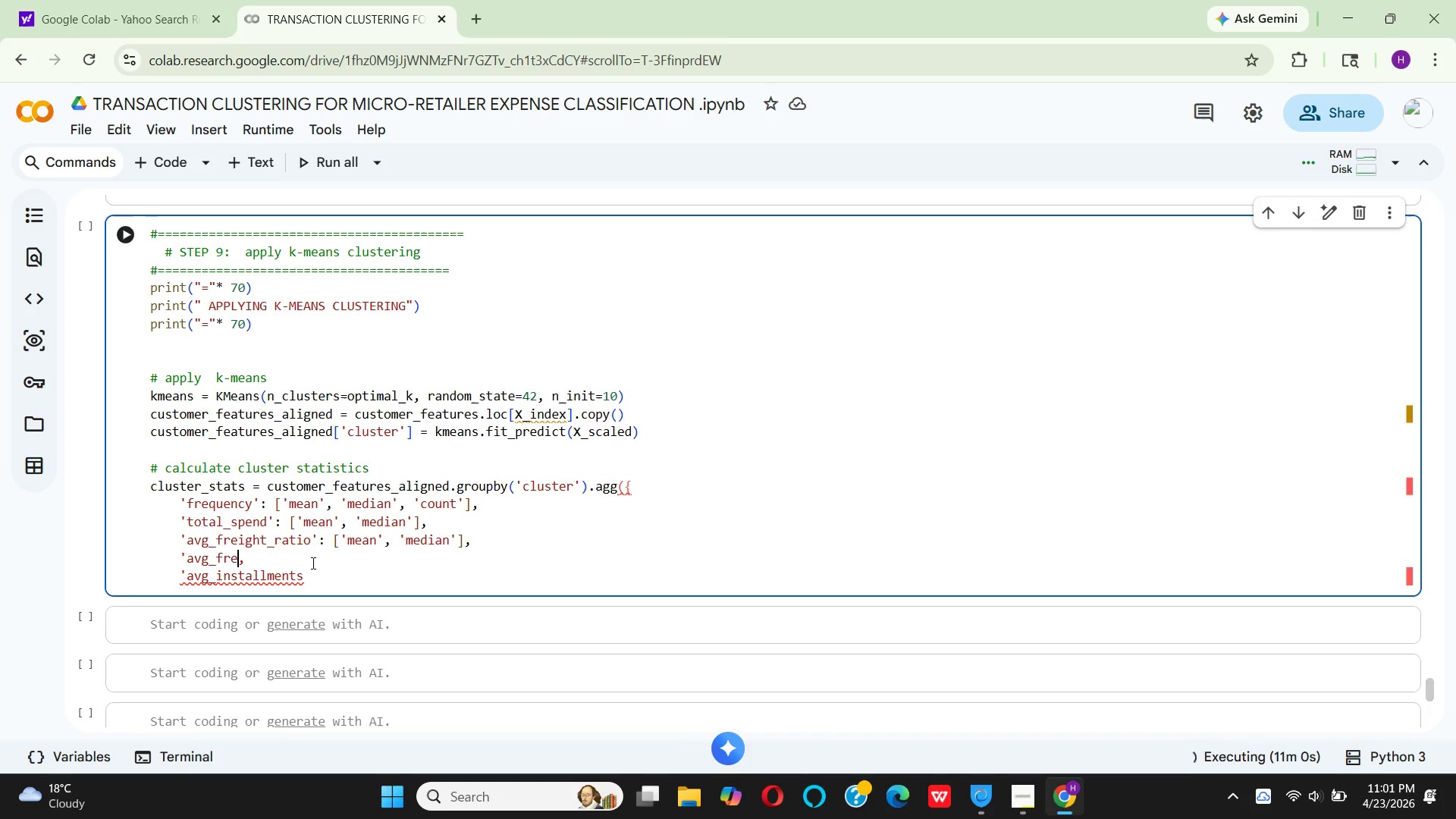 
key(Backspace)
 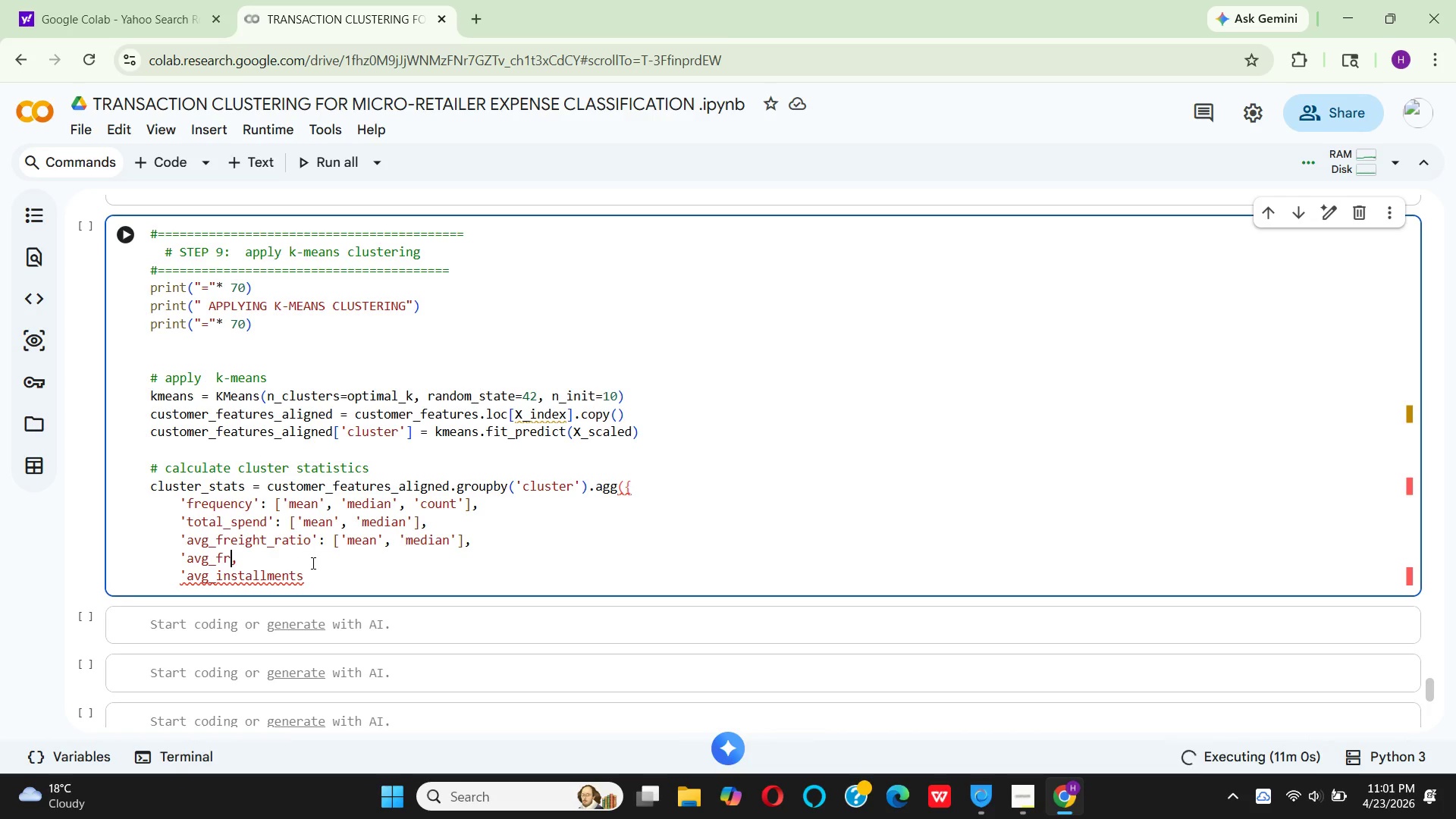 
key(ArrowRight)
 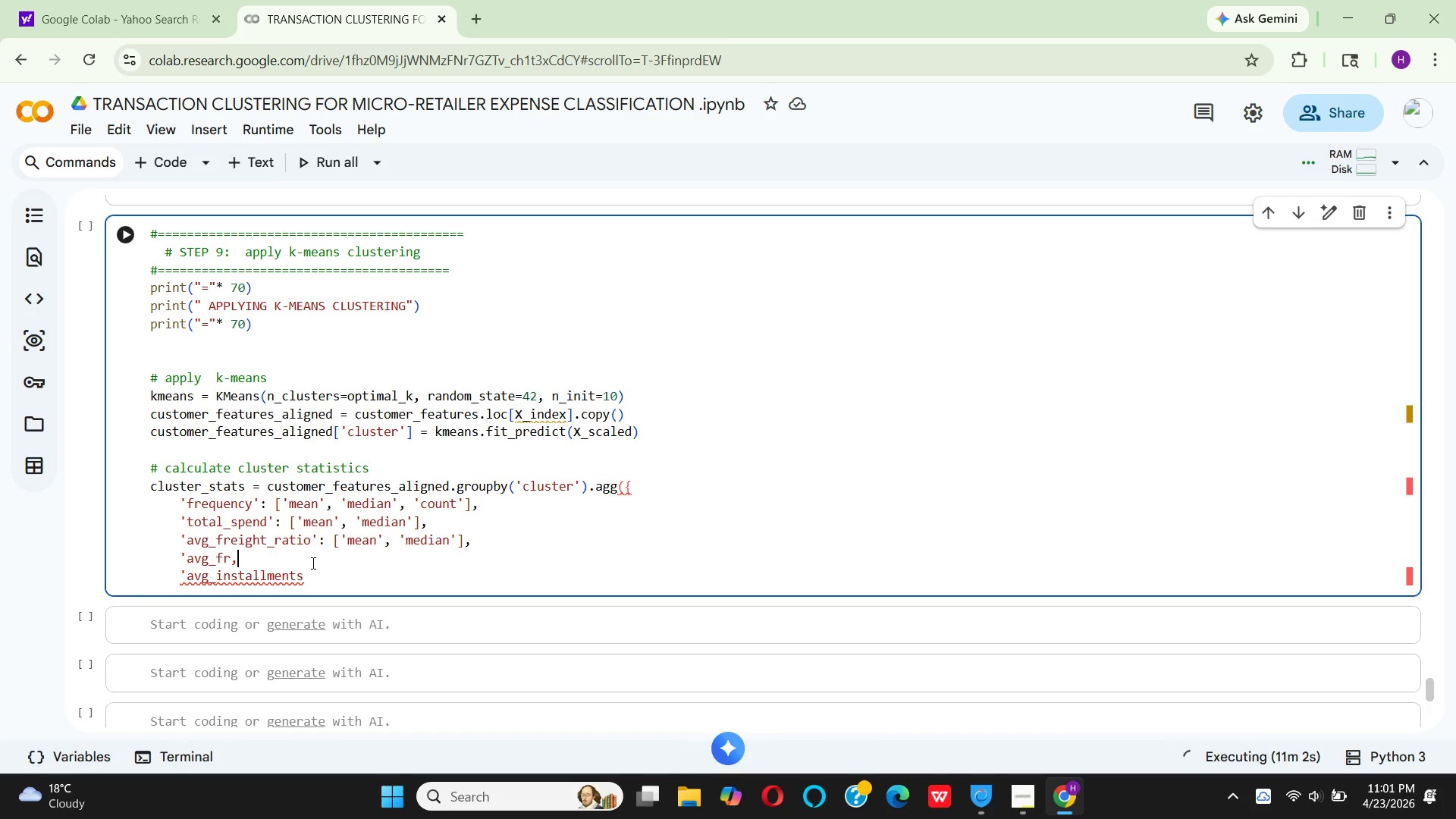 
key(Backspace)
 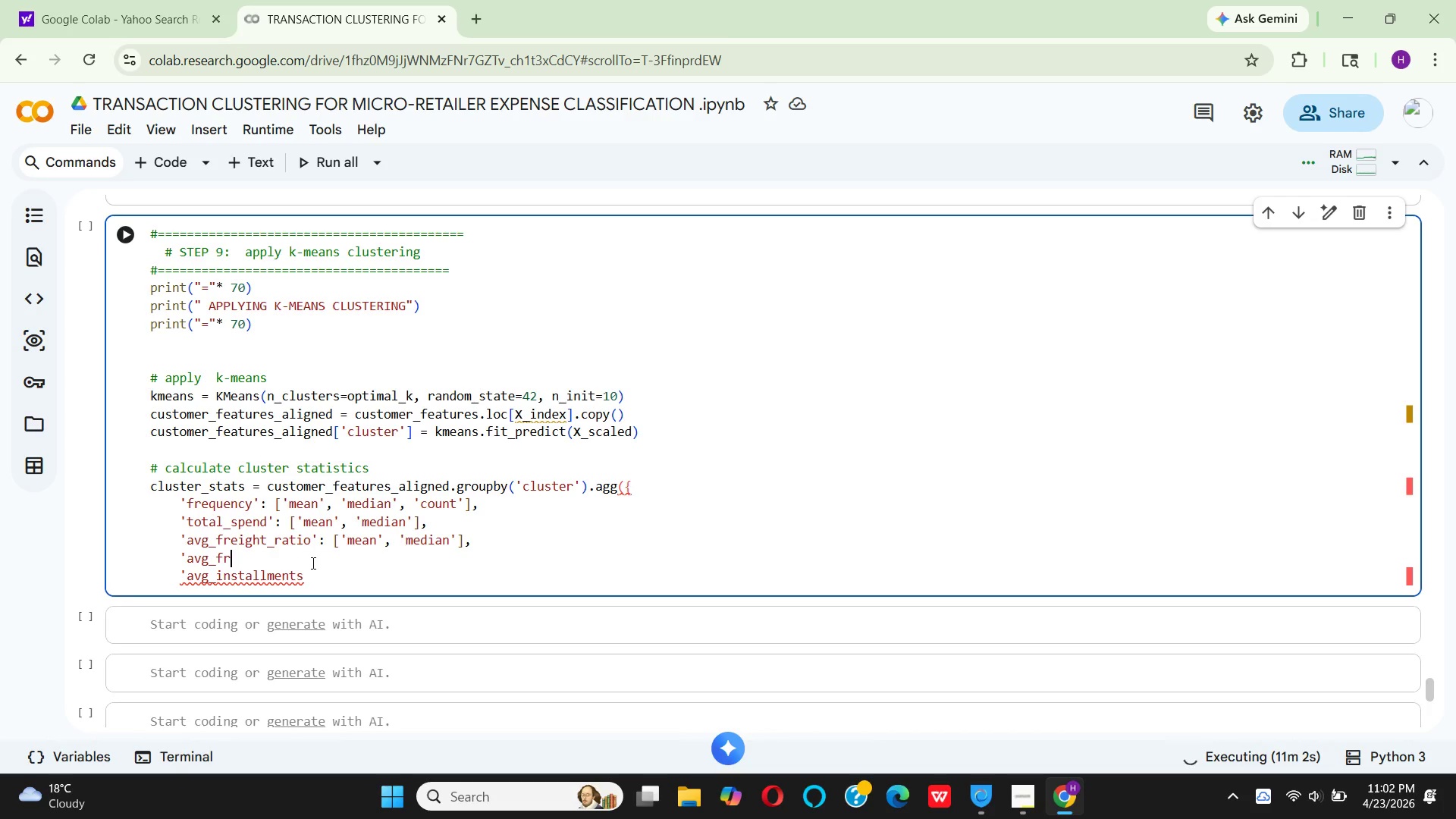 
key(Backspace)
 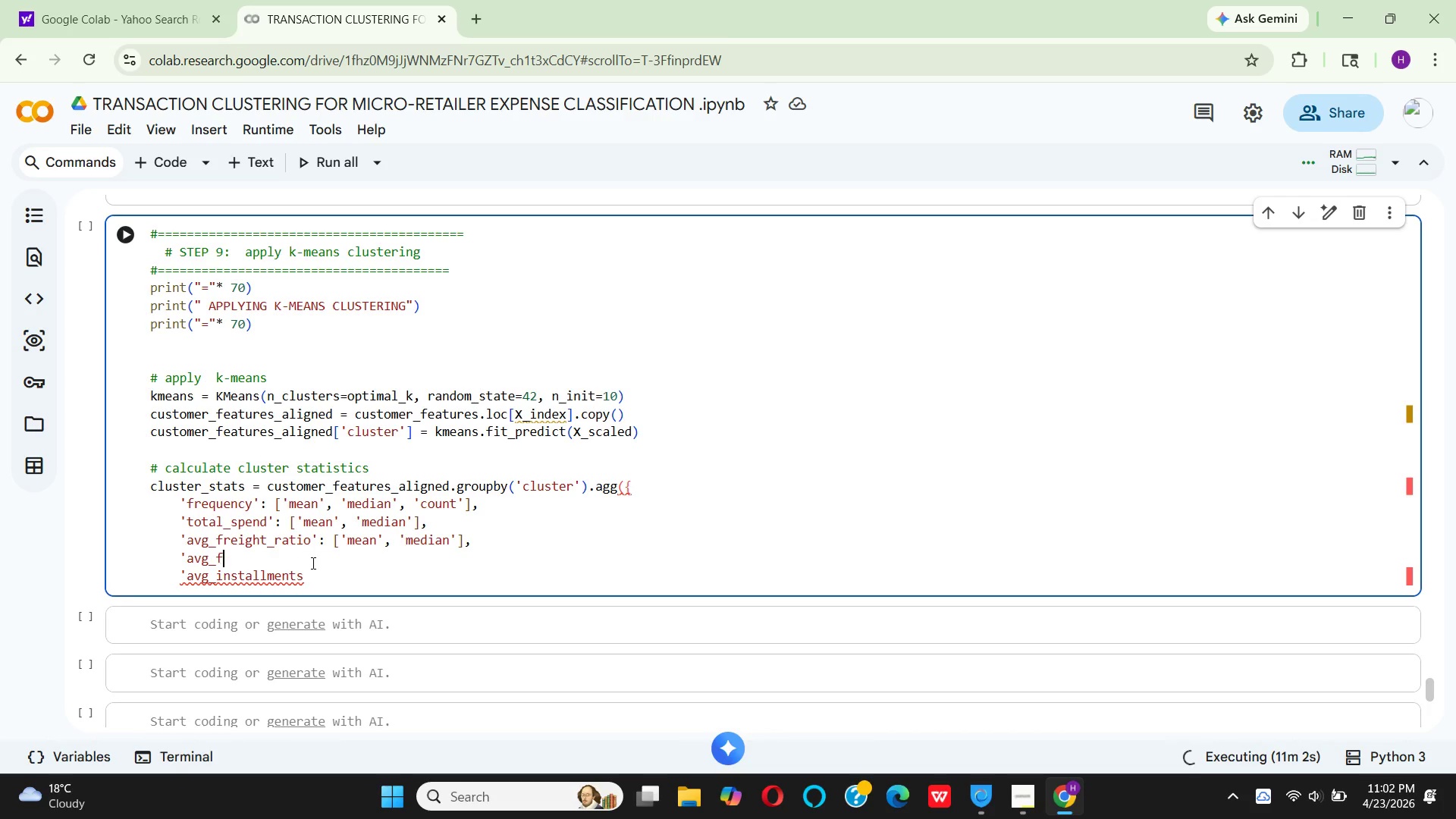 
key(Backspace)
 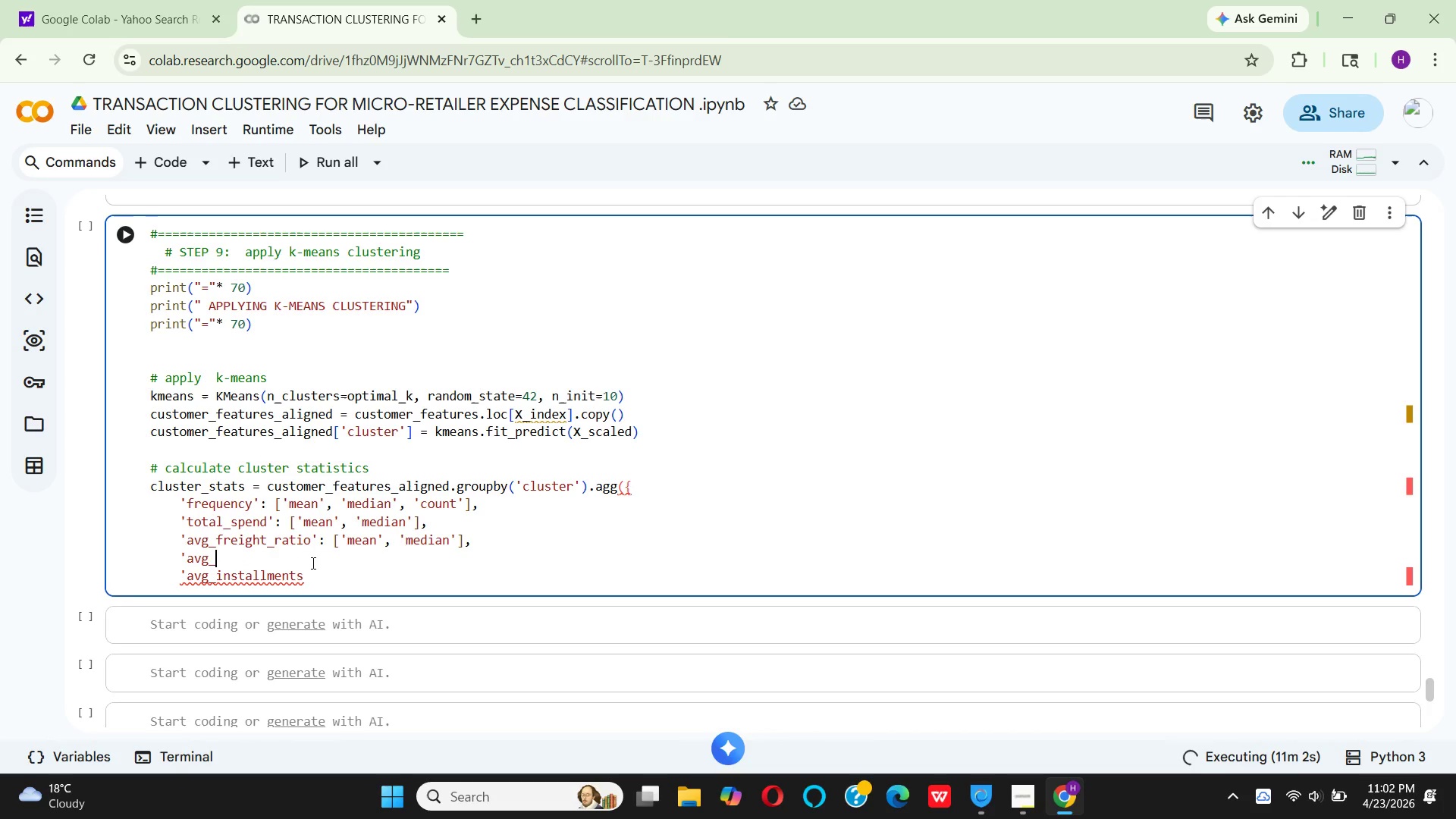 
key(Backspace)
 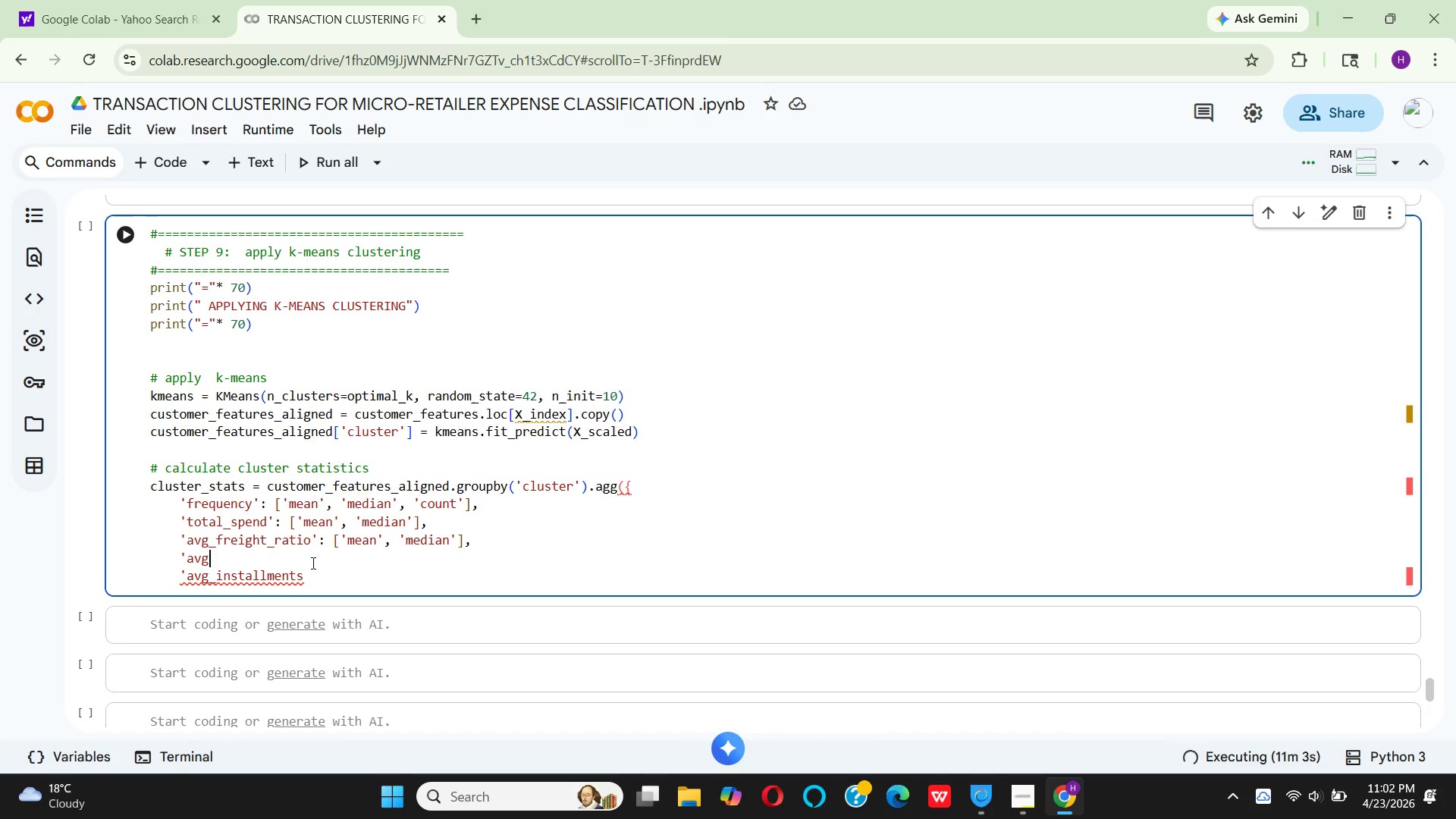 
key(Backspace)
 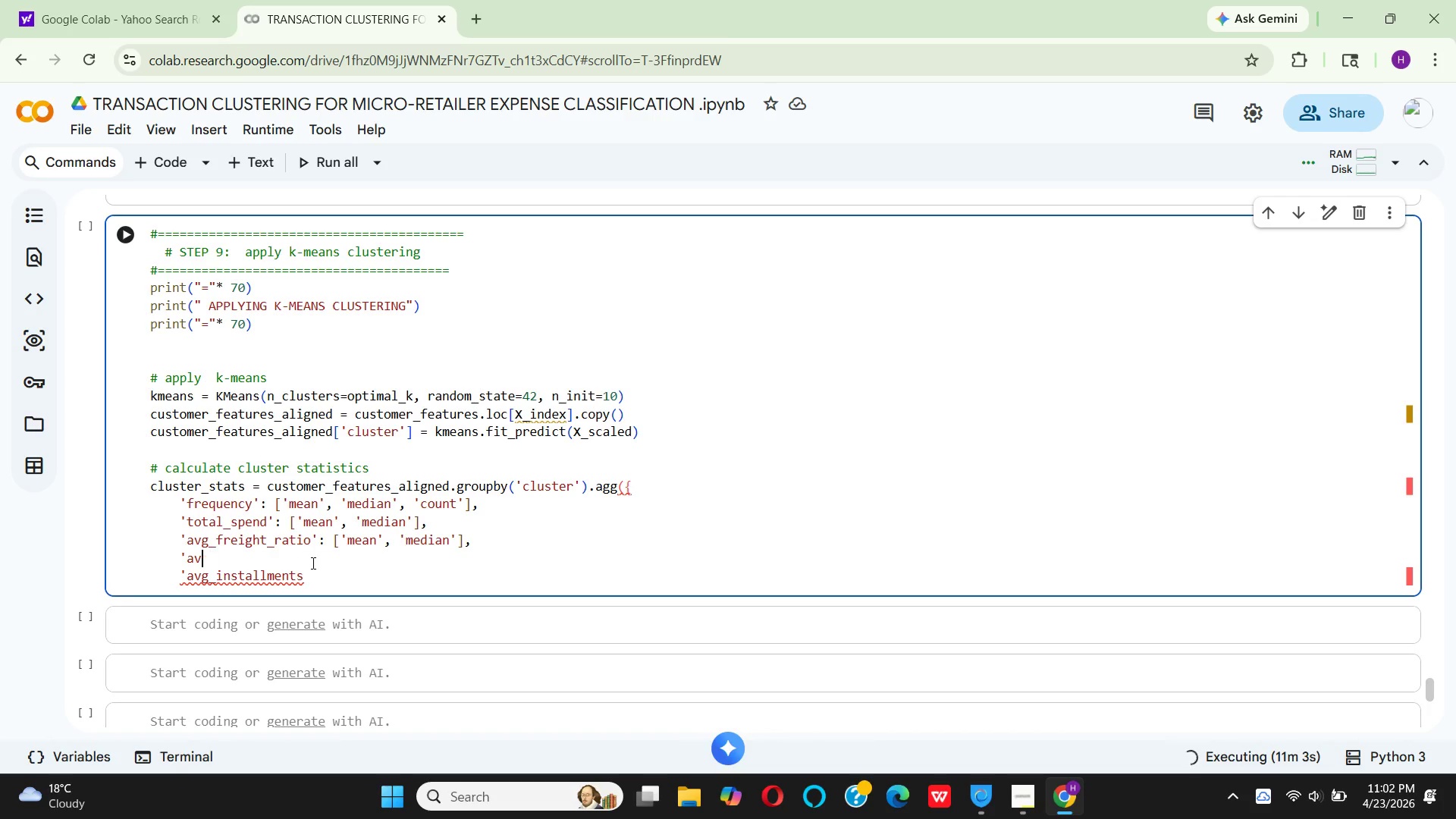 
key(Backspace)
 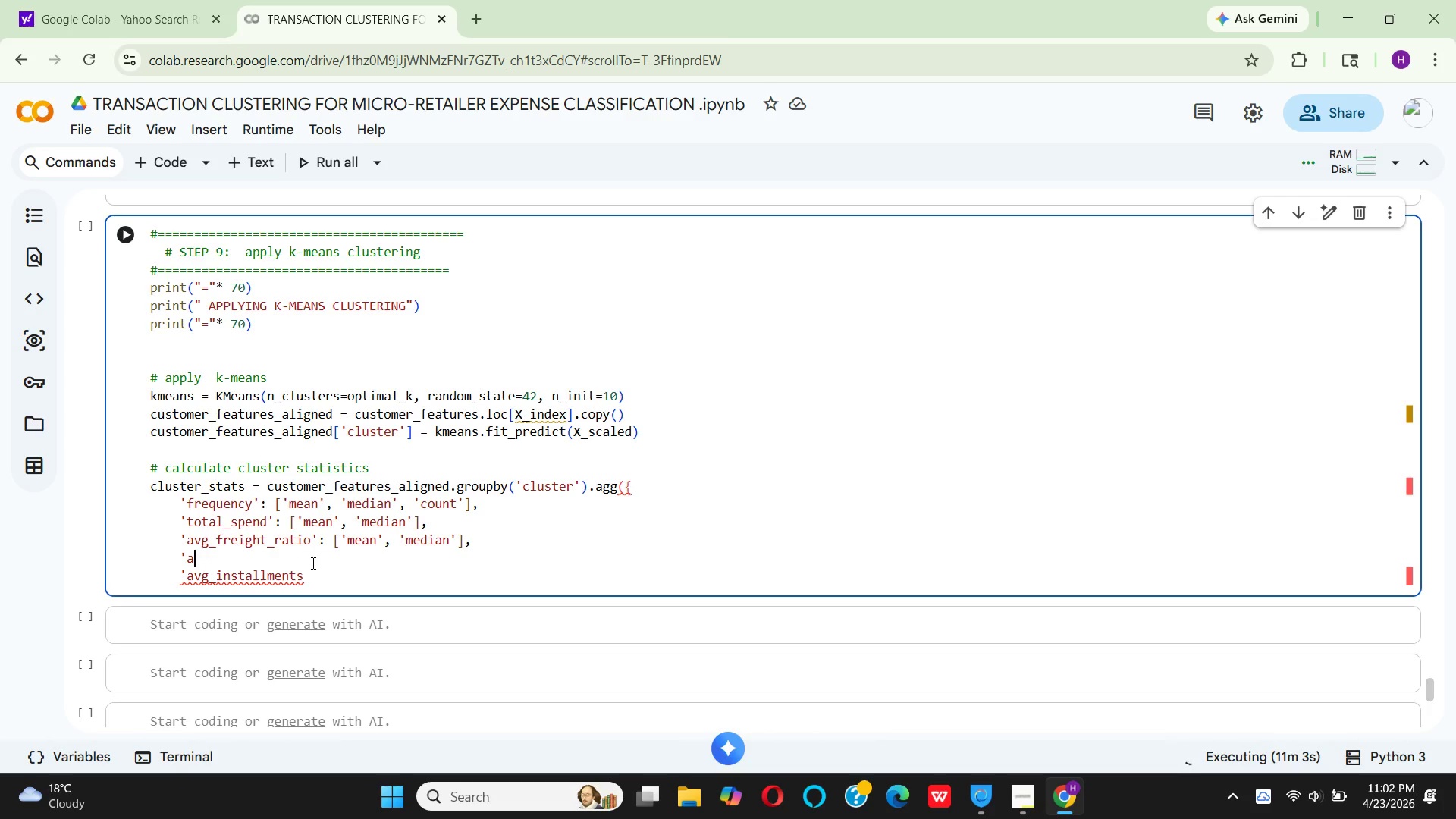 
key(Backspace)
 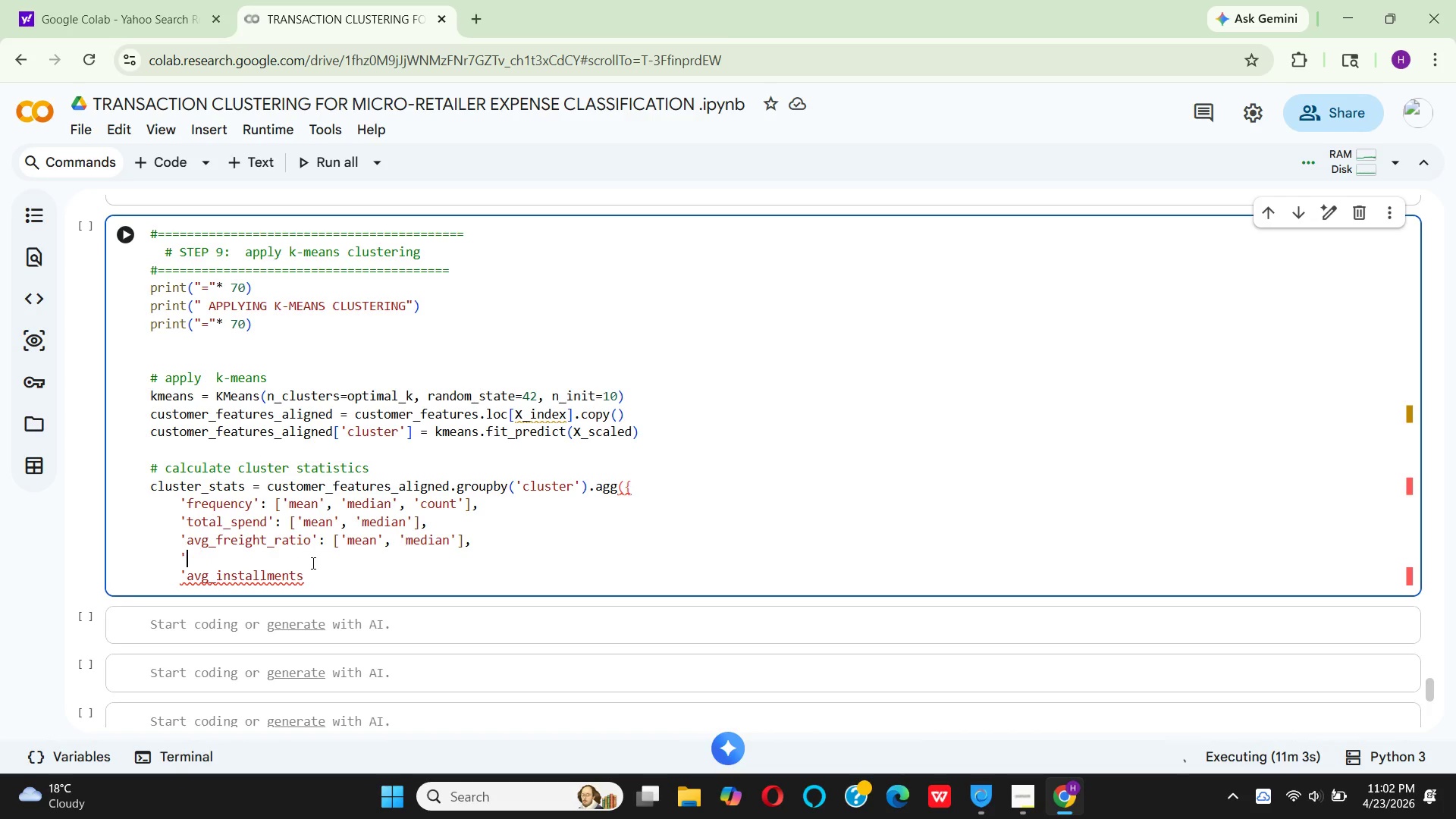 
key(Backspace)
 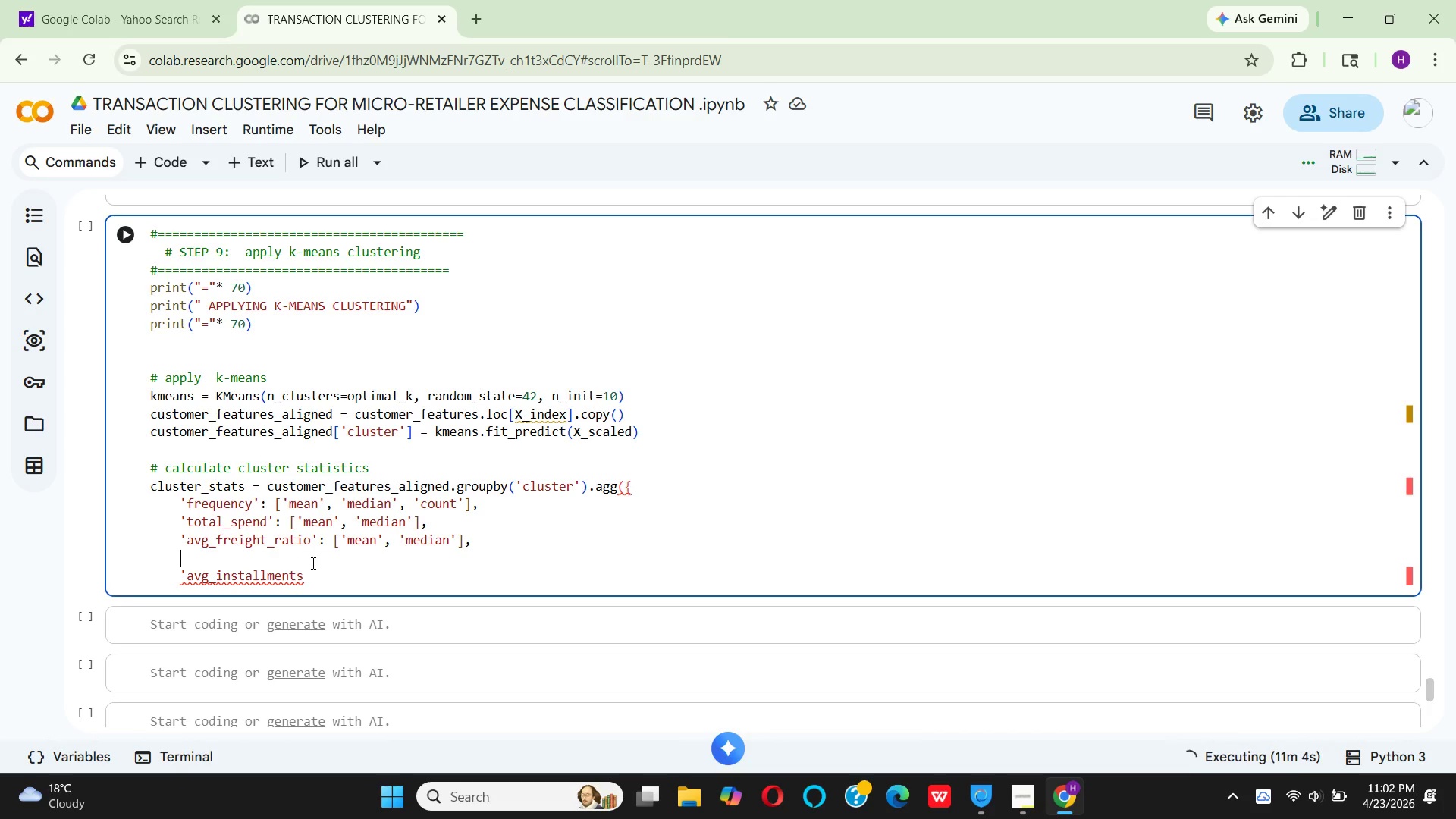 
key(Backspace)
 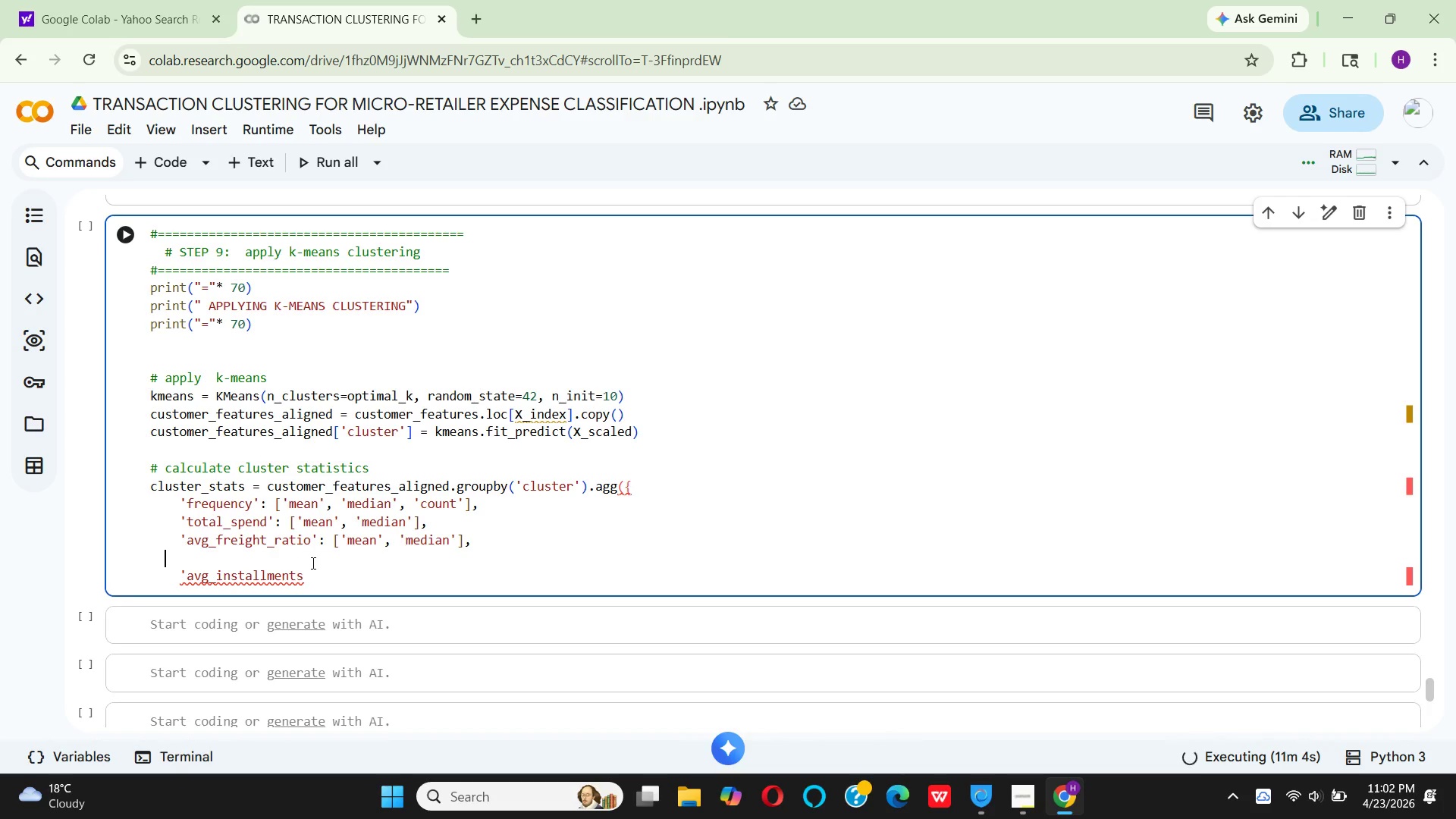 
key(Backspace)
 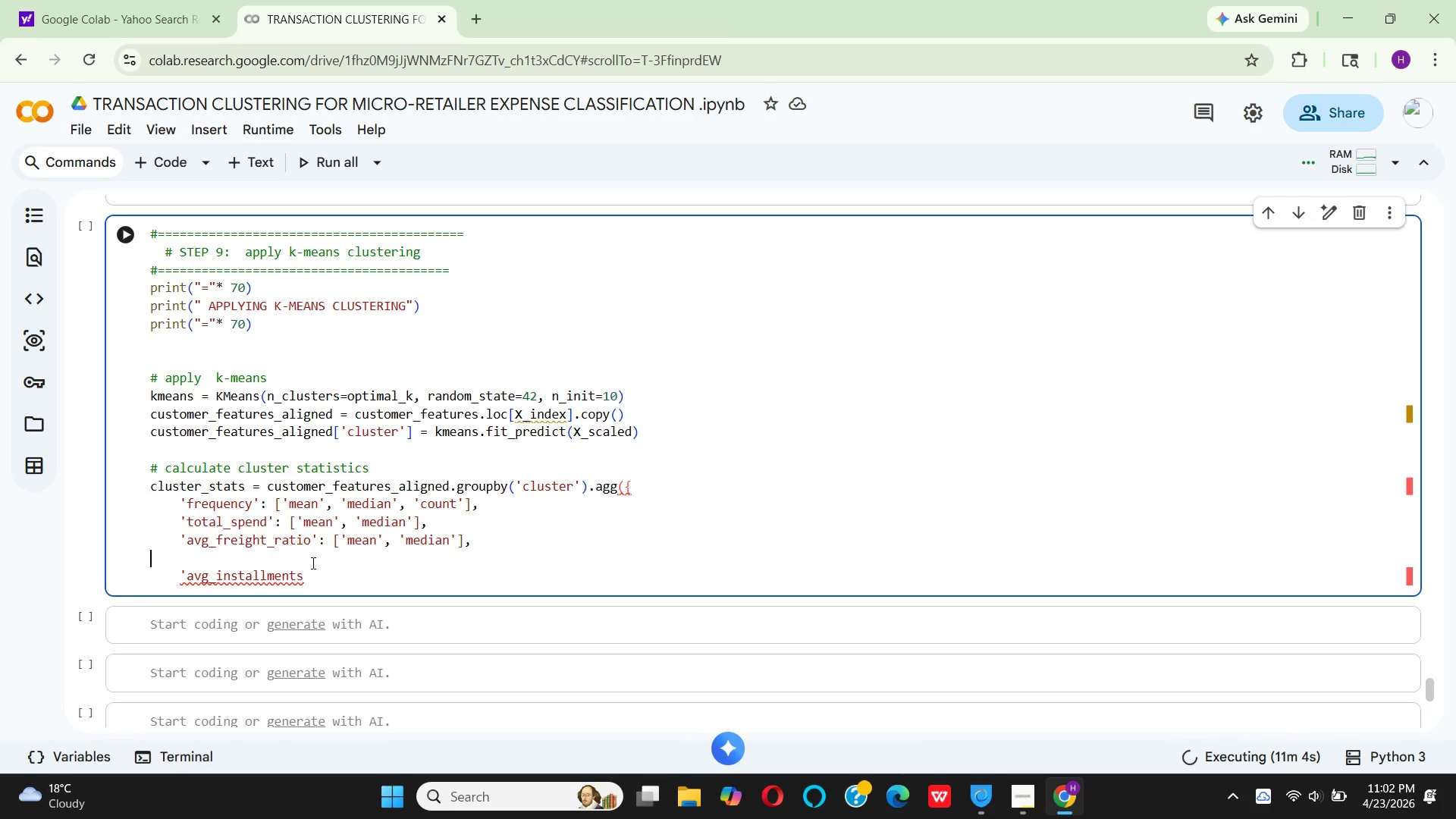 
key(Backspace)
 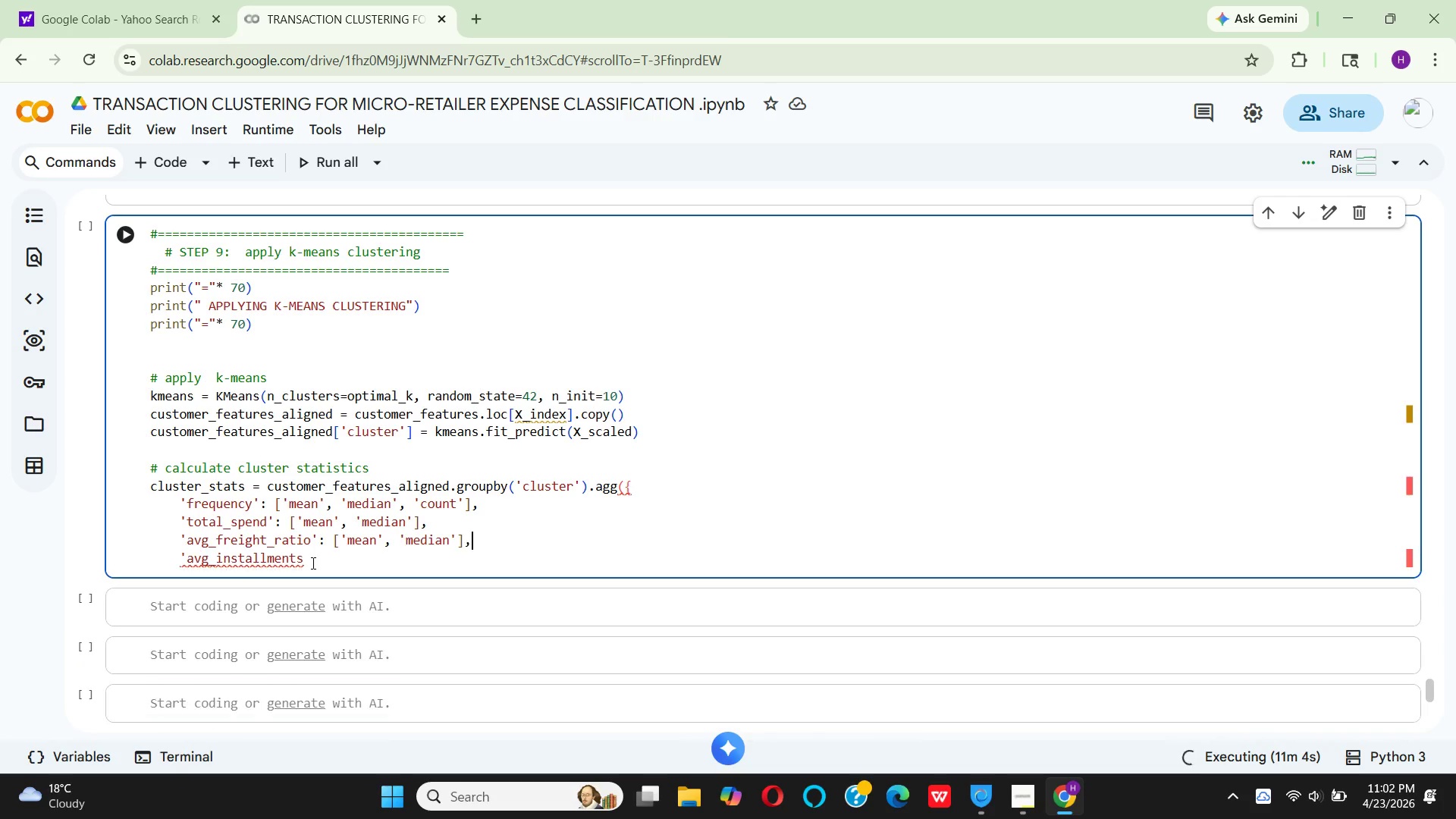 
key(Backspace)
 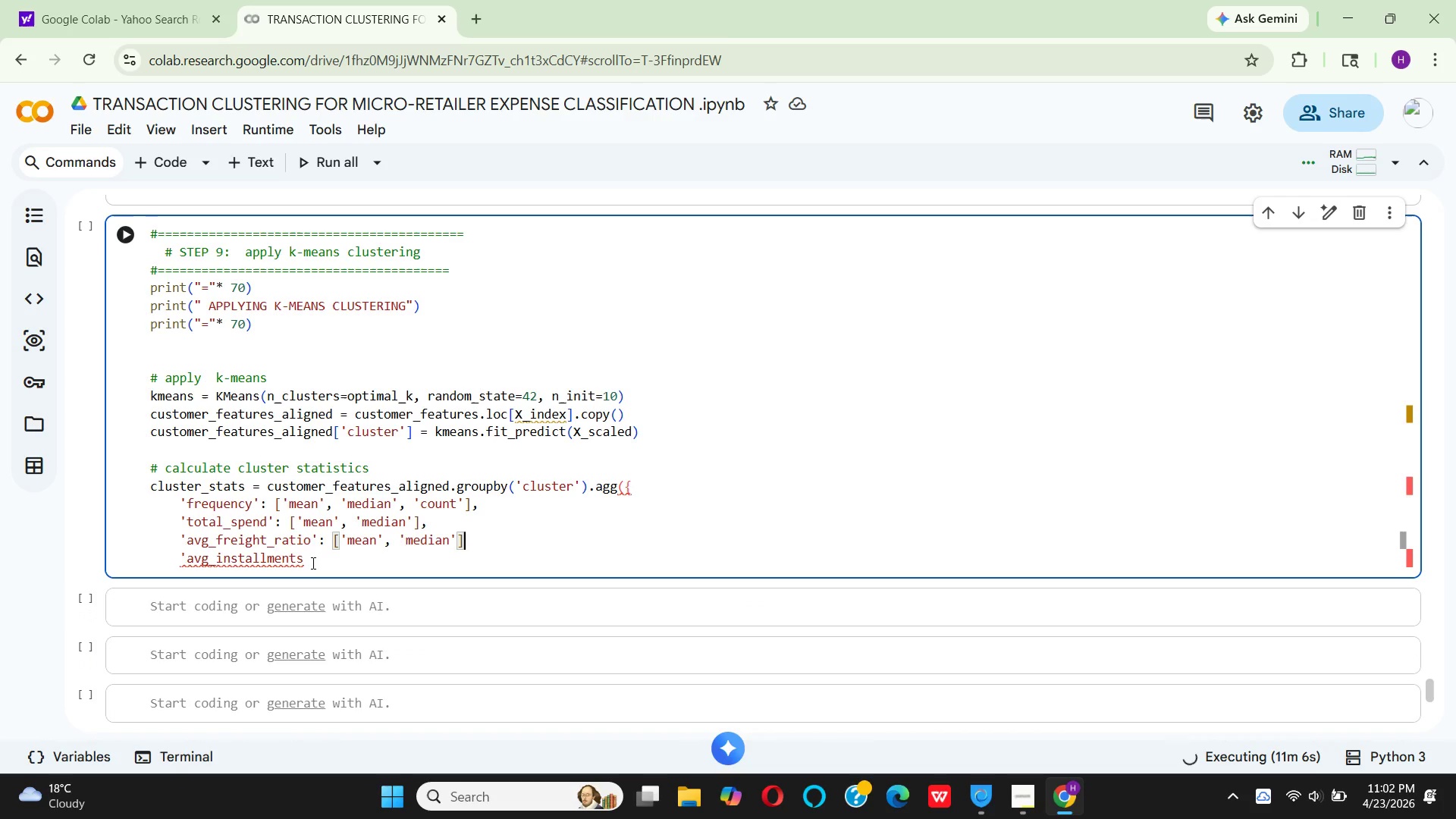 
key(Comma)
 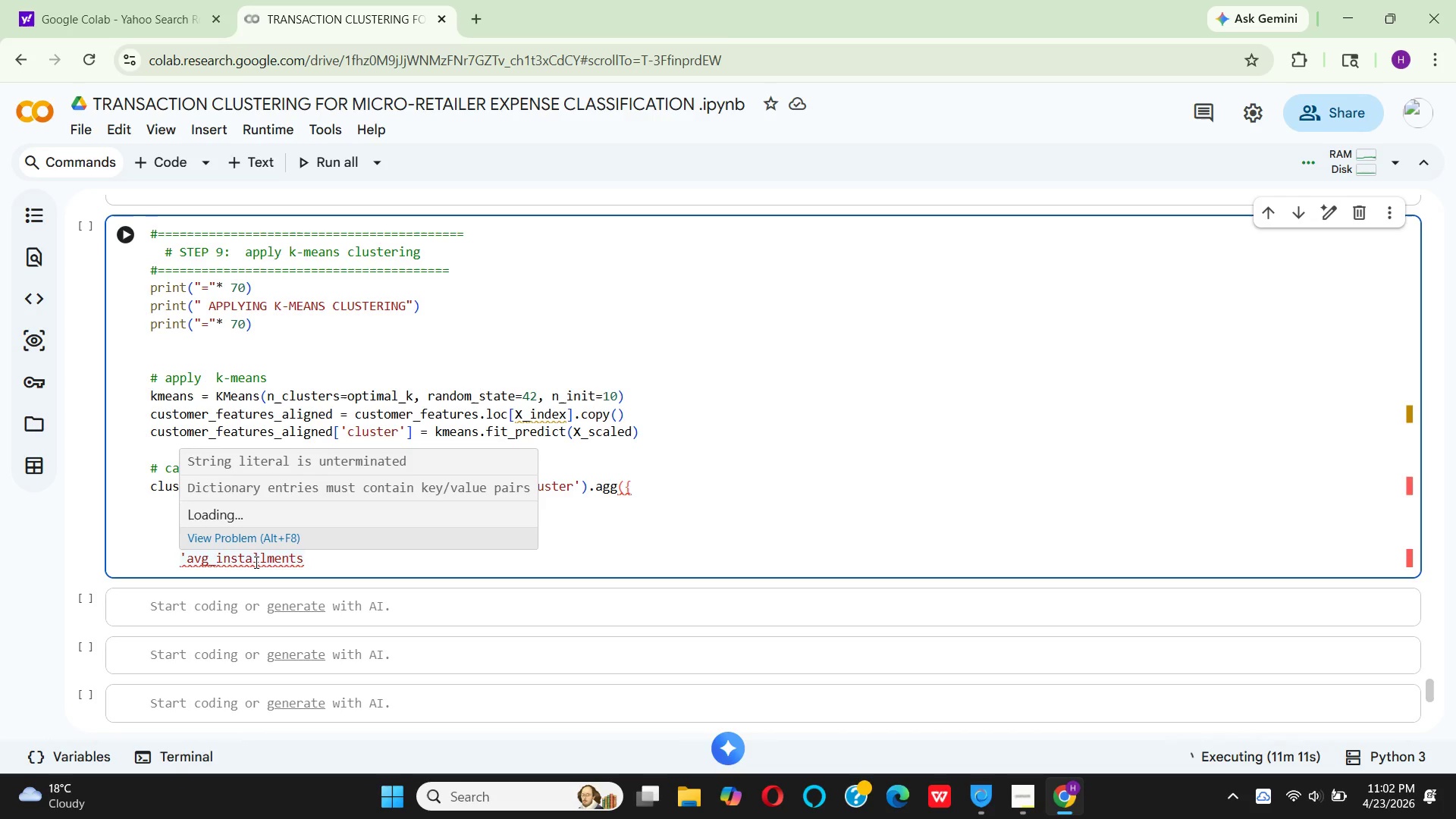 
wait(9.14)
 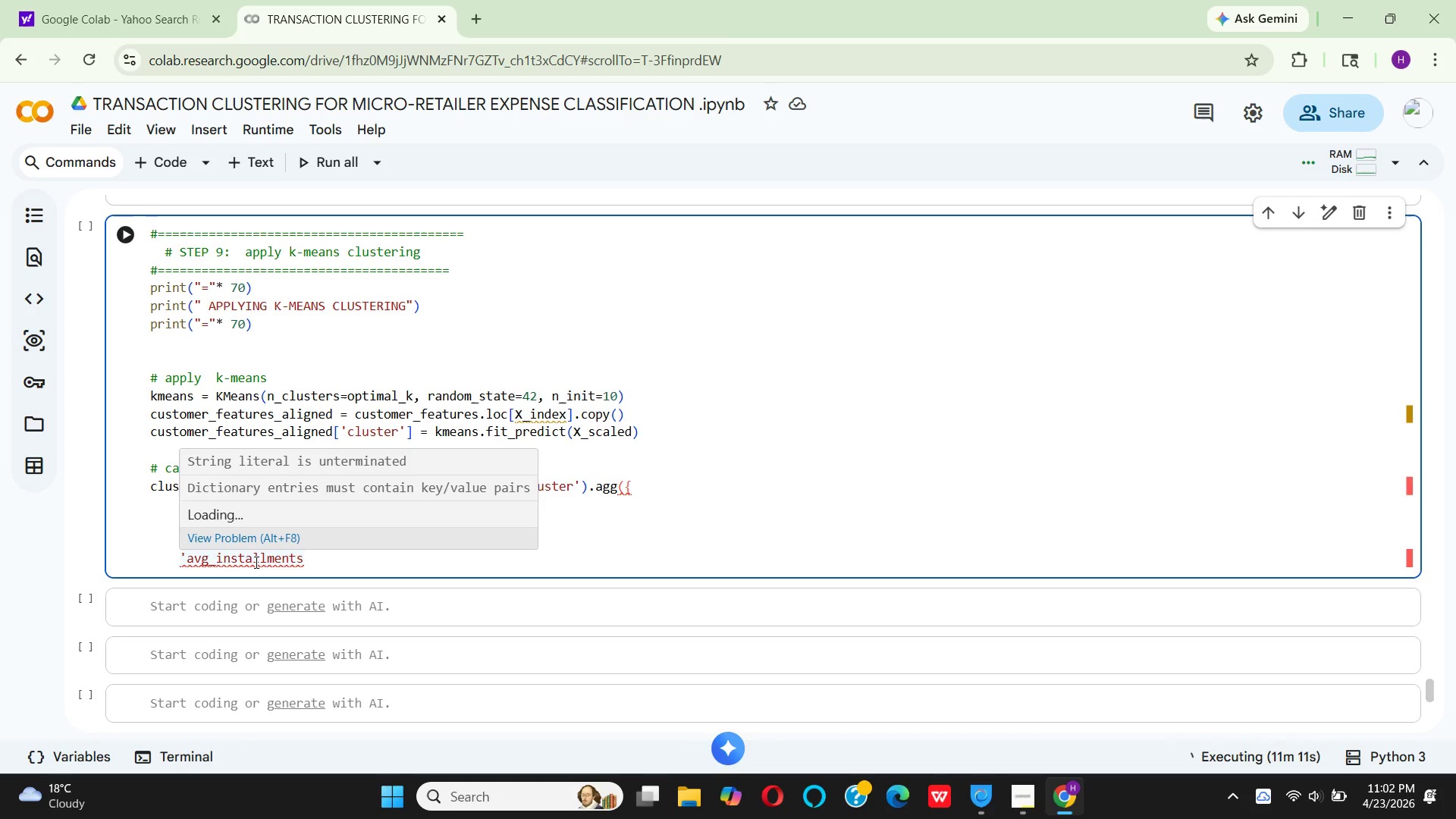 
left_click([307, 560])
 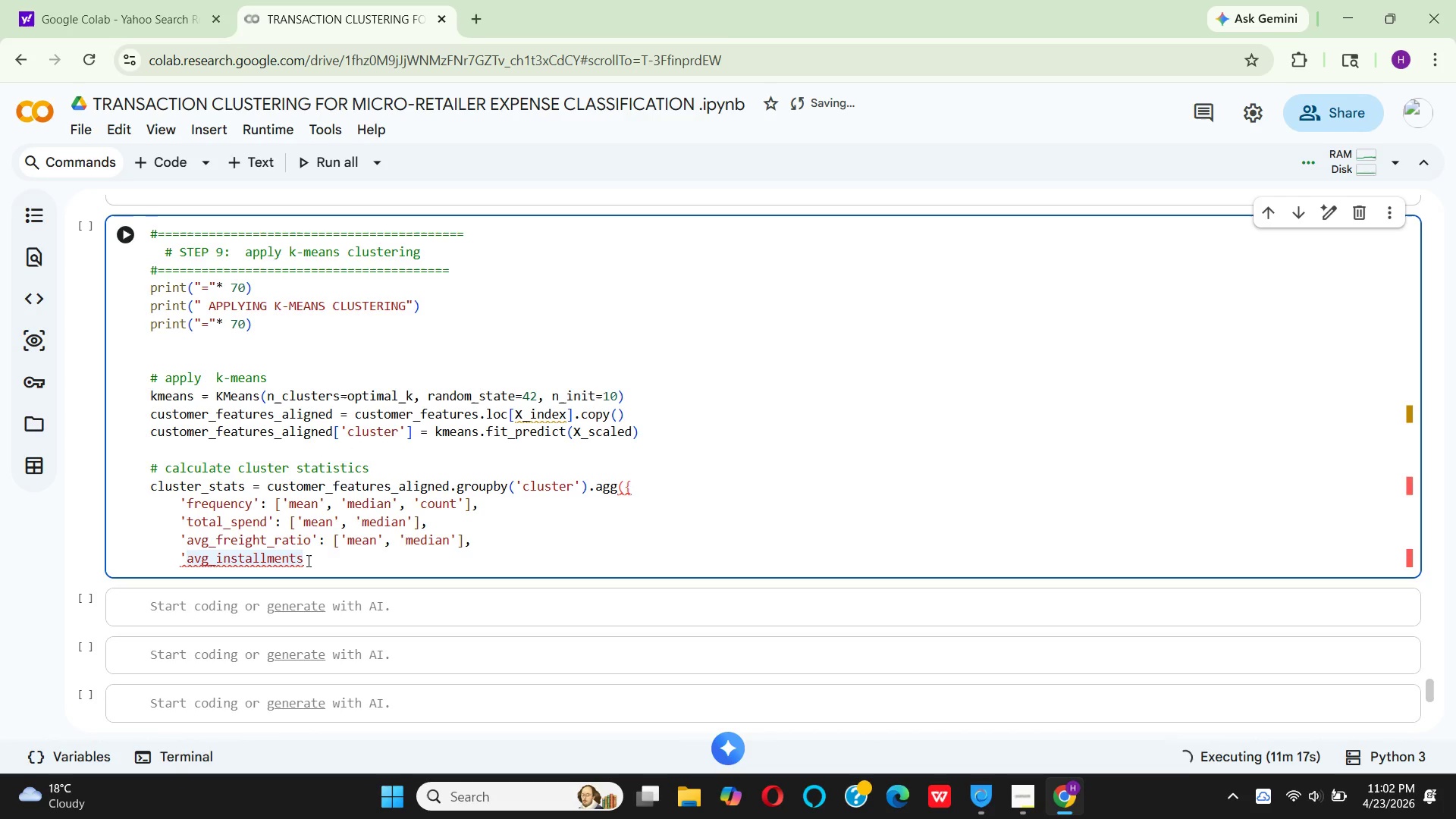 
key(Quote)
 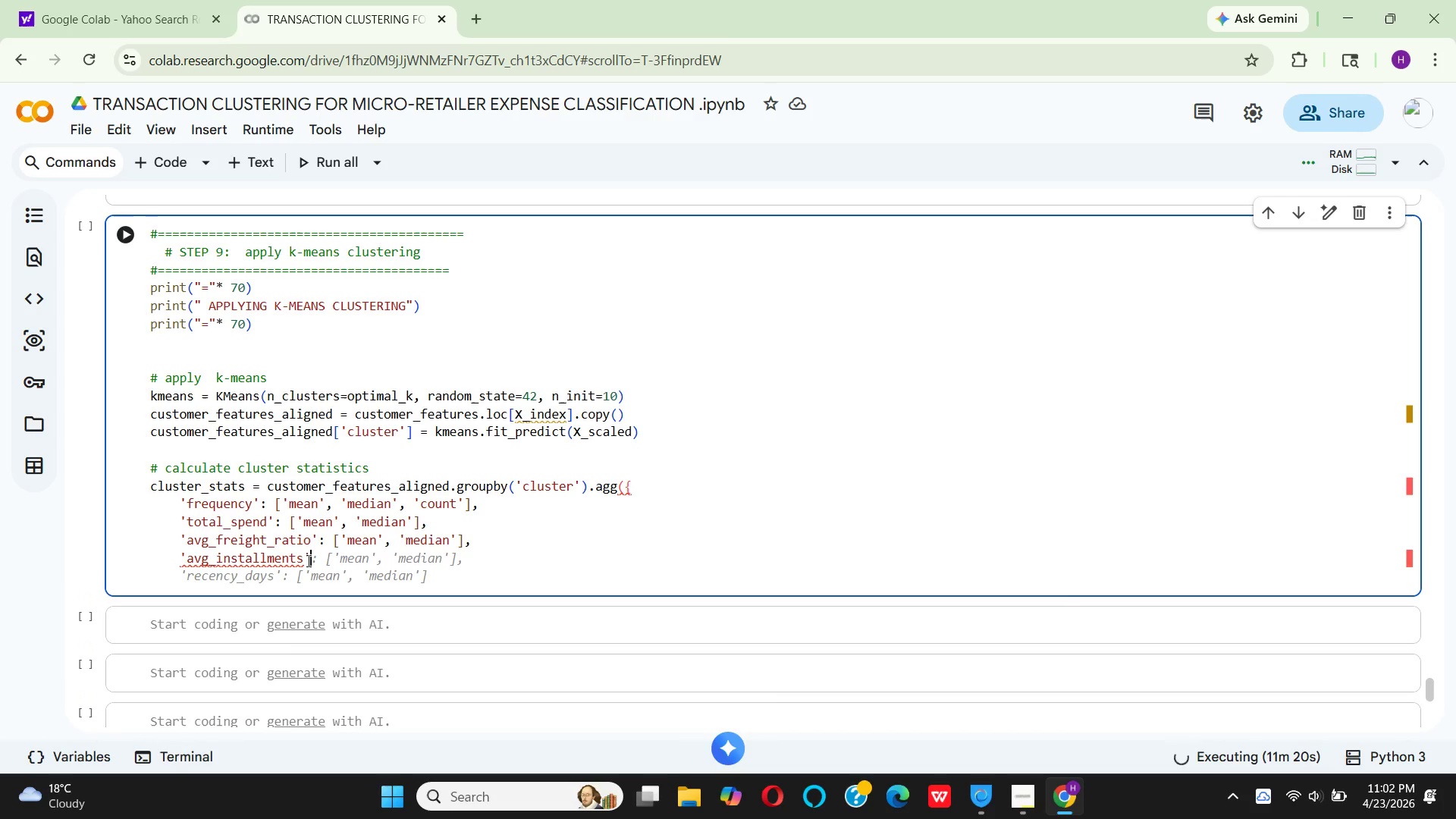 
key(Space)
 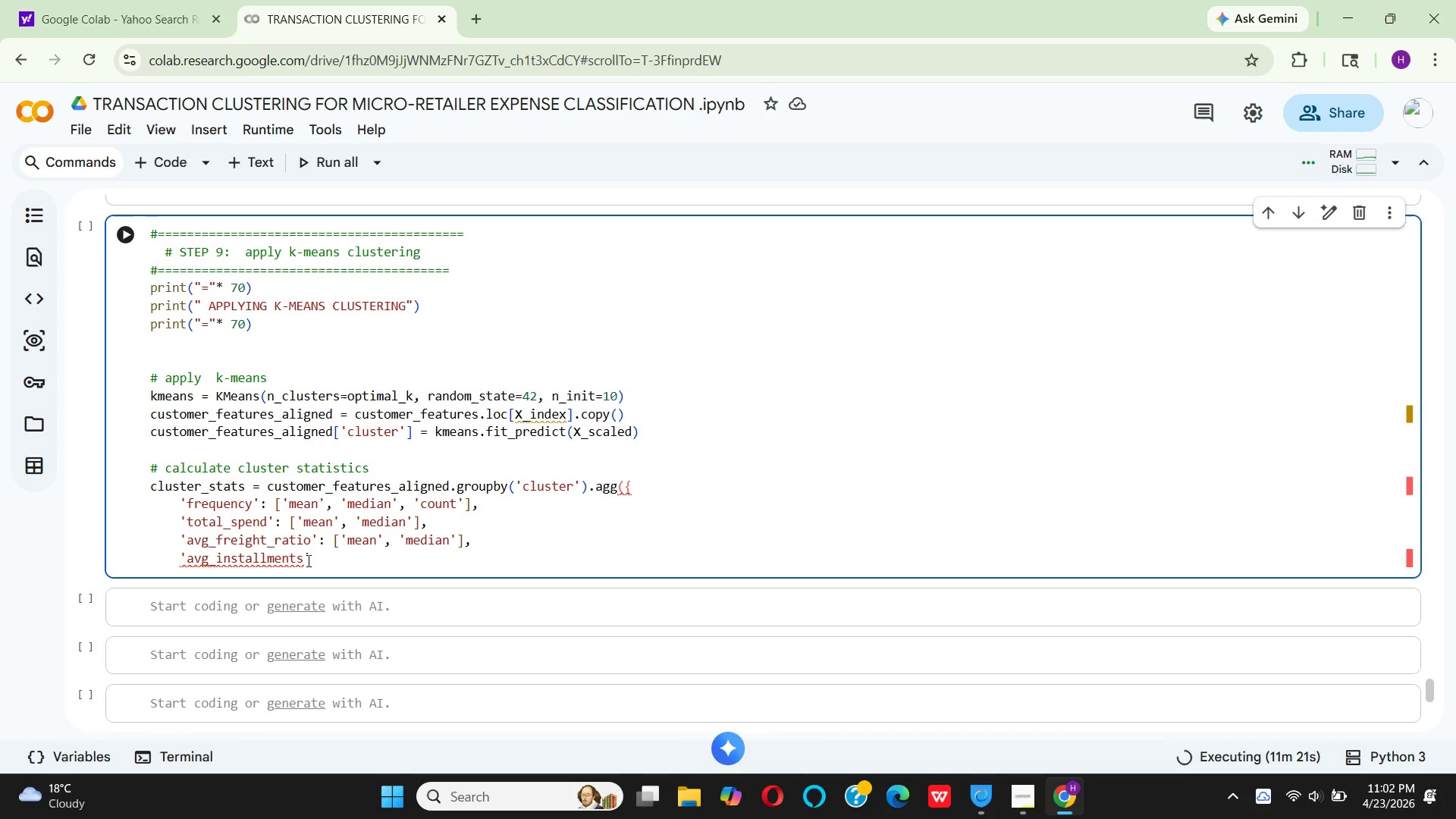 
key(Shift+Semicolon)
 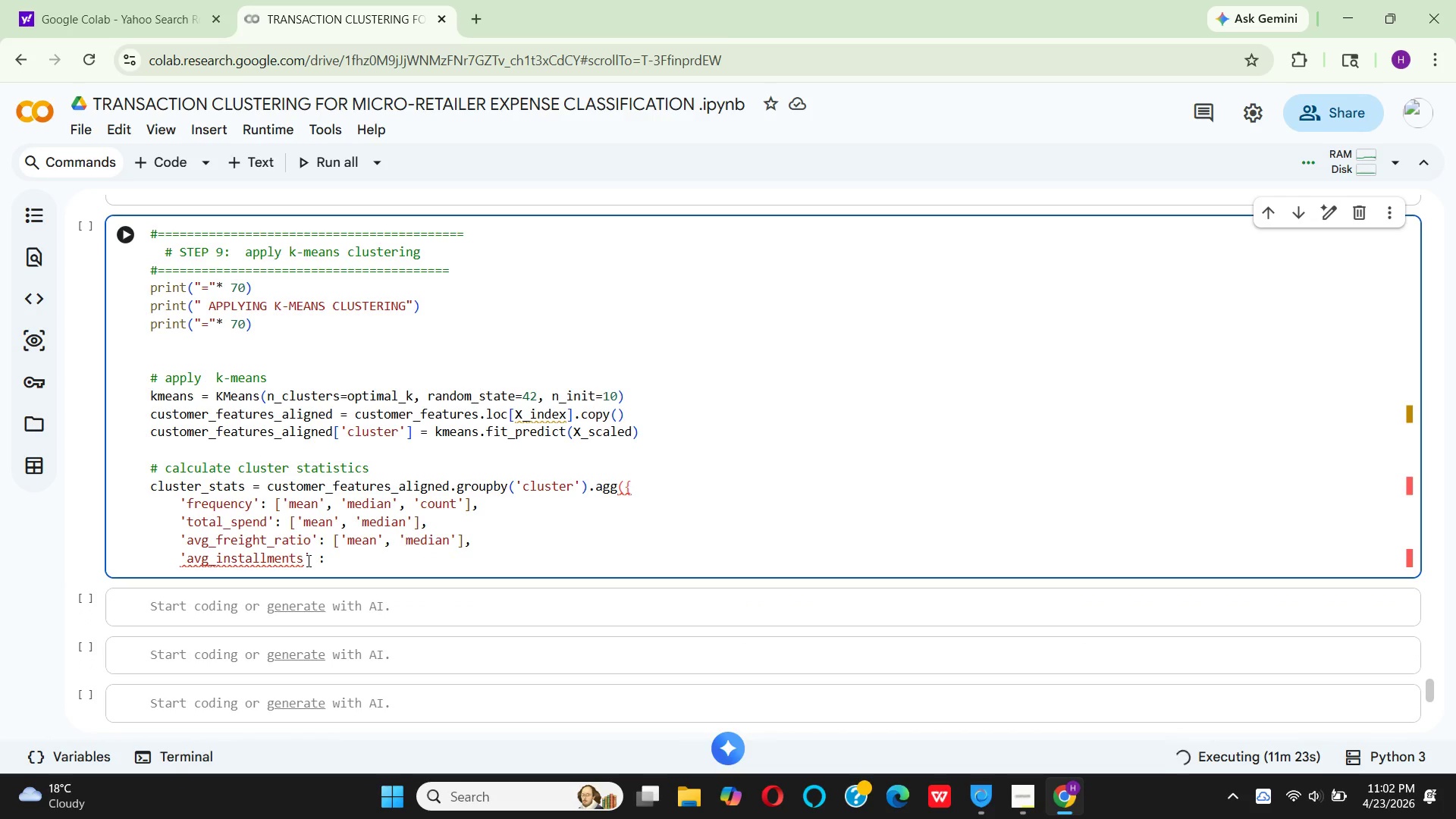 
key(BracketLeft)
 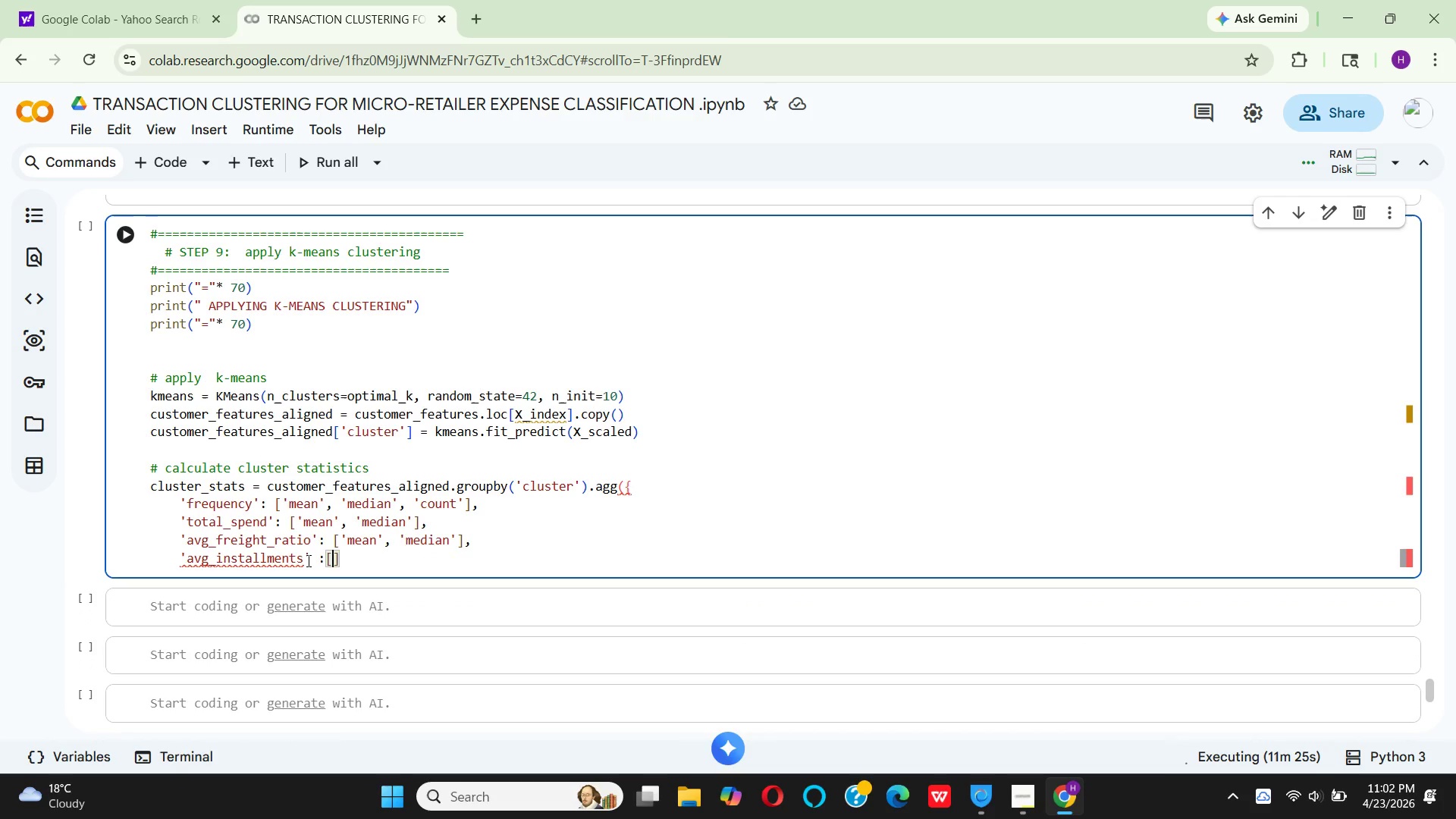 
key(Quote)
 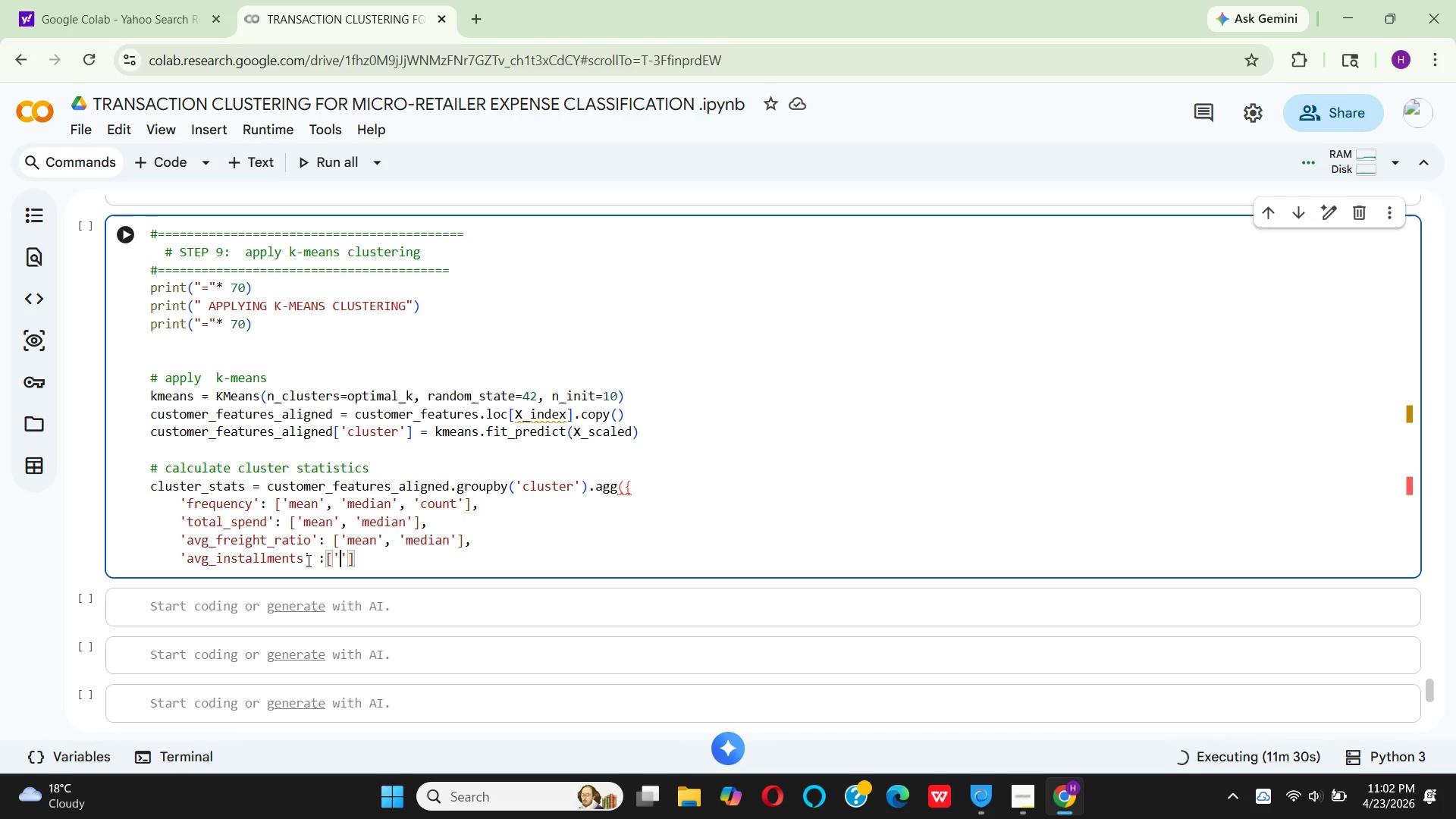 
wait(6.78)
 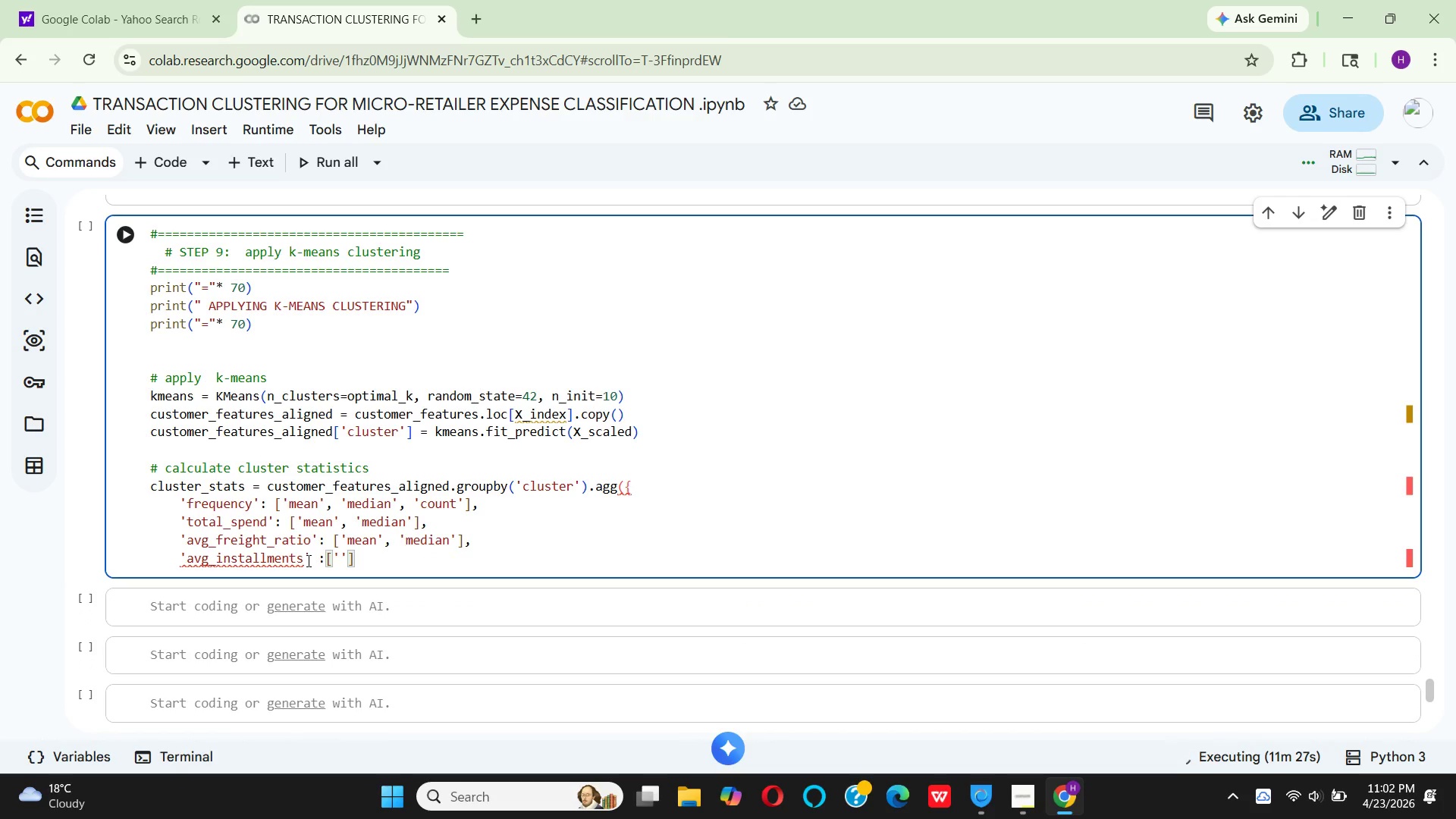 
type(mean)
 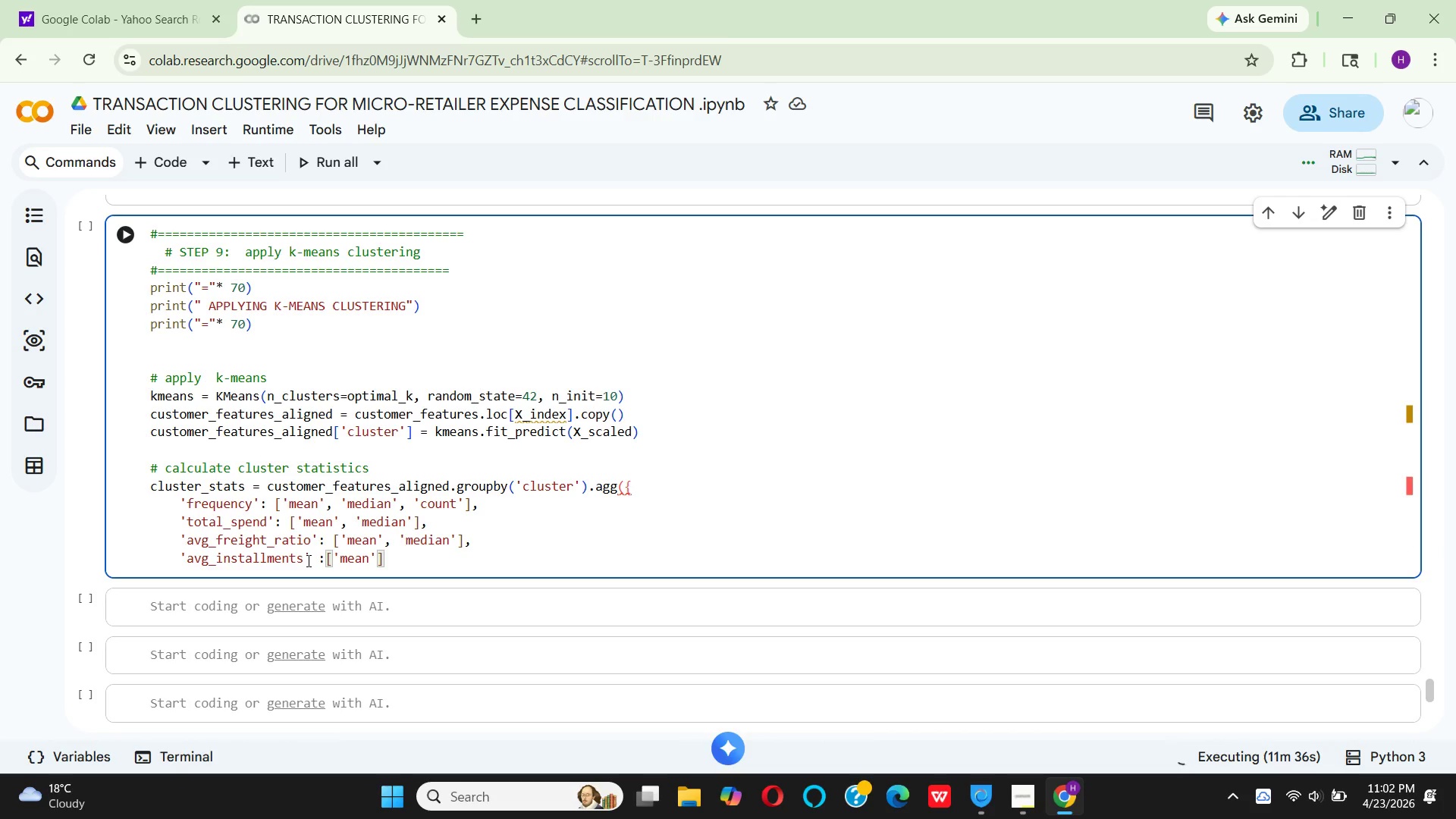 
key(ArrowRight)
 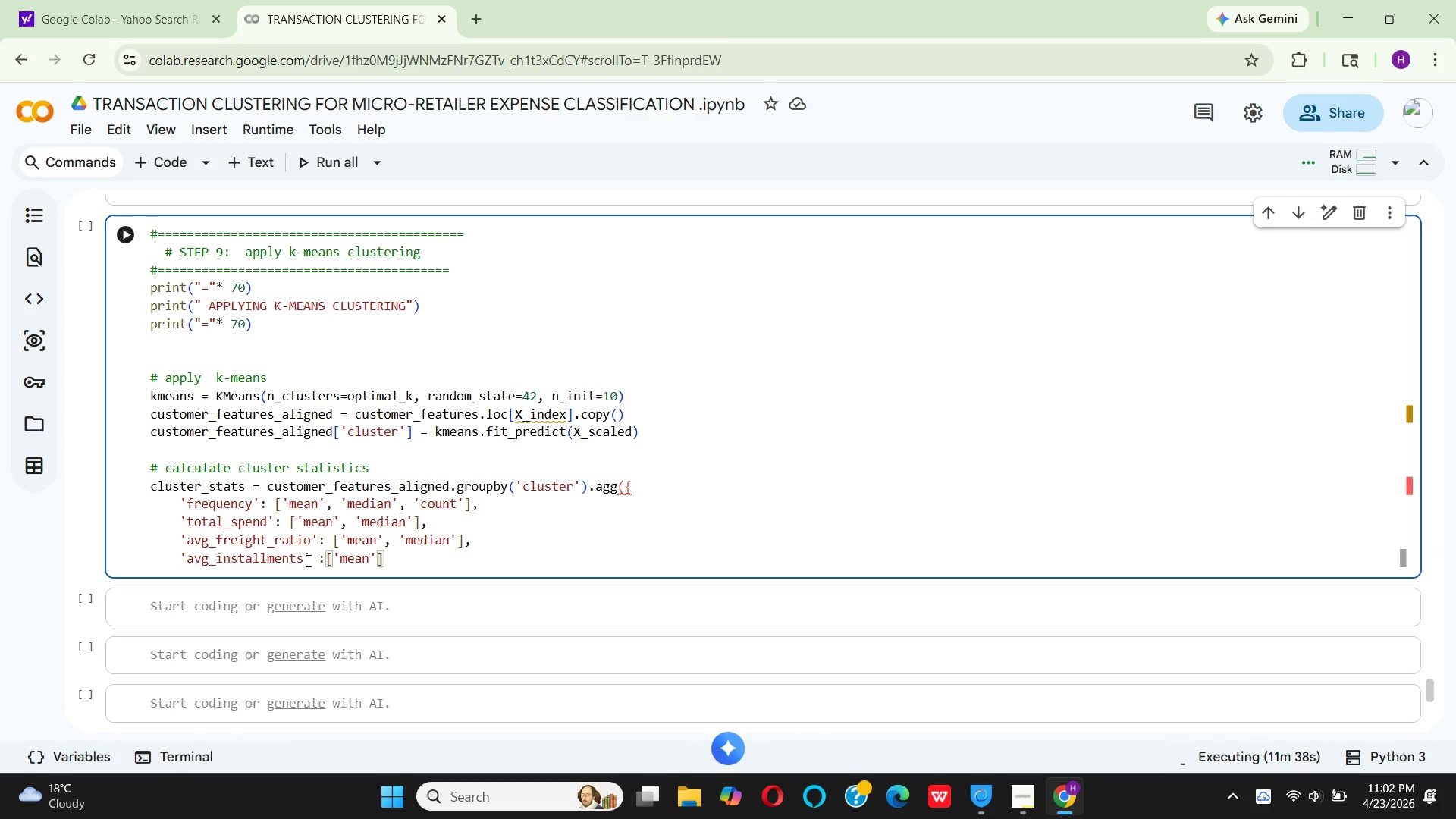 
key(Comma)
 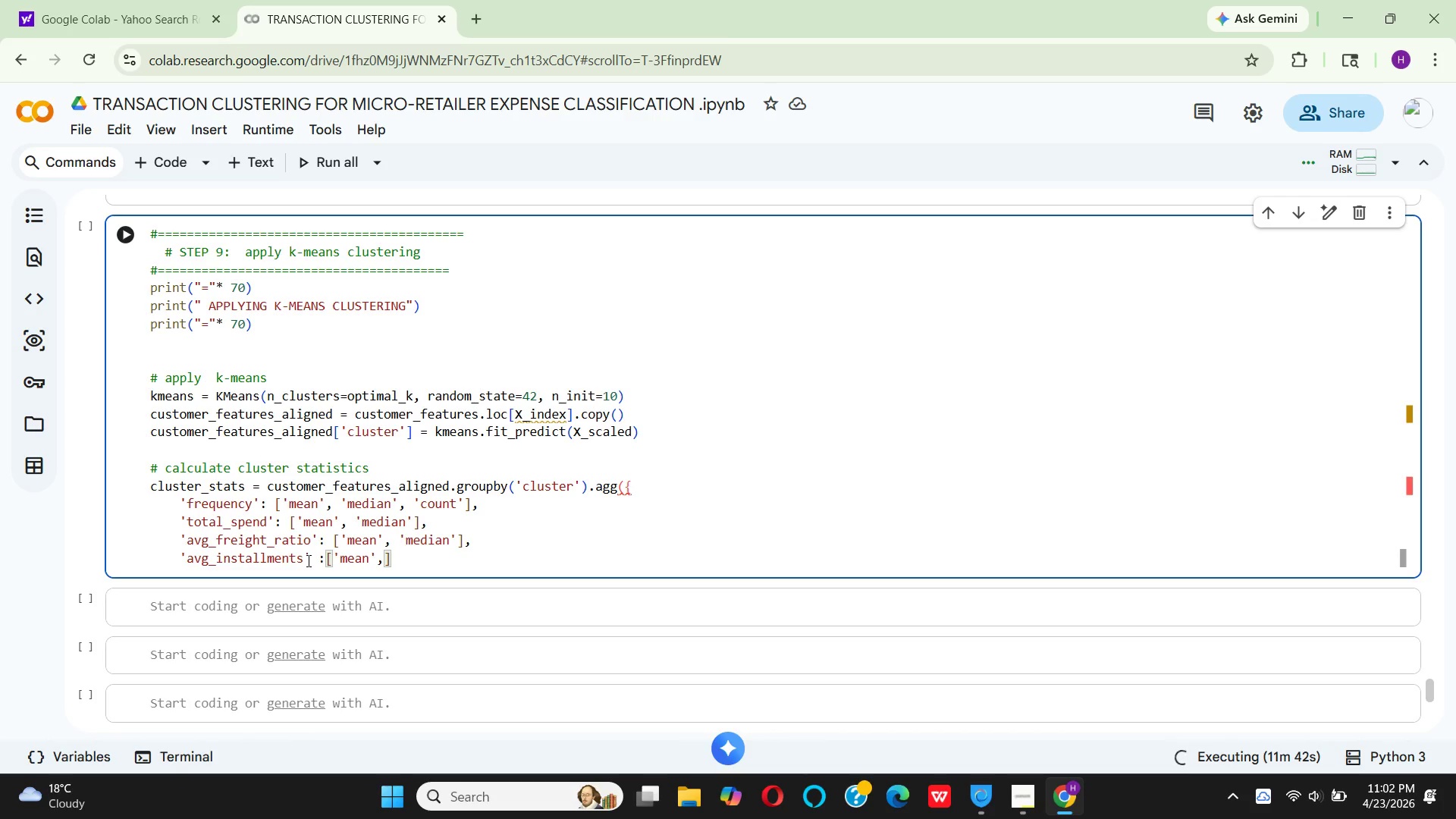 
wait(5.34)
 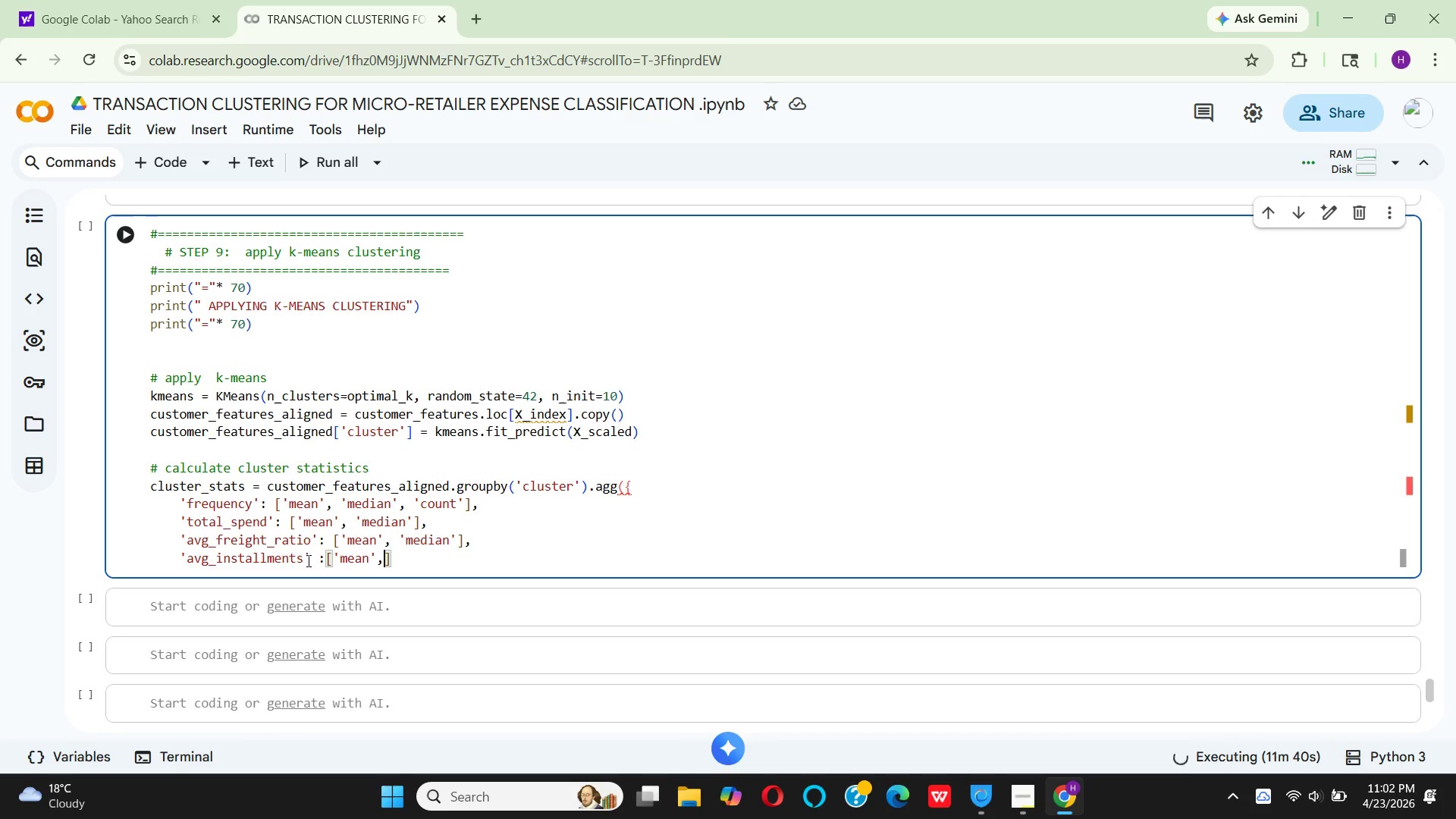 
type('median)
 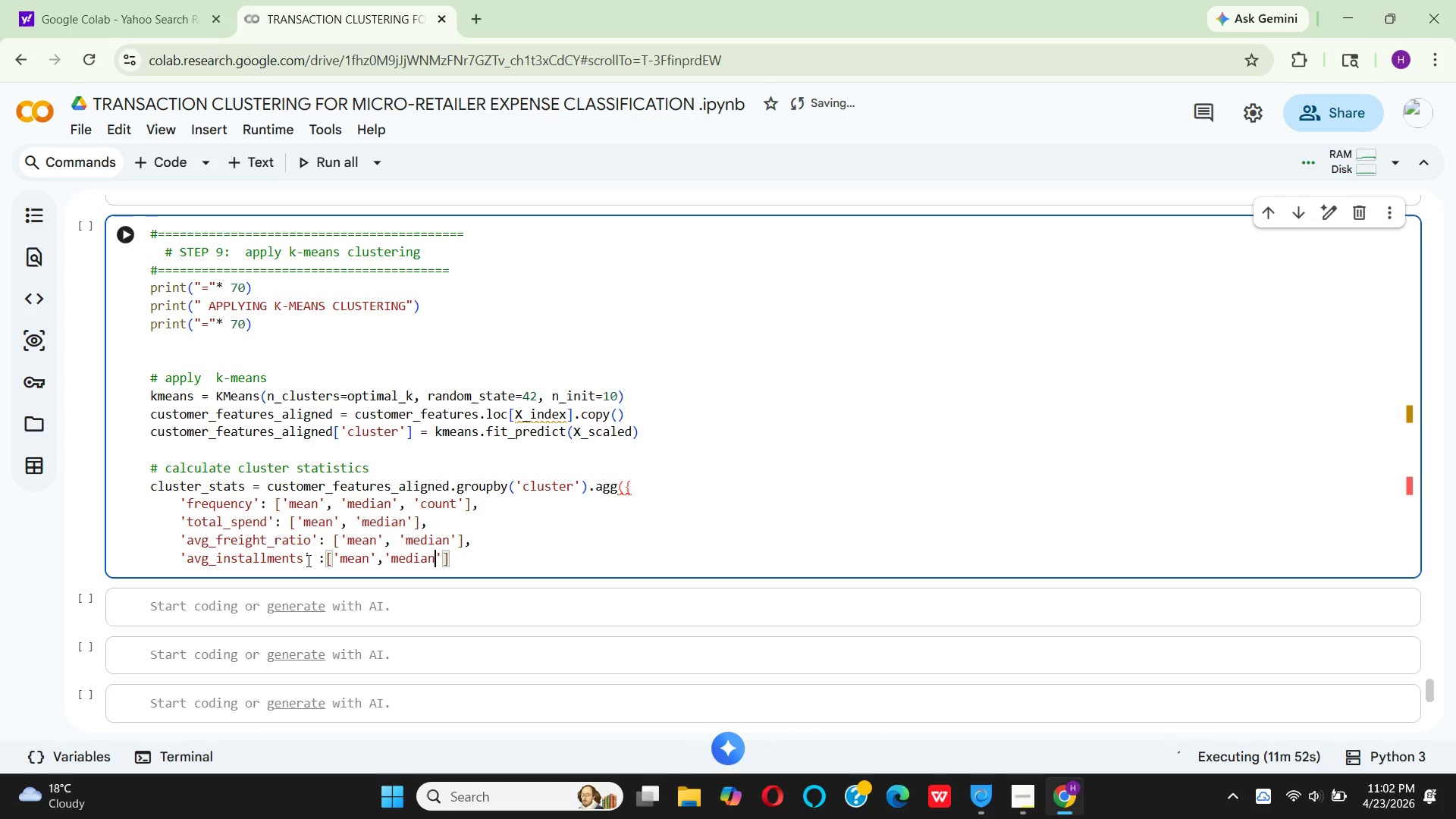 
key(ArrowRight)
 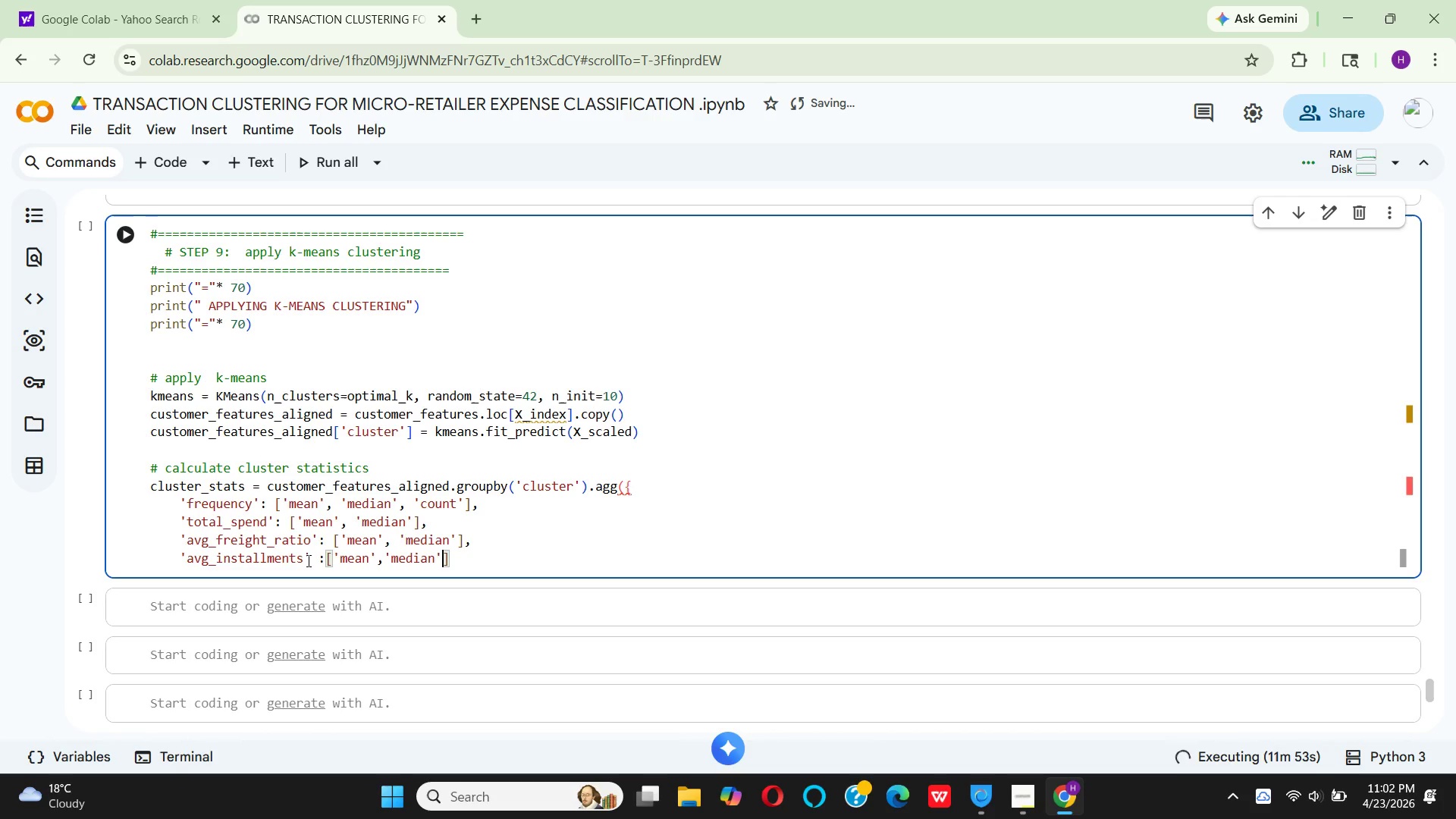 
key(ArrowRight)
 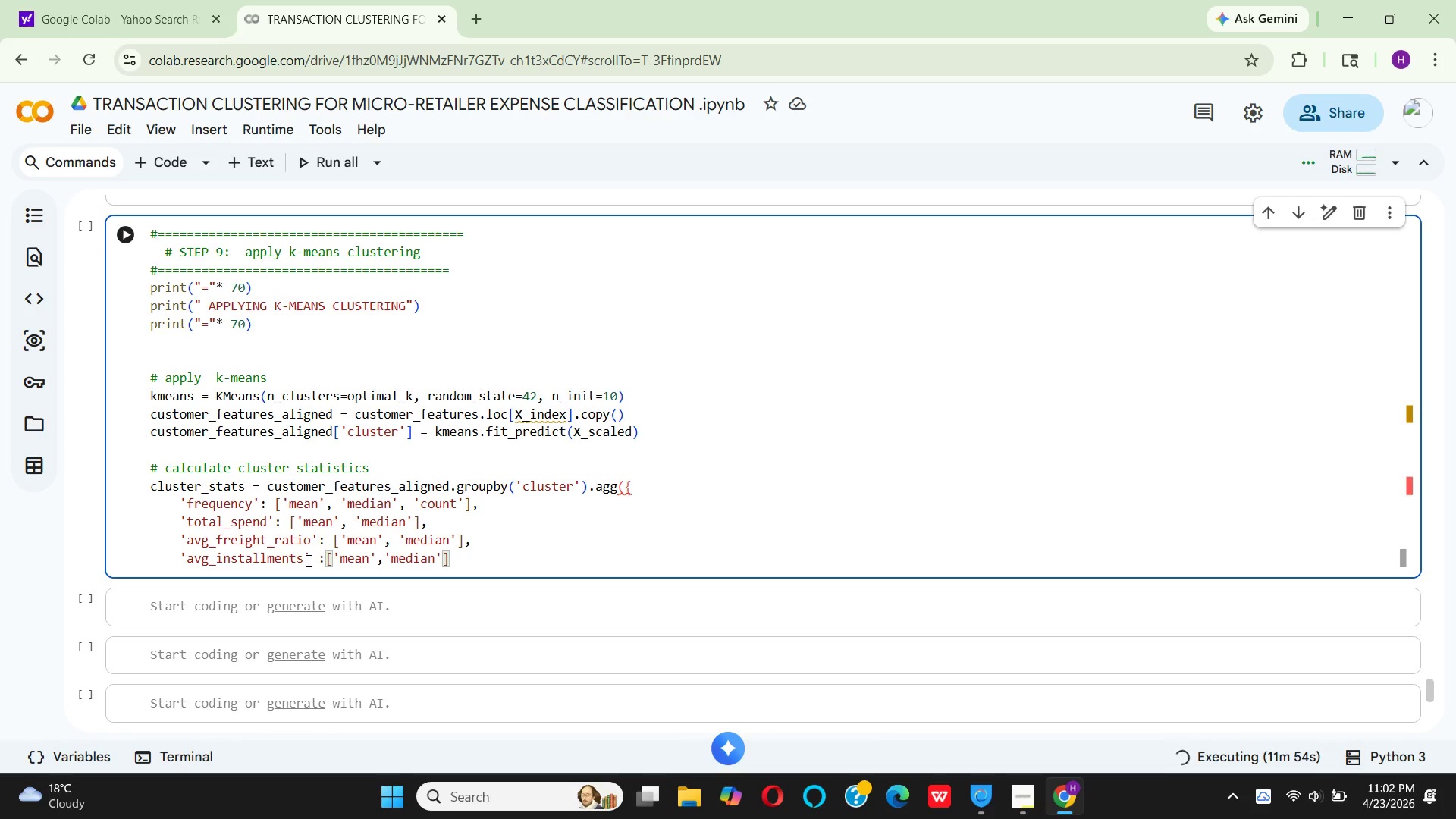 
key(Comma)
 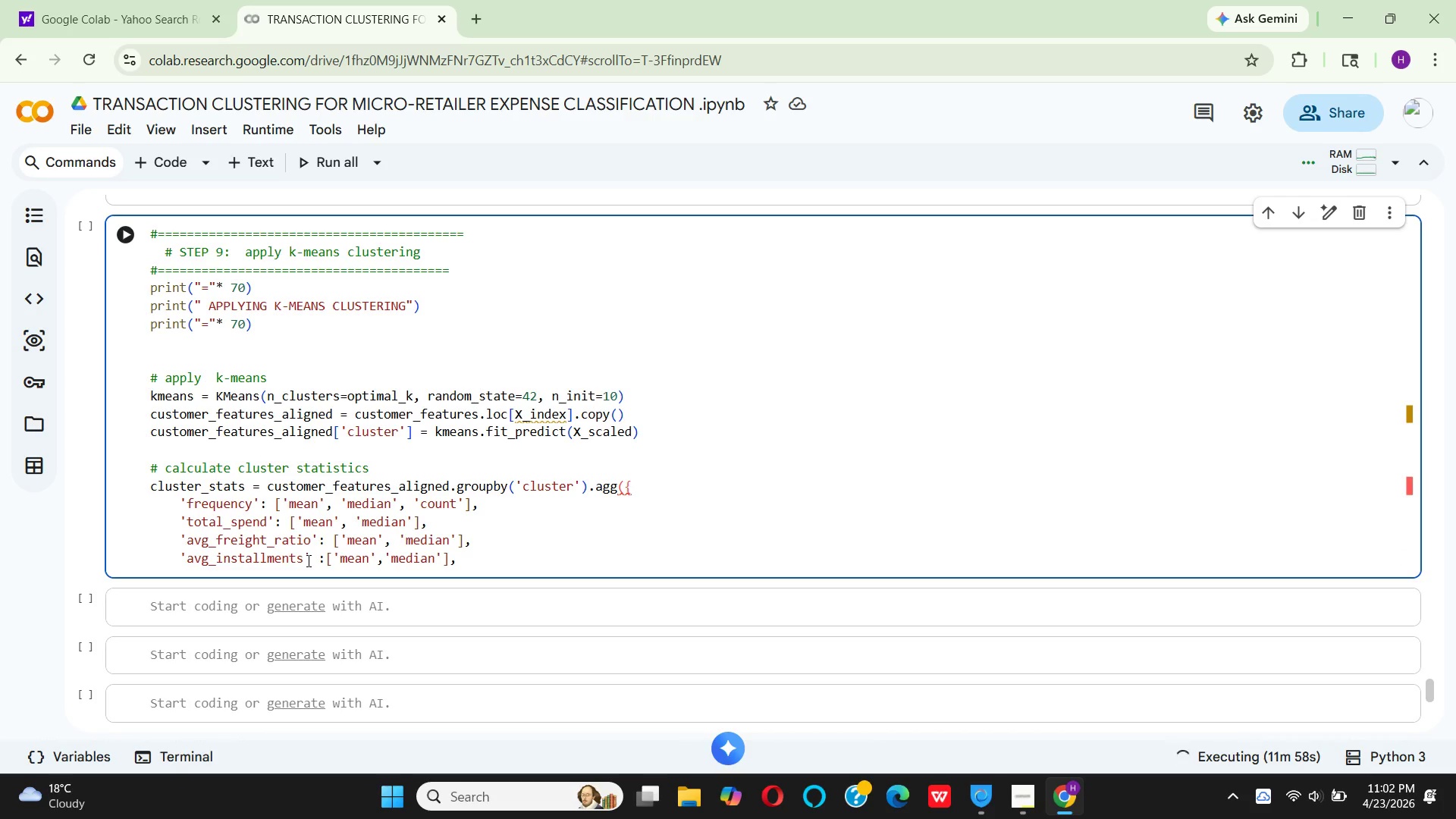 
key(Enter)
 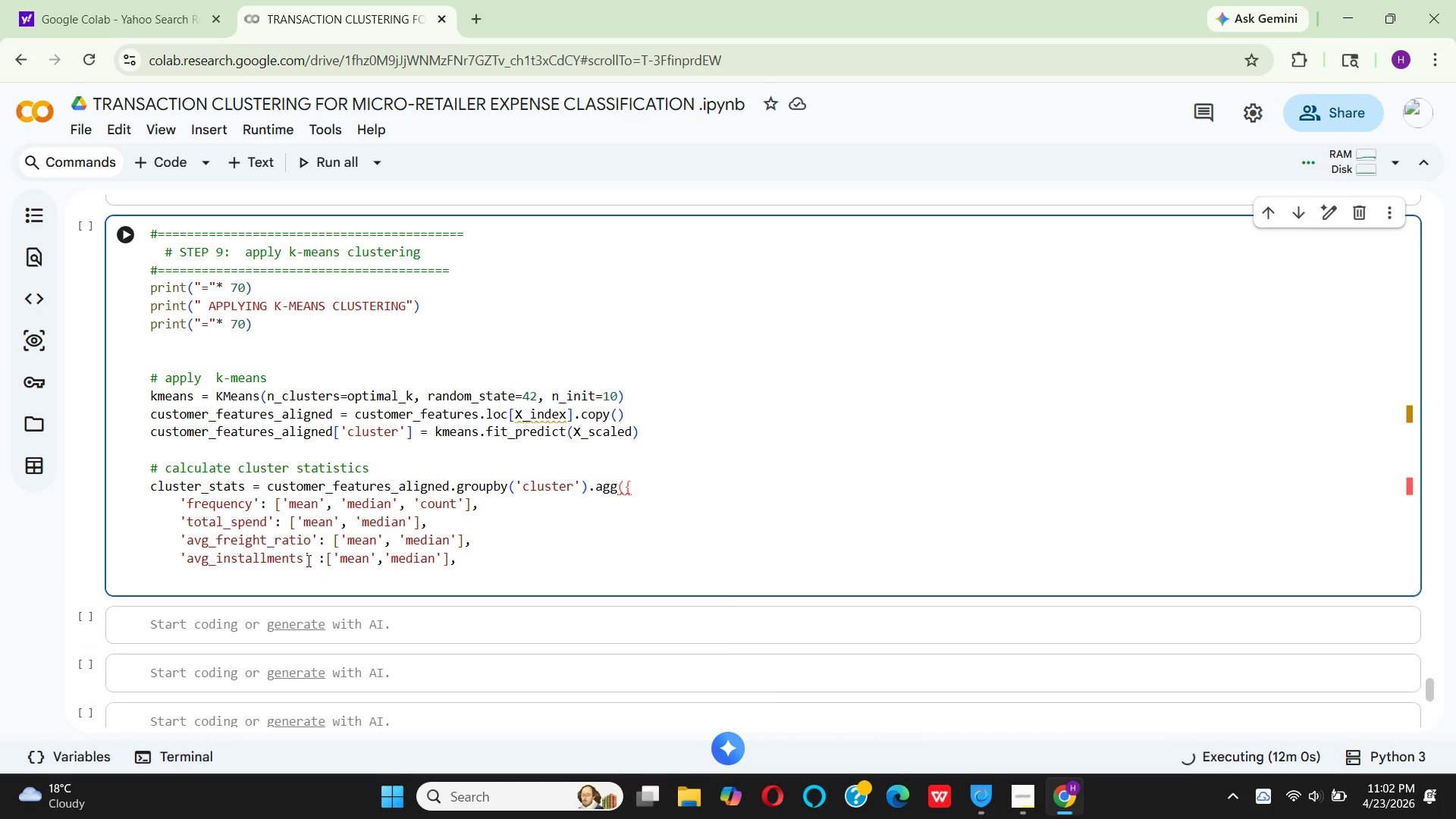 
type(rec)
key(Backspace)
key(Backspace)
key(Backspace)
type( ')
key(Backspace)
key(Backspace)
type('rece)
 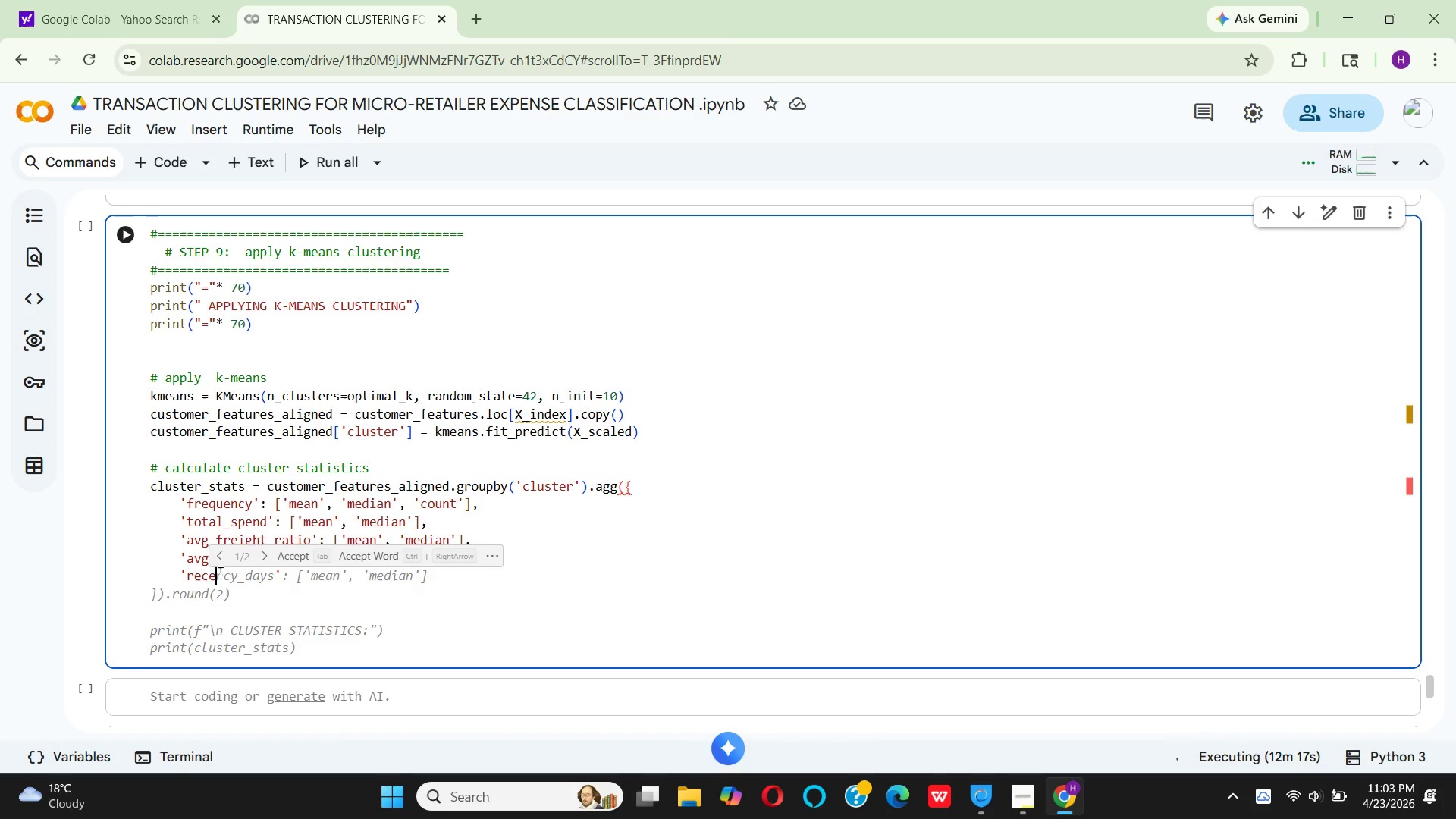 
left_click([298, 555])
 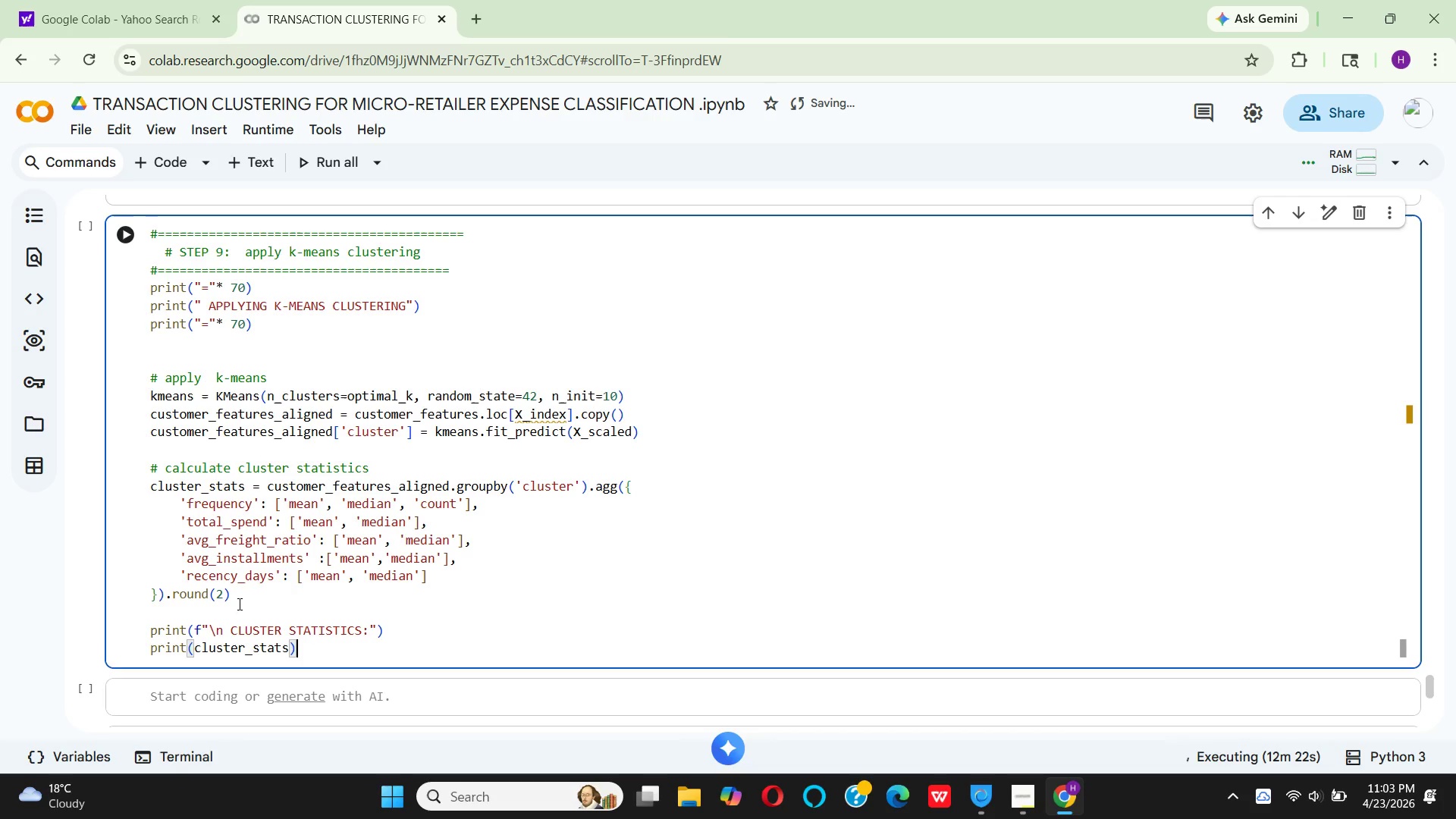 
wait(9.58)
 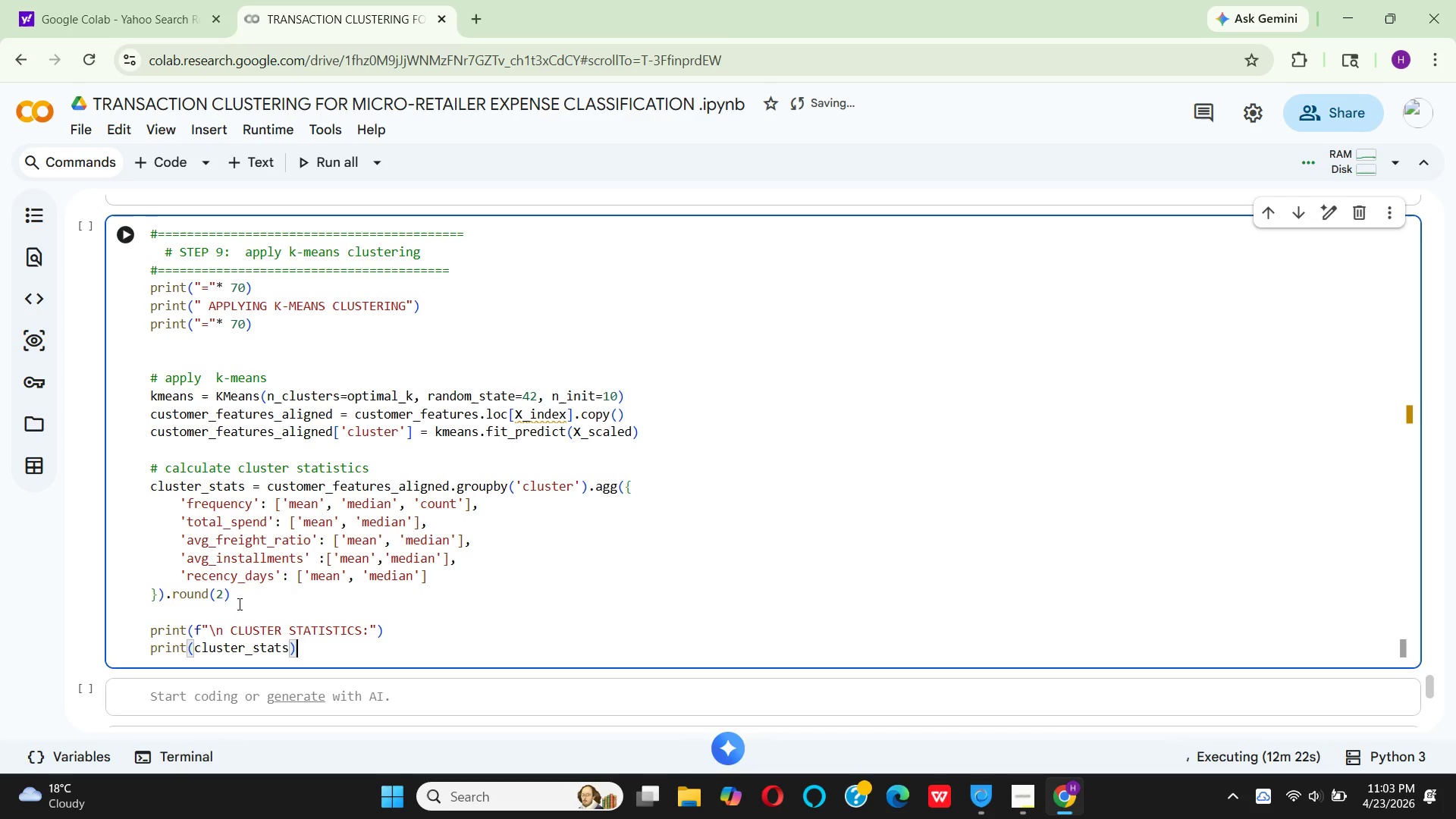 
scroll: coordinate [291, 601], scroll_direction: down, amount: 1.0
 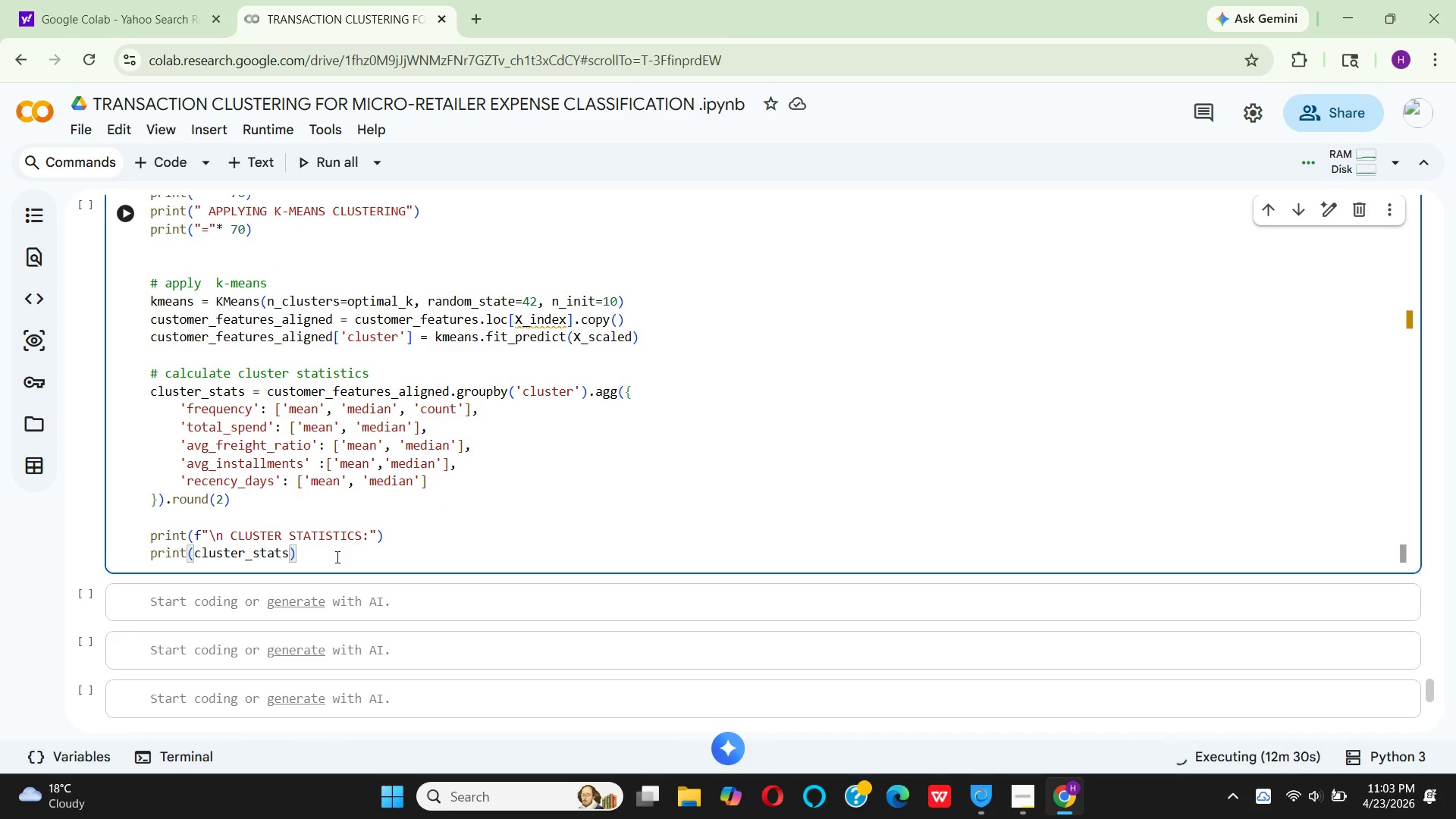 
key(Enter)
 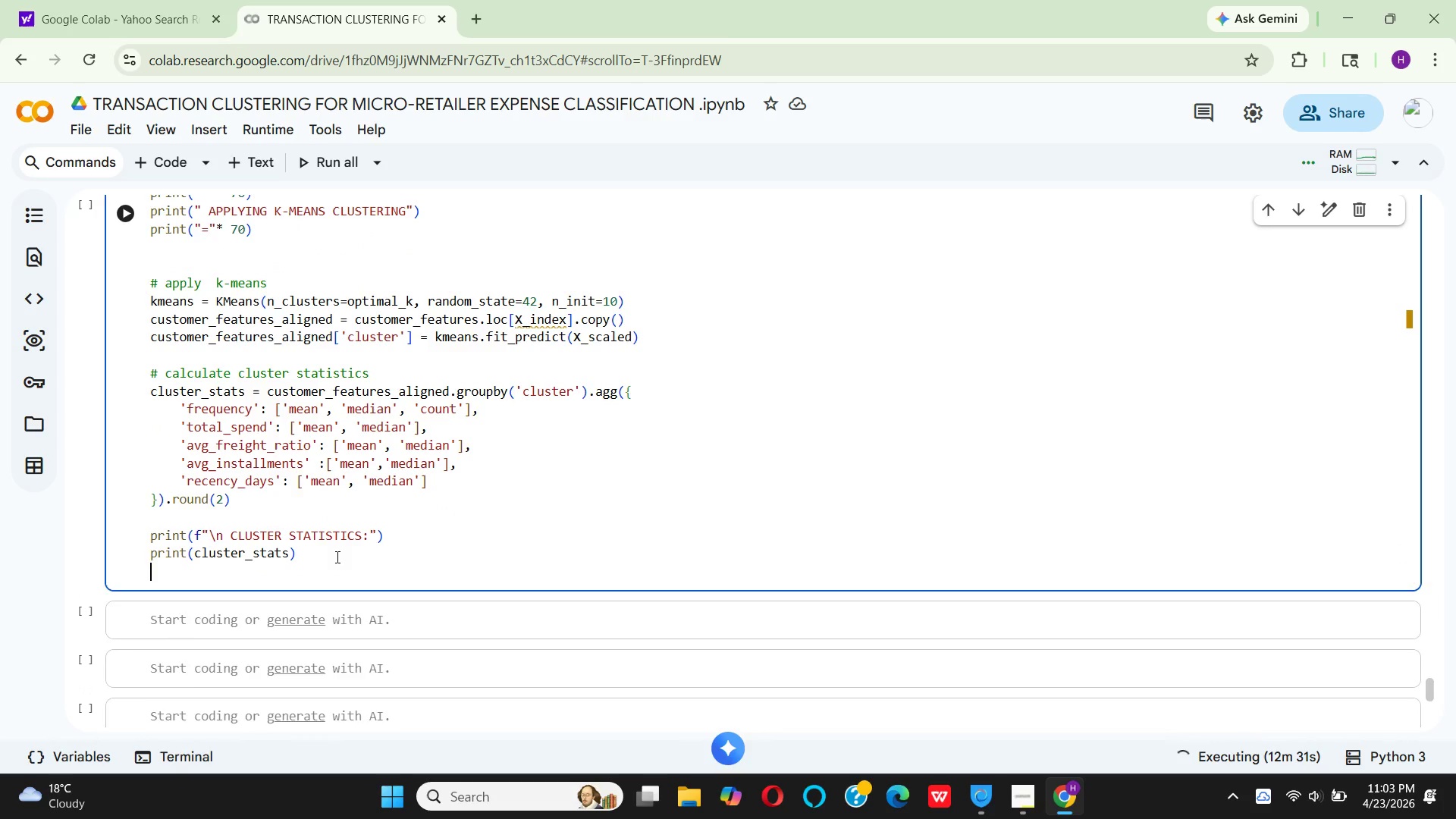 
key(Enter)
 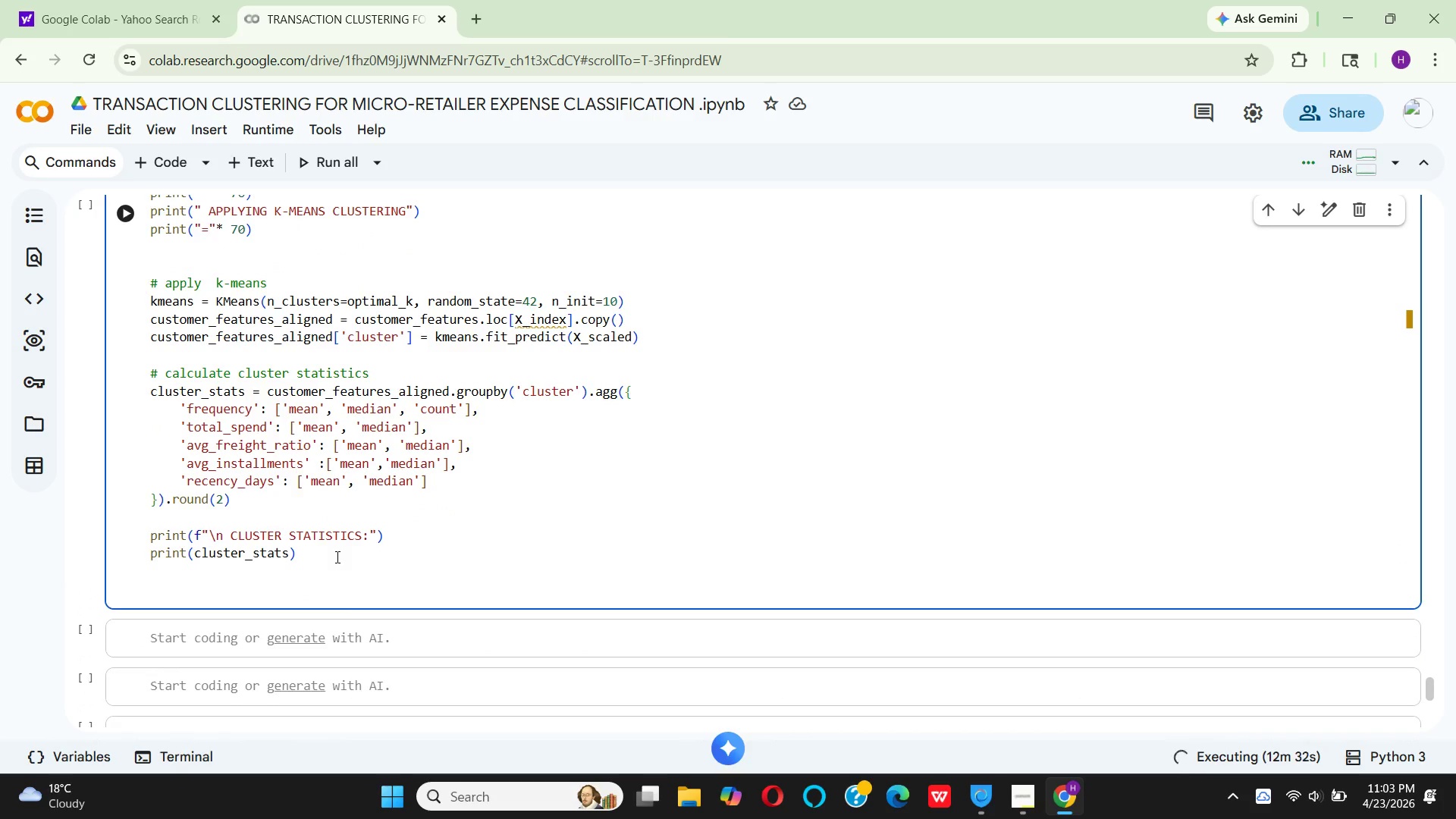 
key(Shift+ShiftLeft)
 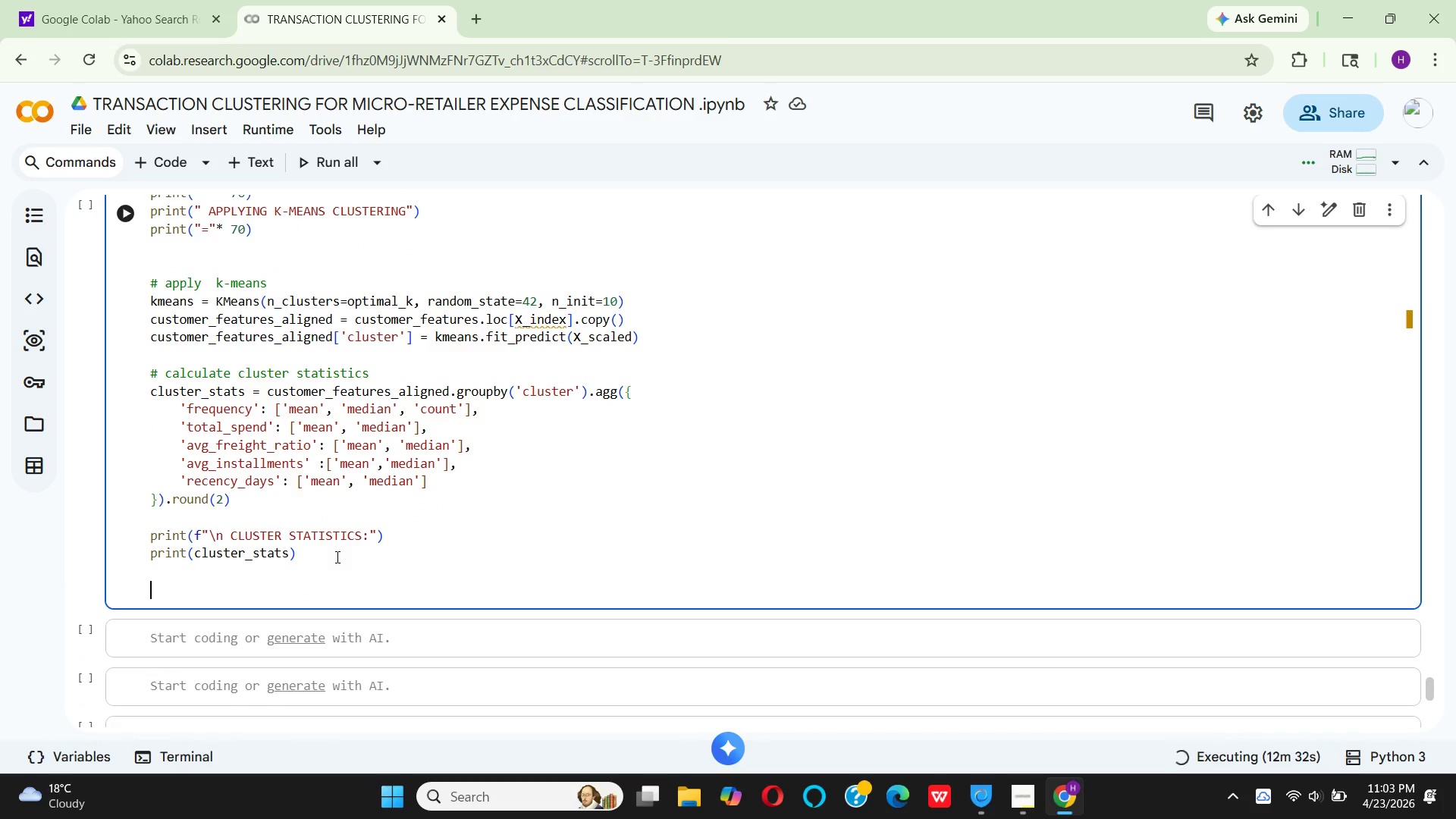 
key(Shift+3)
 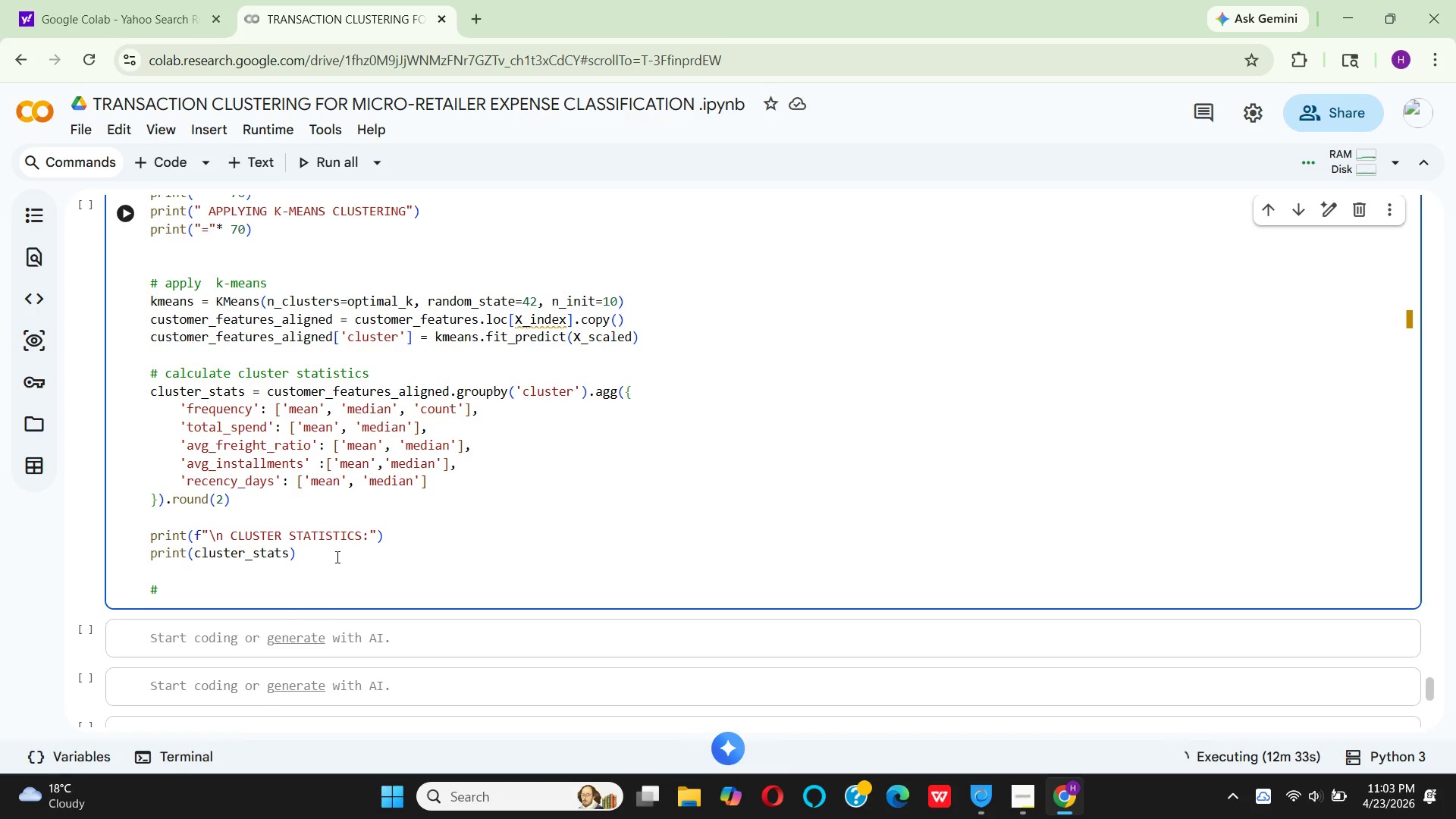 
key(Space)
 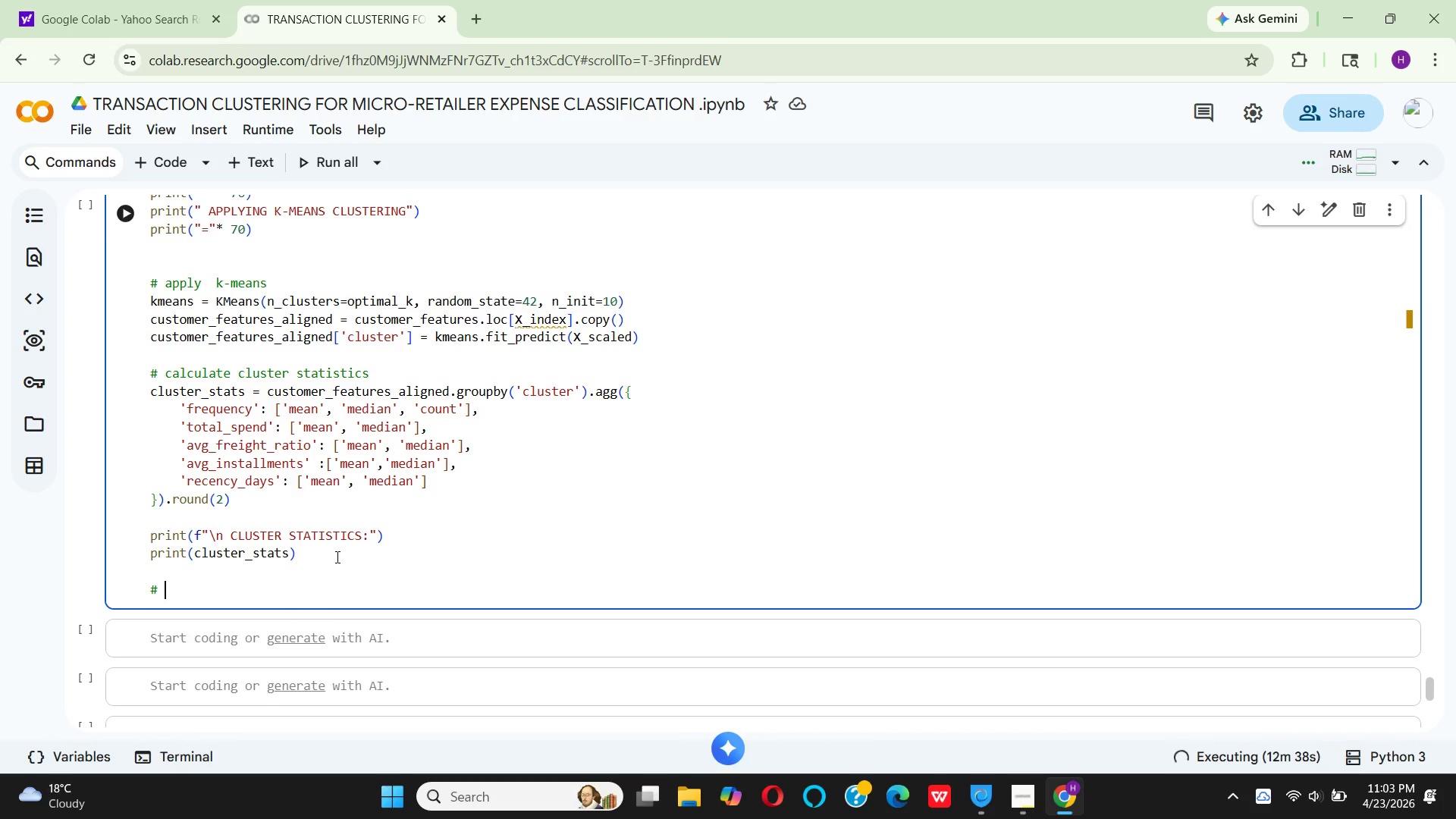 
wait(10.3)
 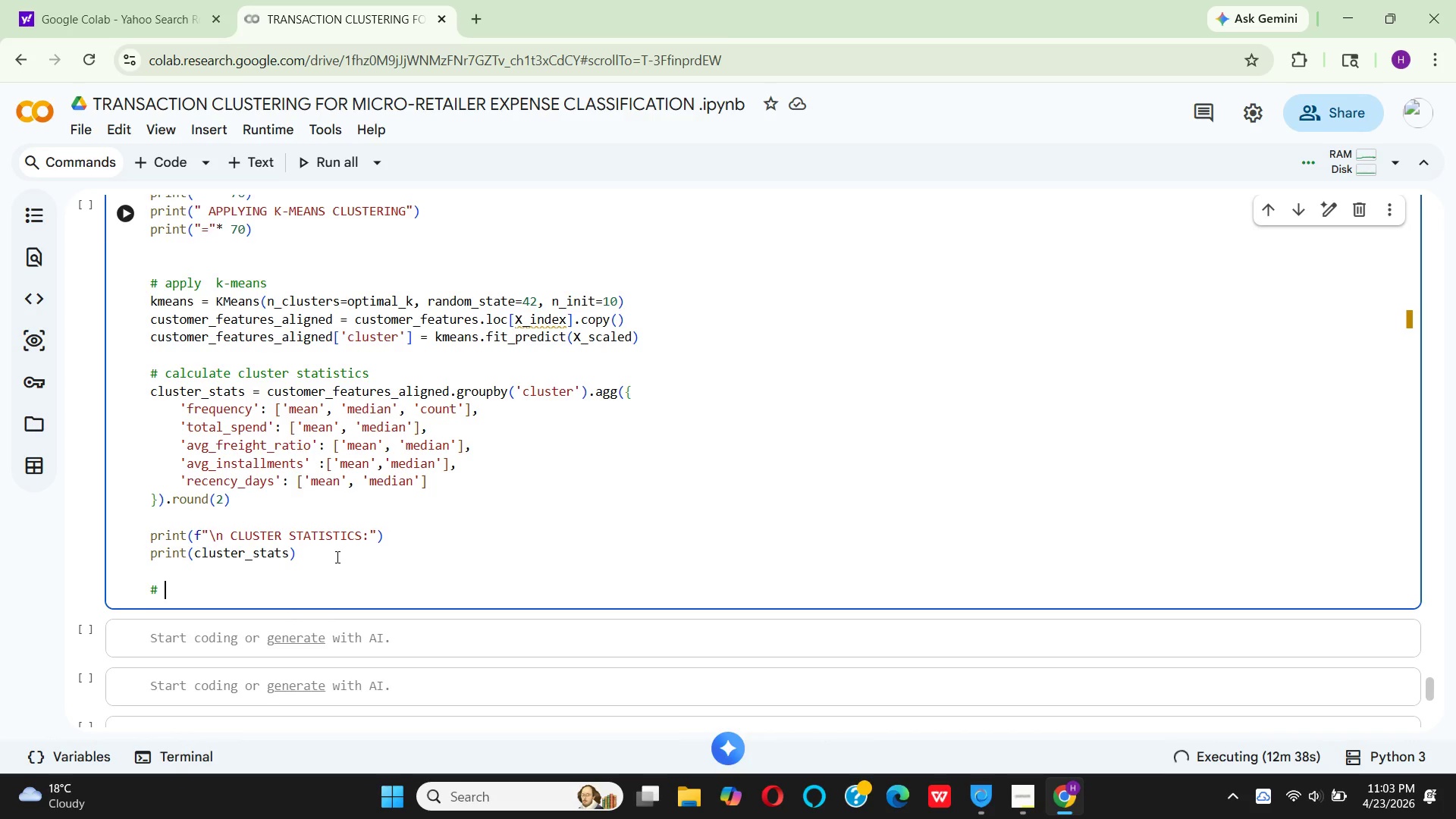 
type(validate clusters are ni)
key(Backspace)
type(ot emp)
 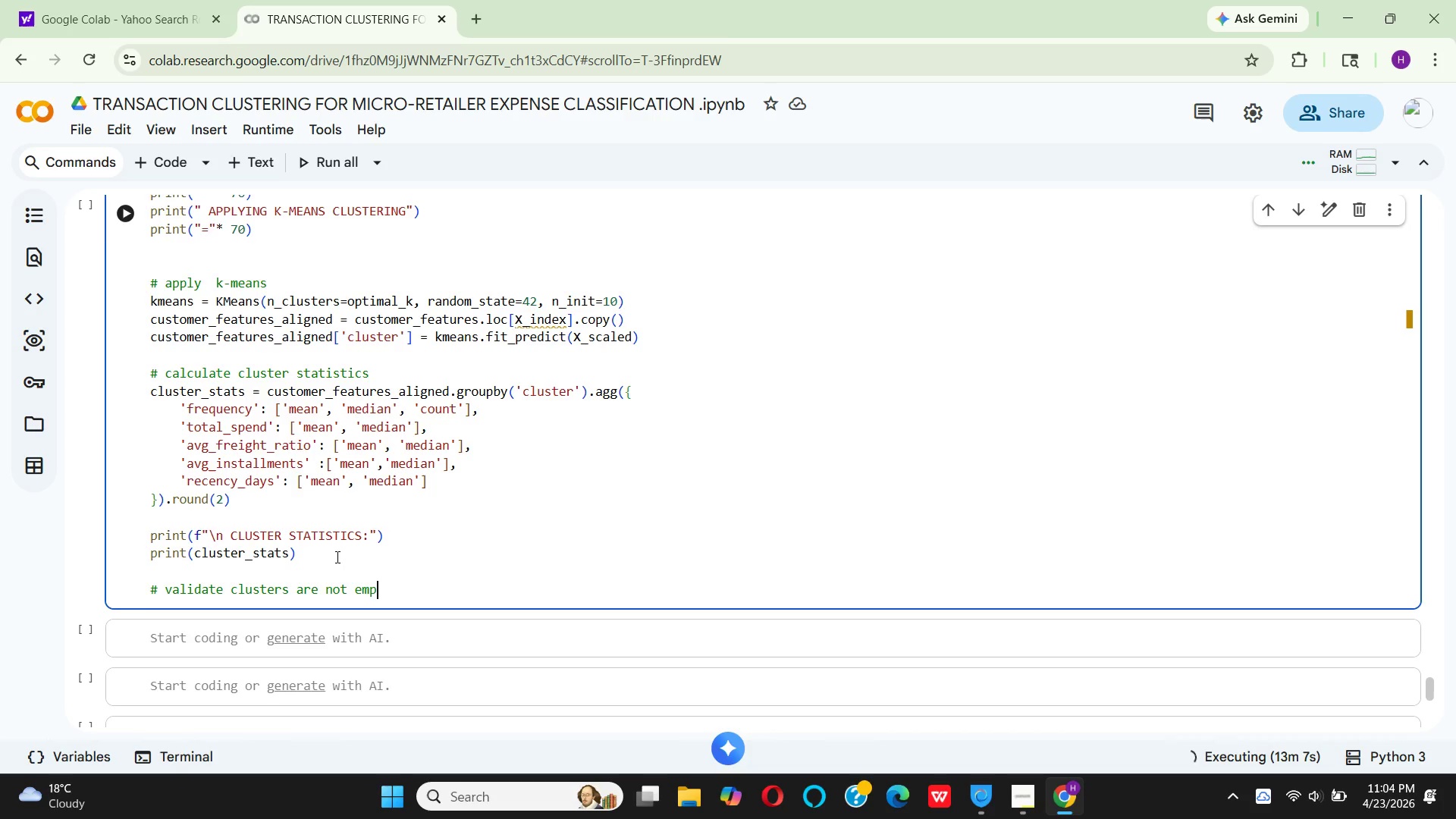 
type(ty)
 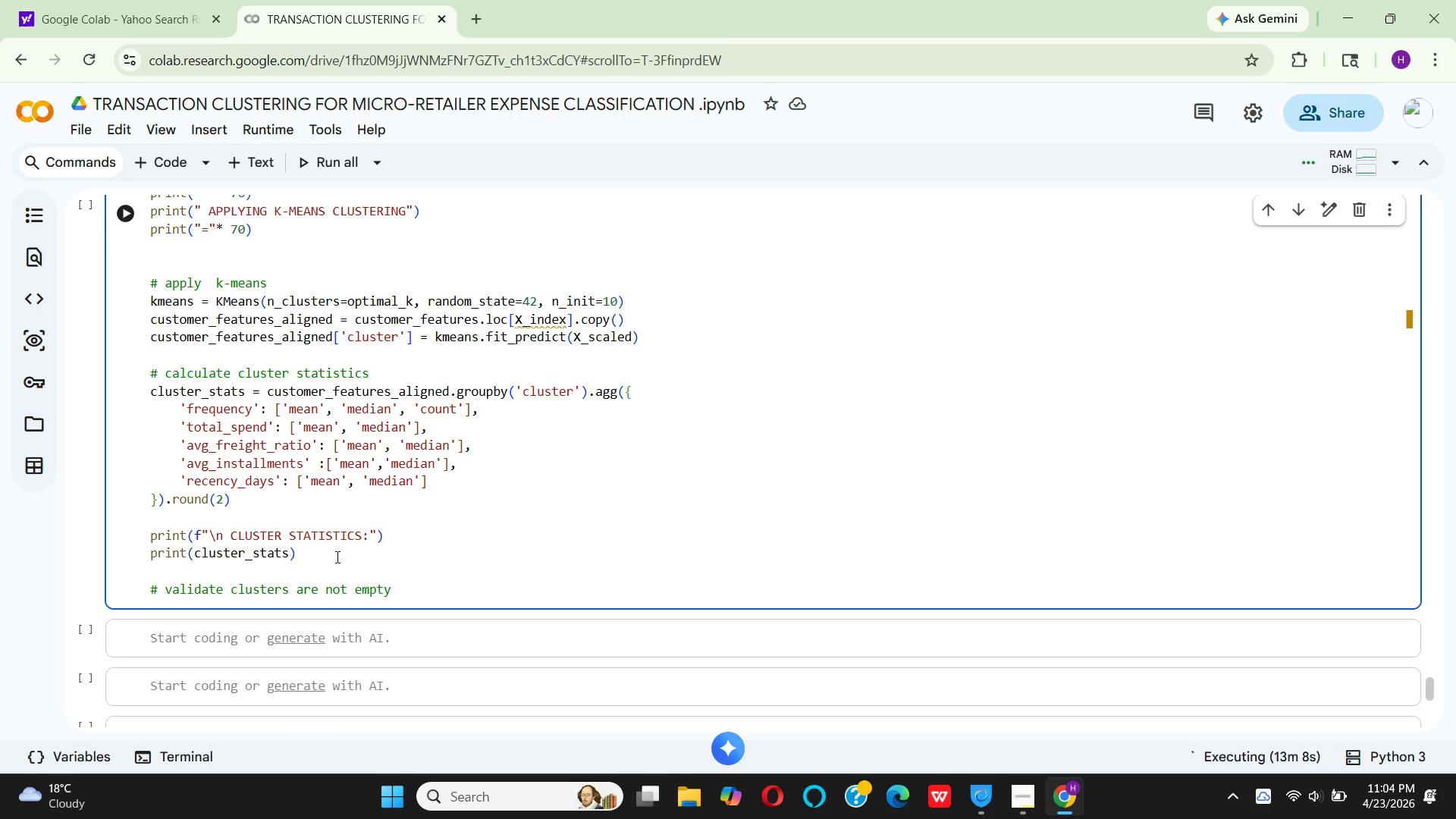 
key(Enter)
 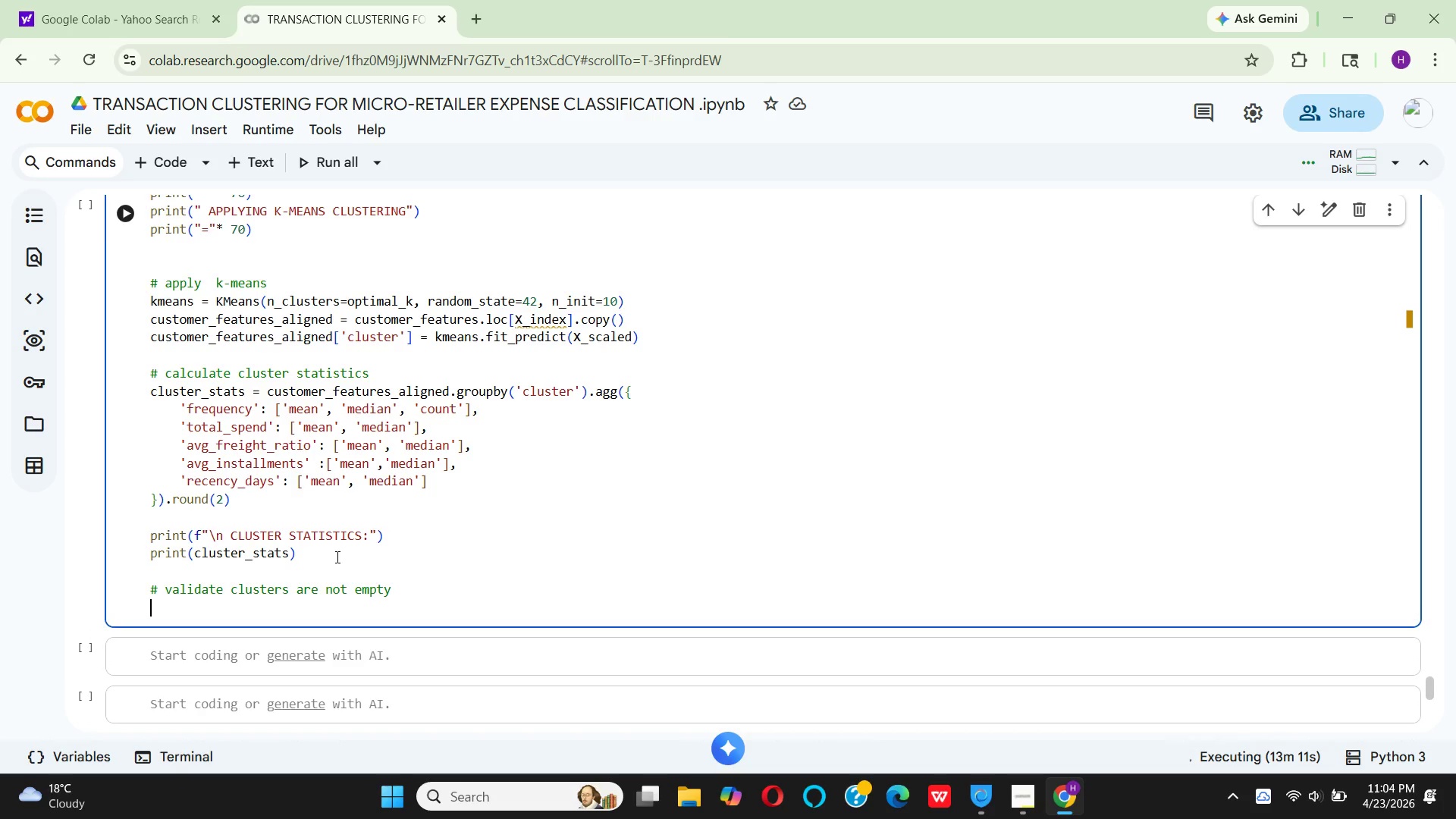 
type(print("\n )
 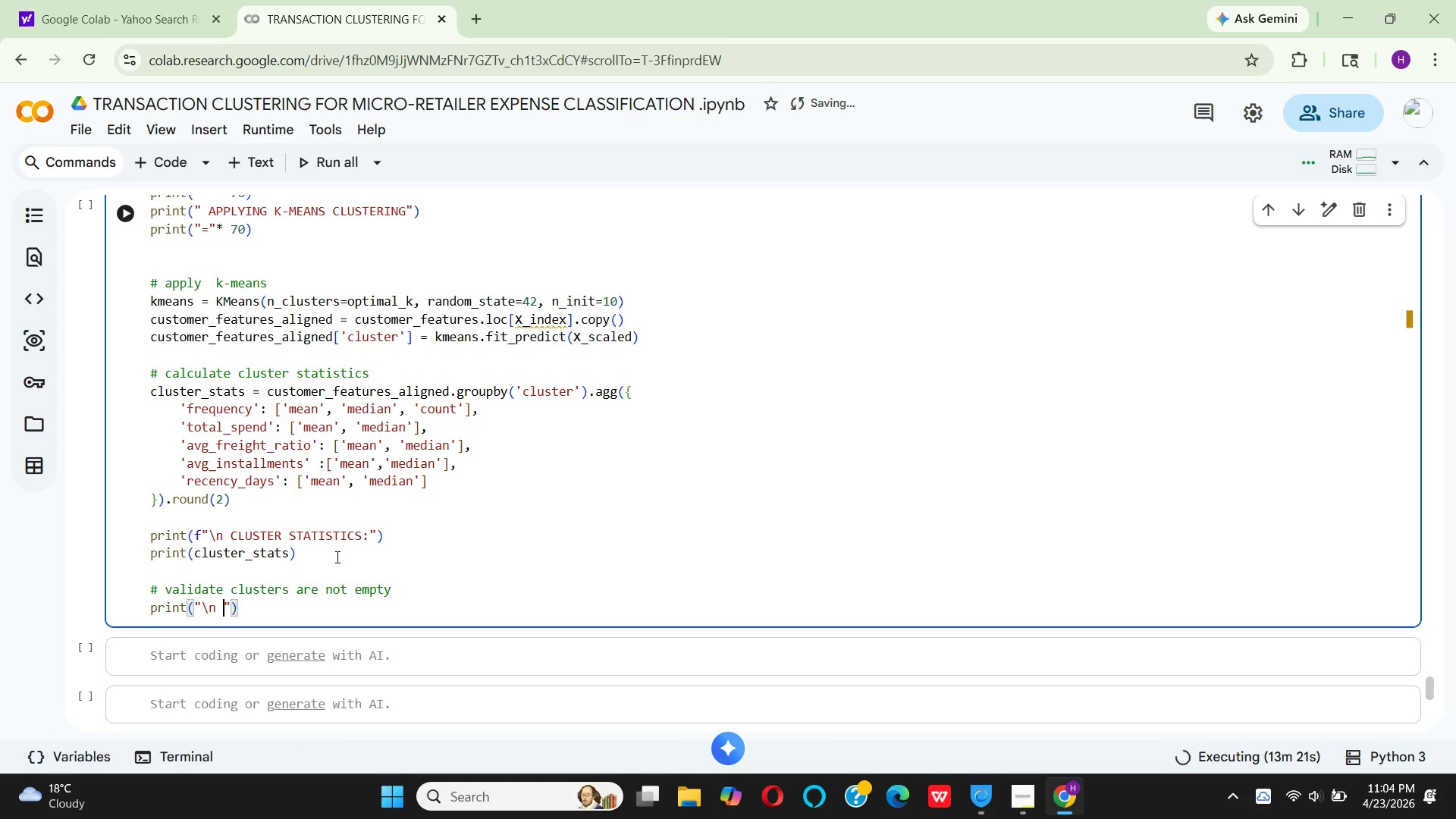 
wait(30.14)
 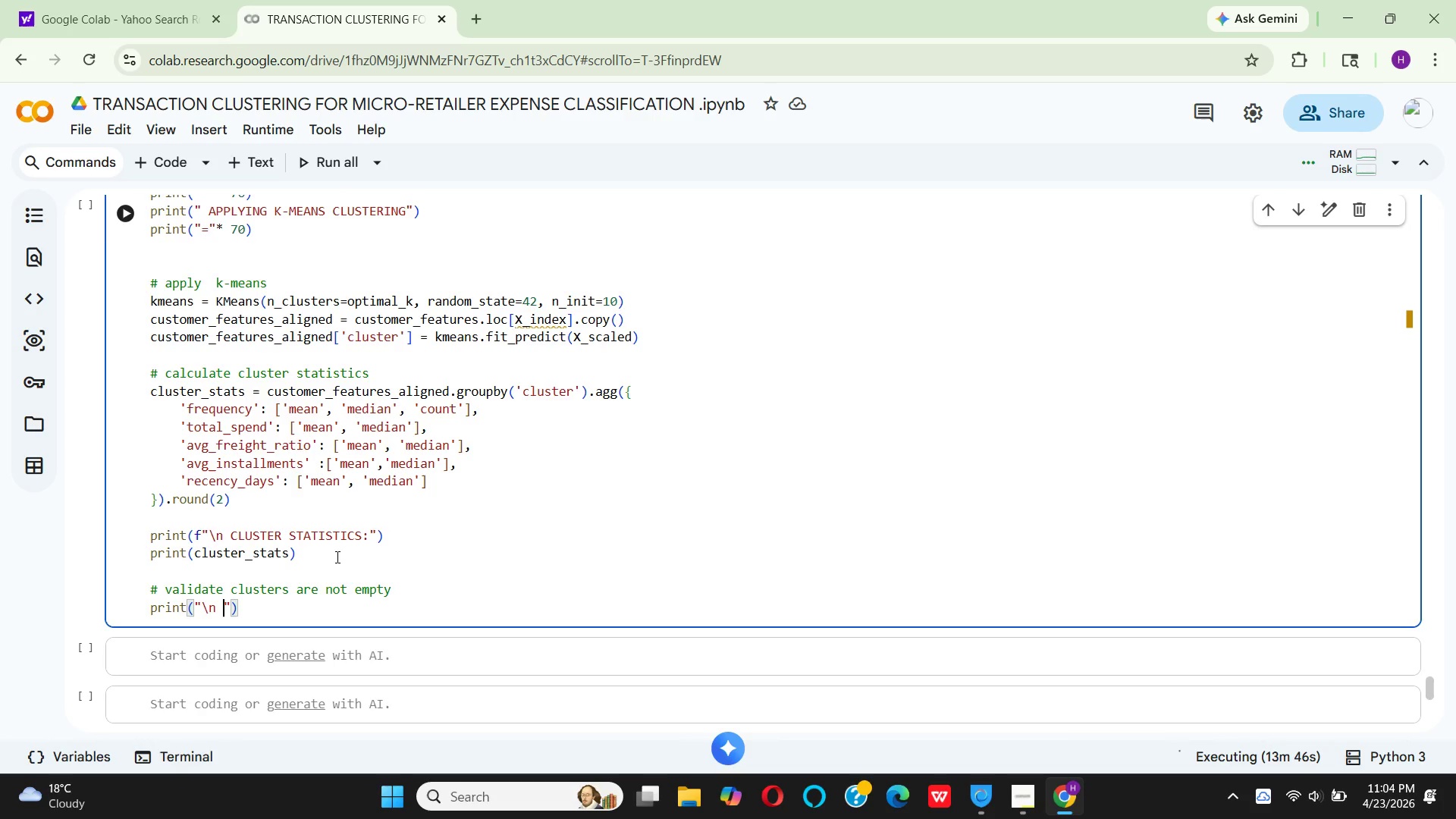 
type(CLUS)
 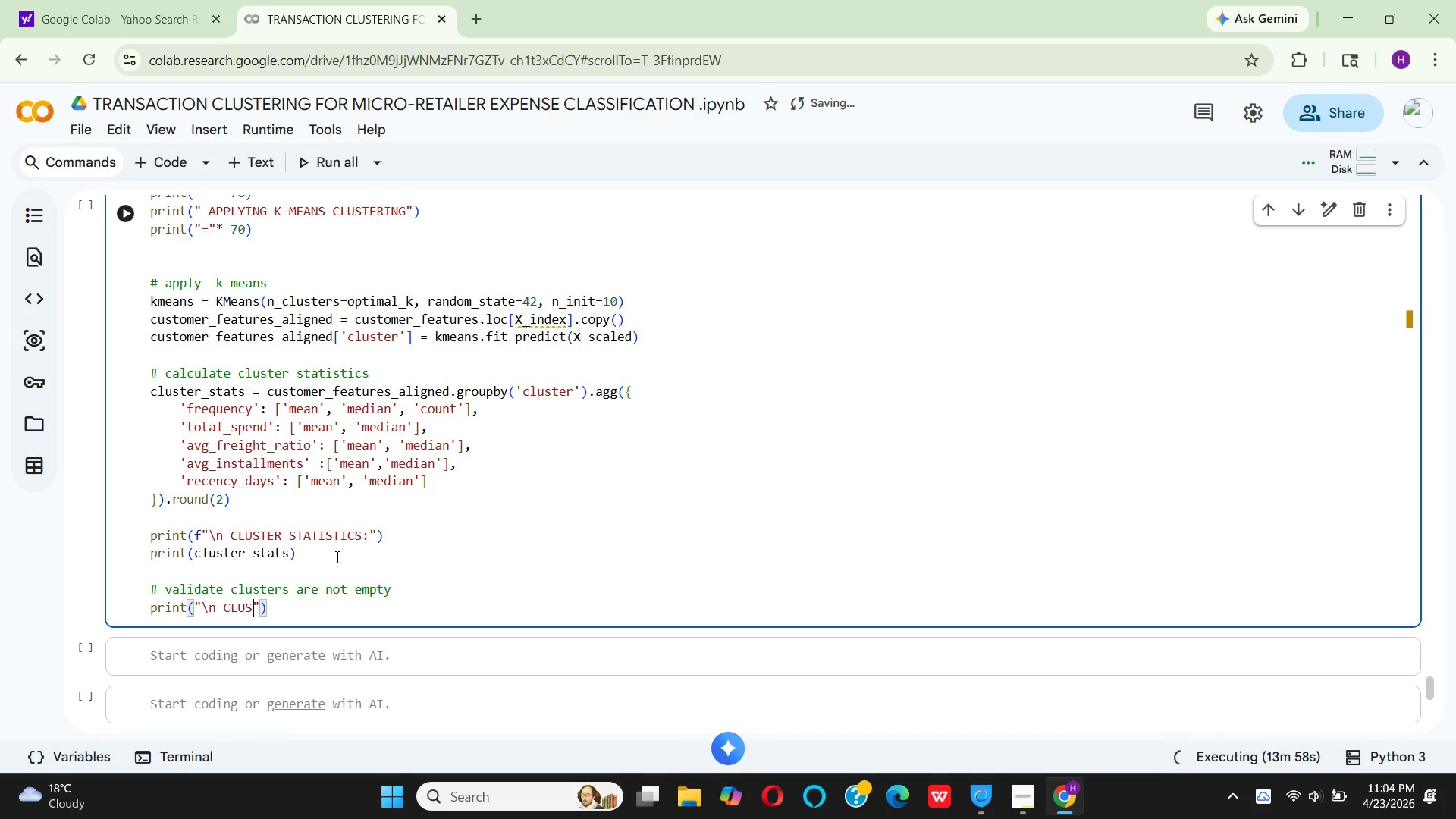 
wait(5.61)
 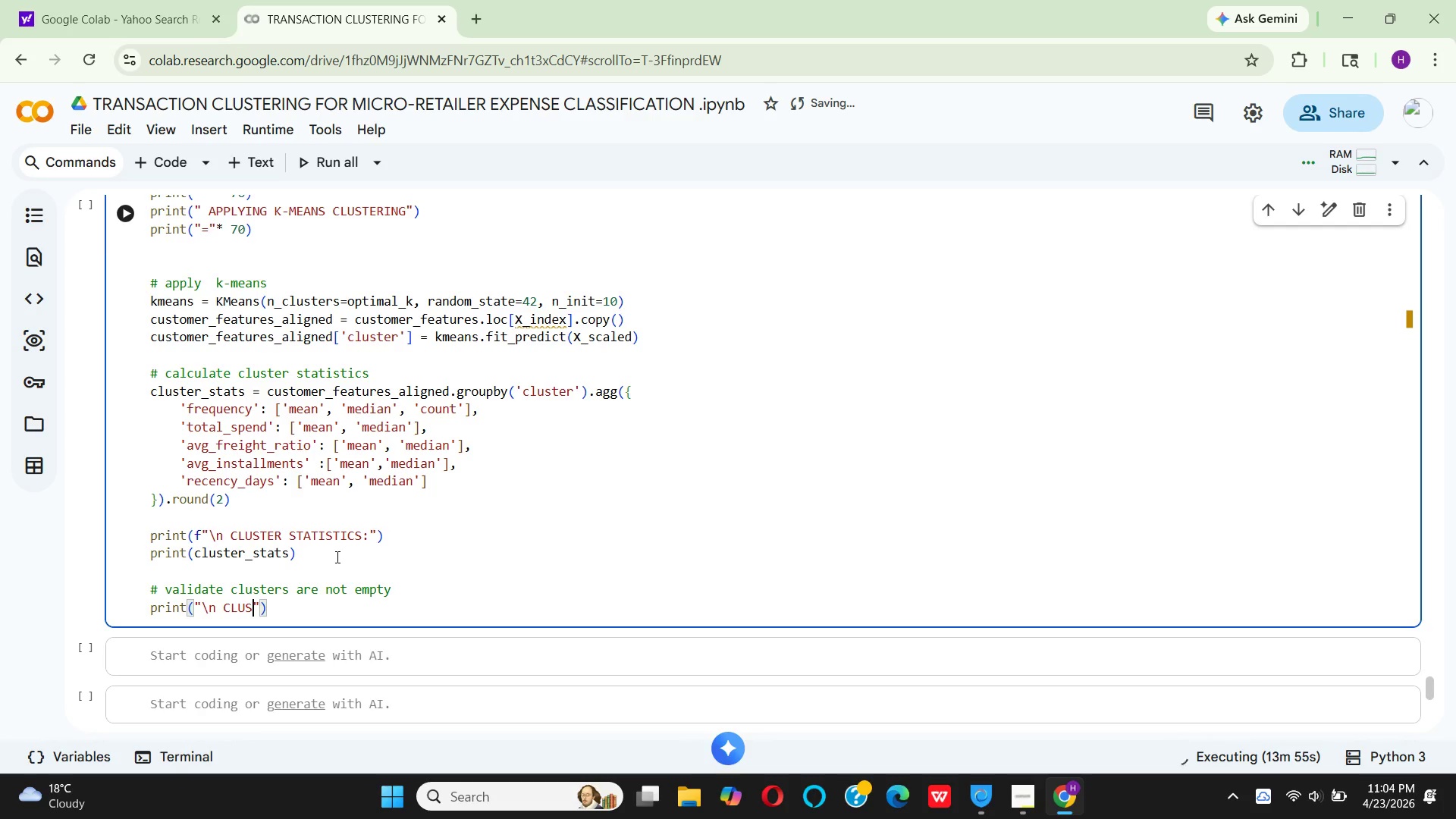 
type(TER SIZES:)
 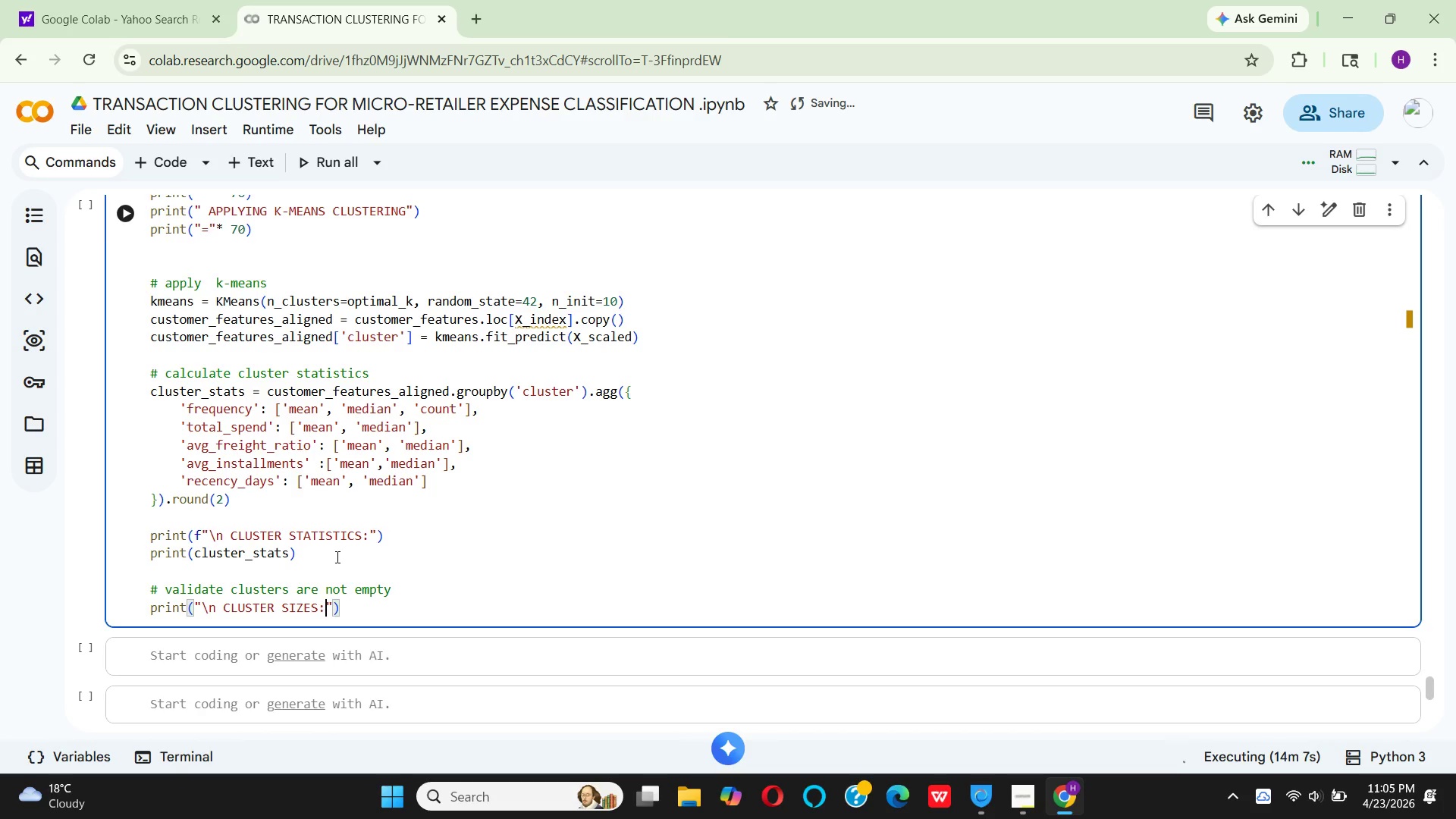 
key(ArrowRight)
 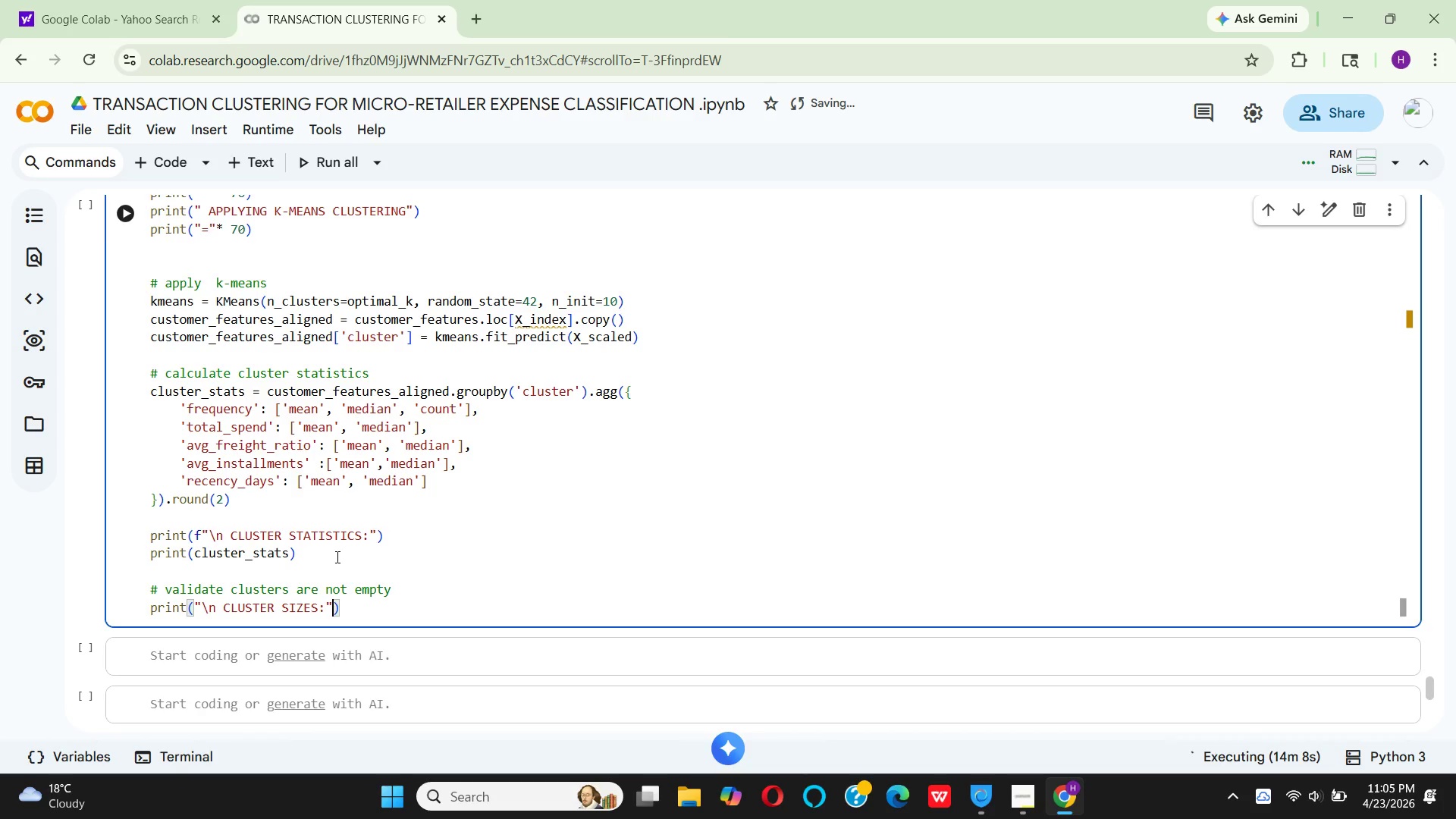 
key(ArrowRight)
 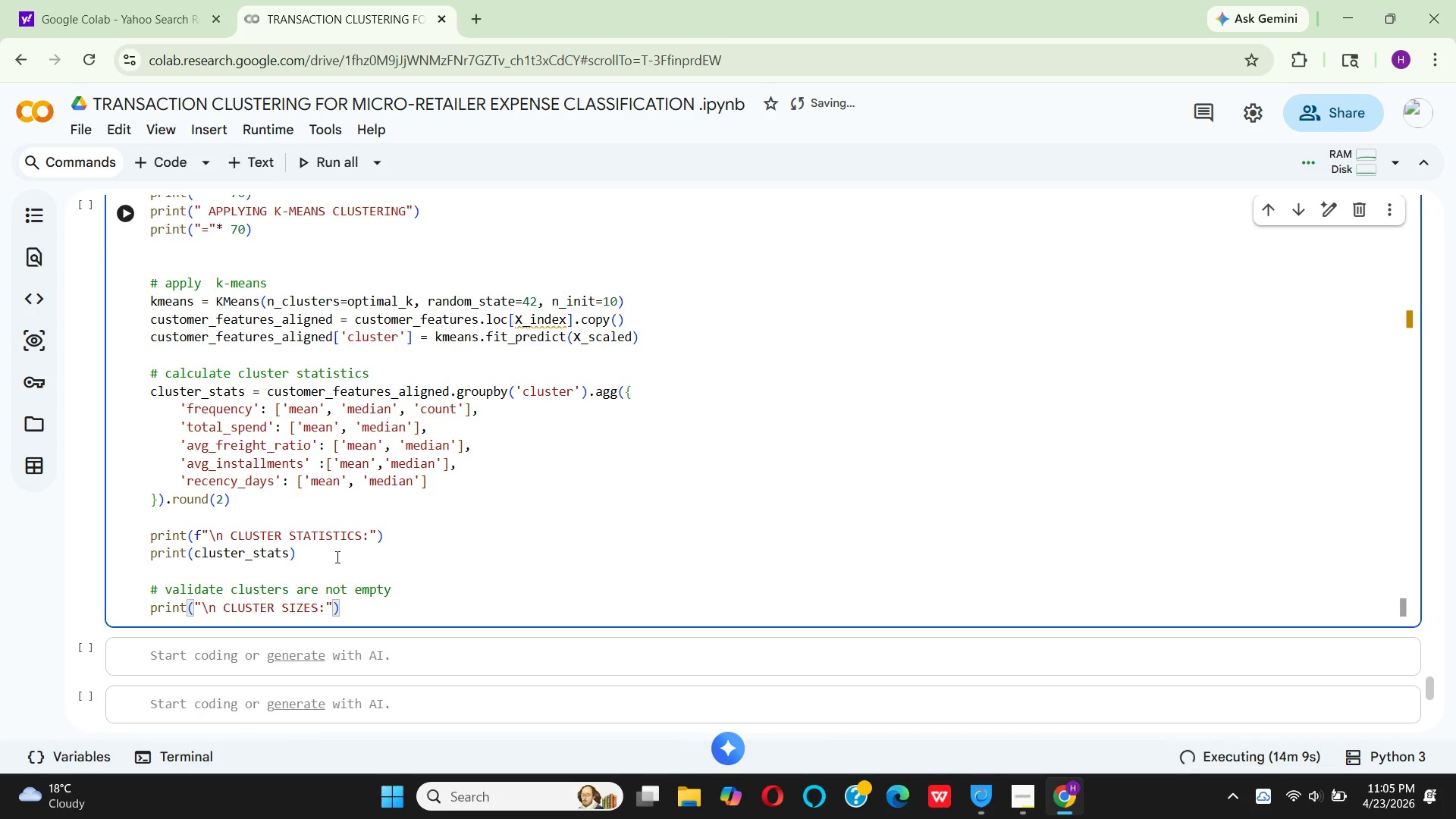 
key(Enter)
 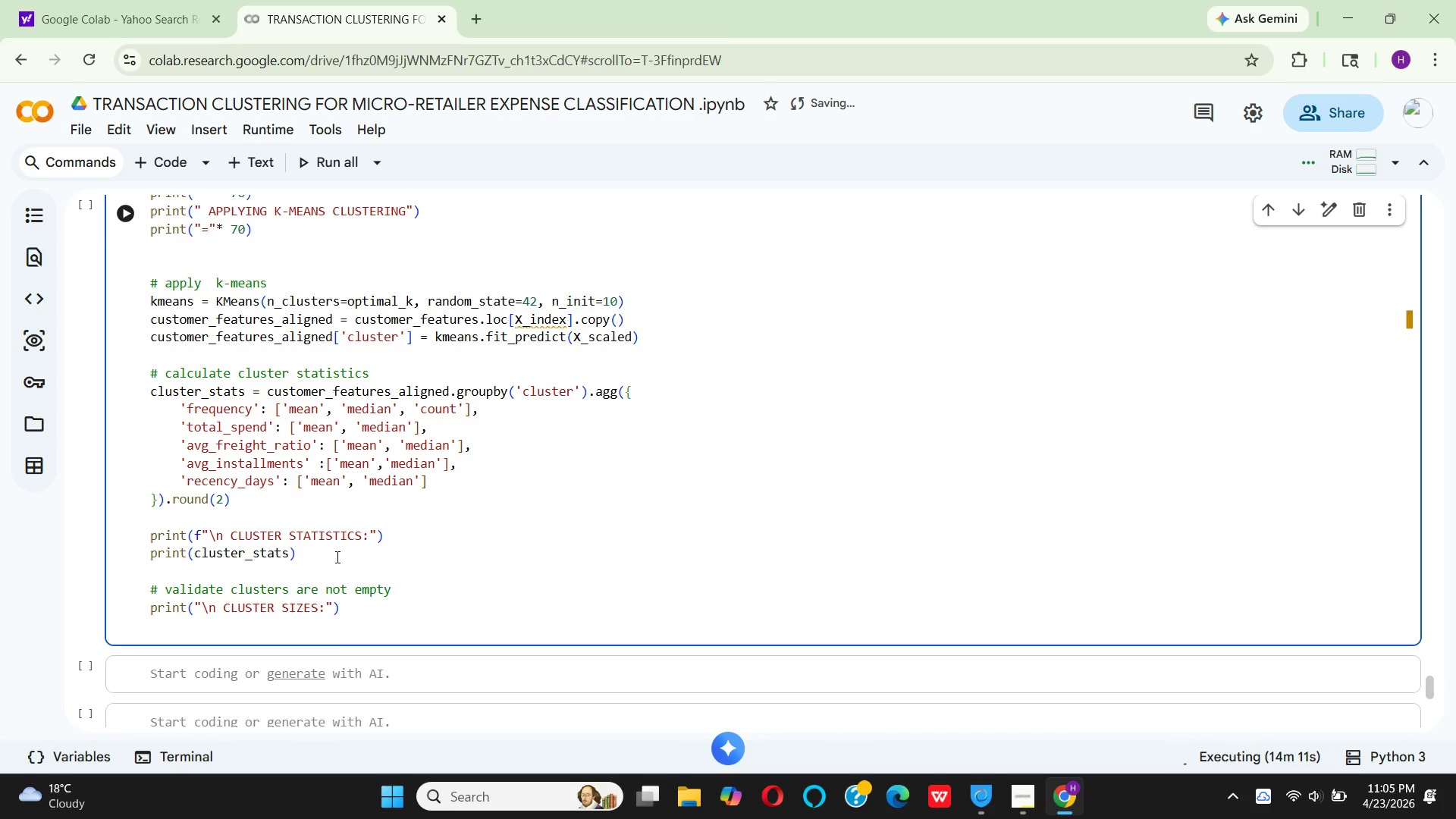 
type(for cluster_)
 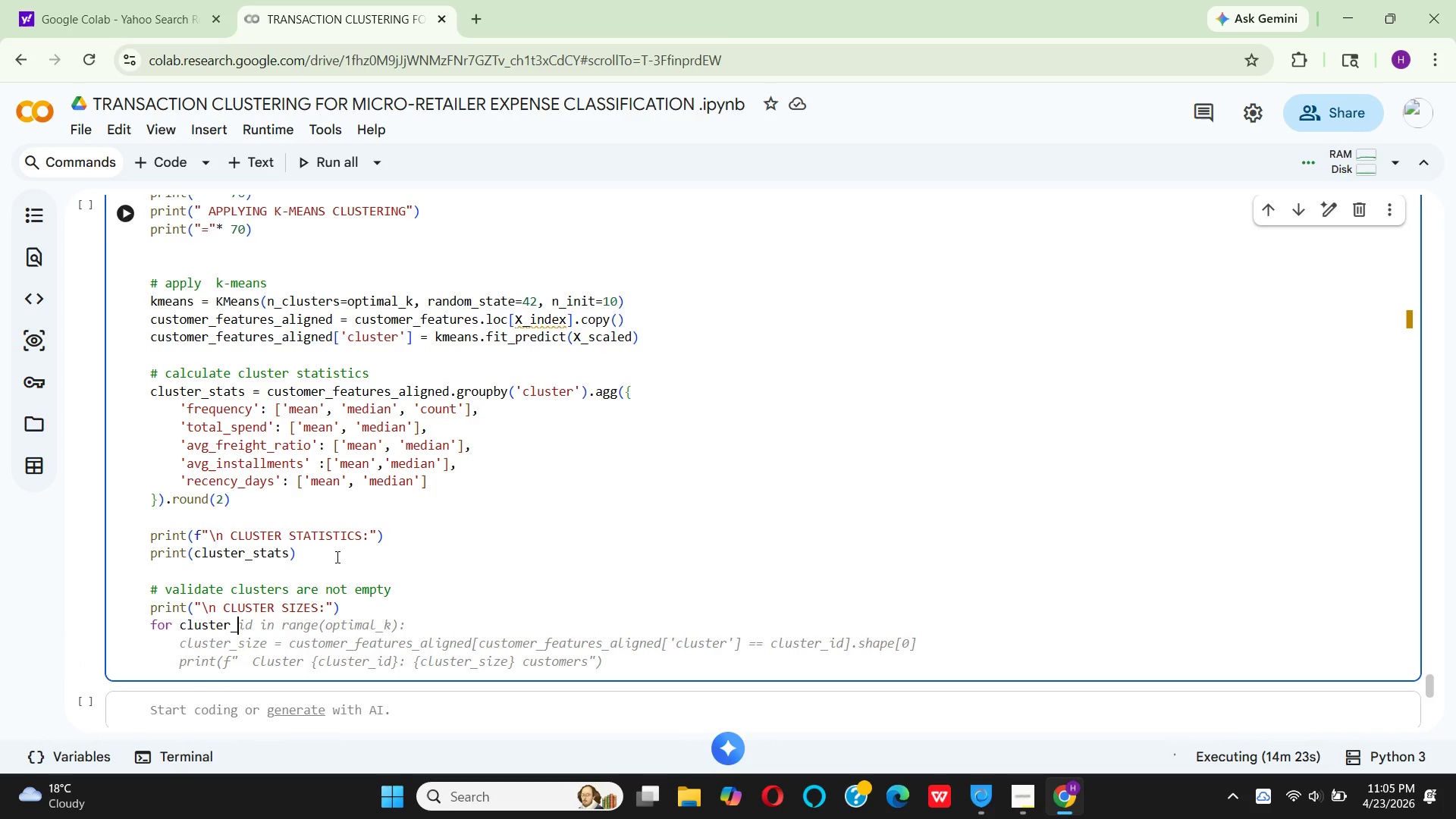 
wait(5.22)
 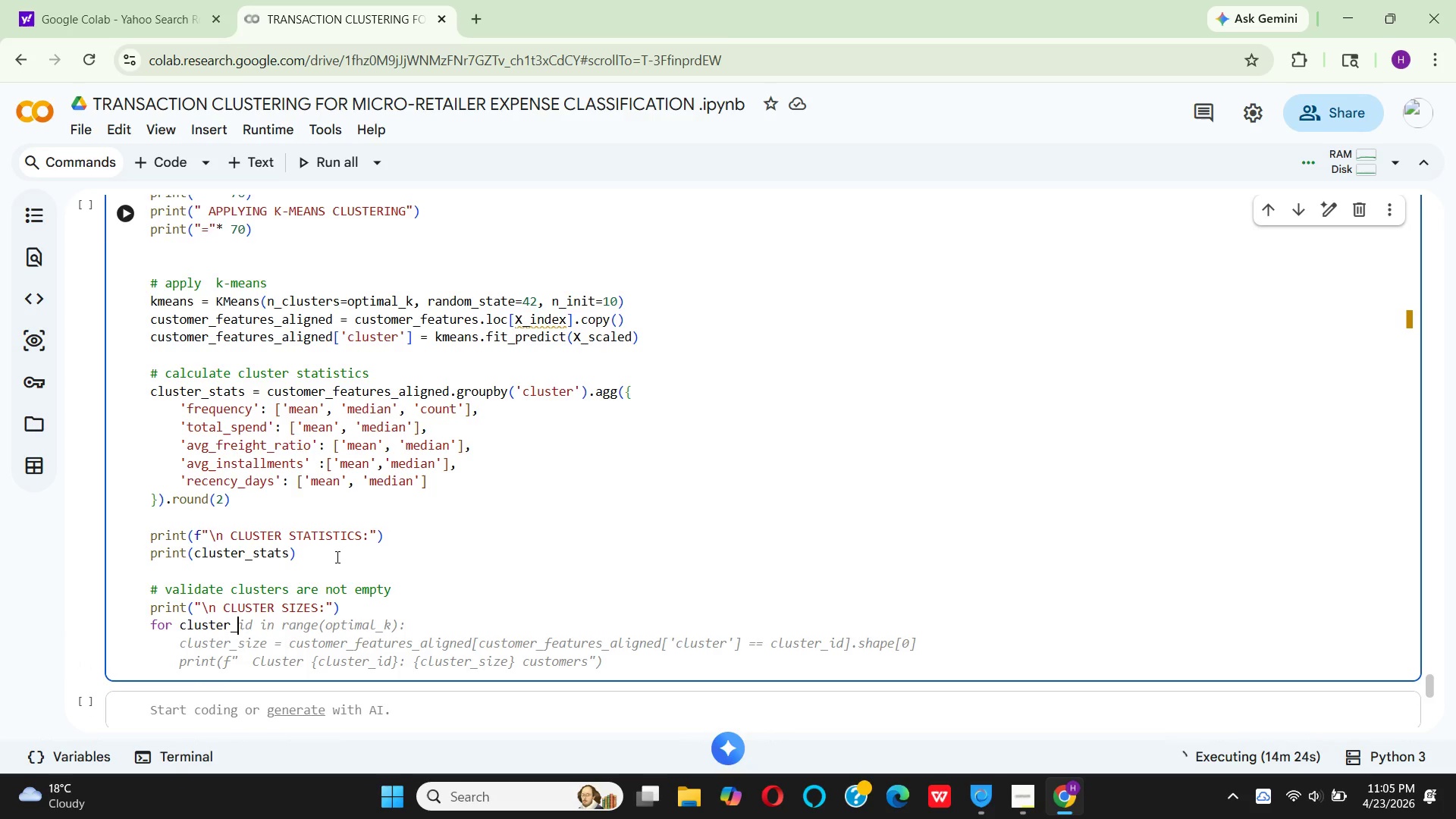 
left_click([318, 606])
 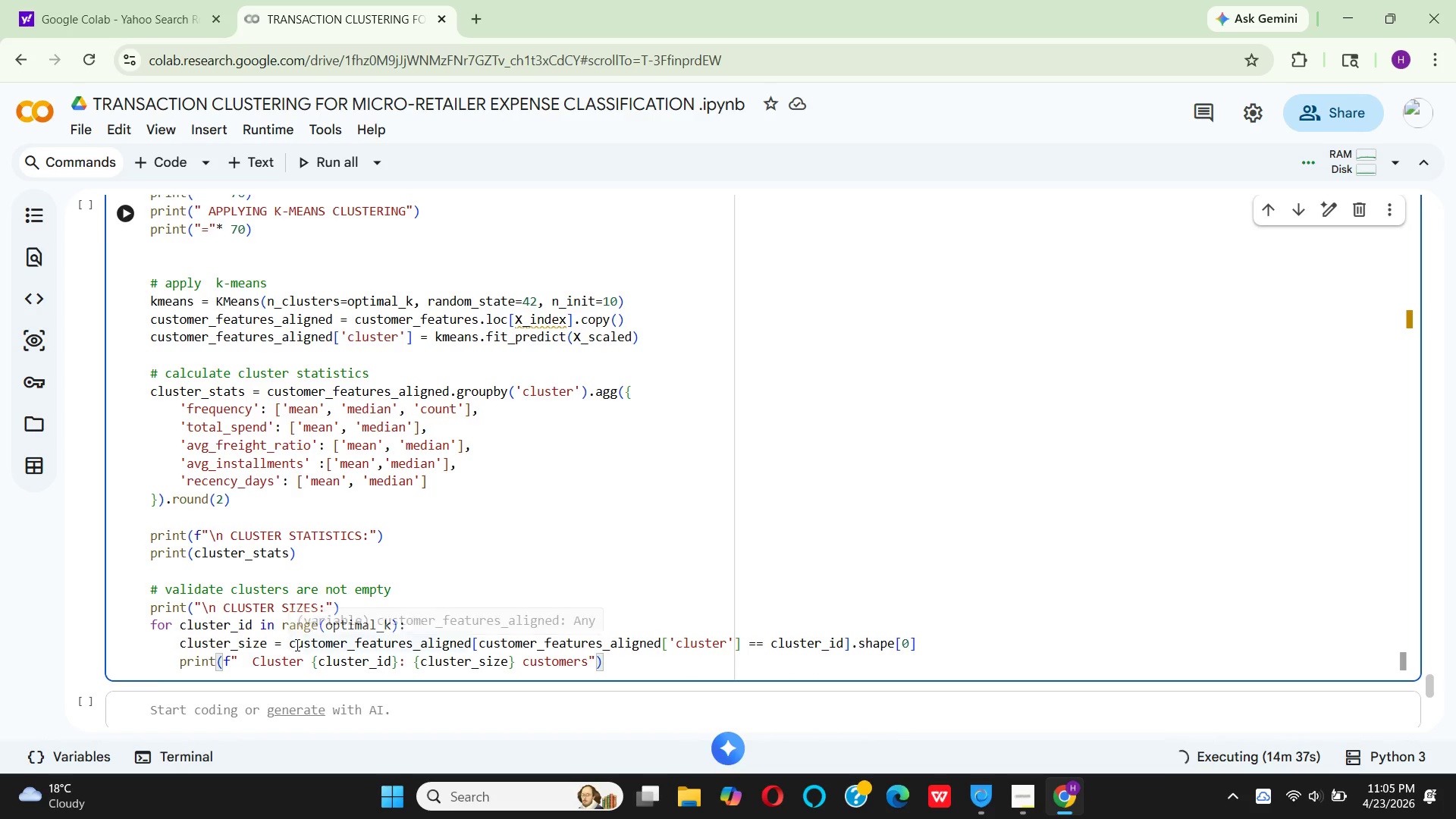 
wait(13.83)
 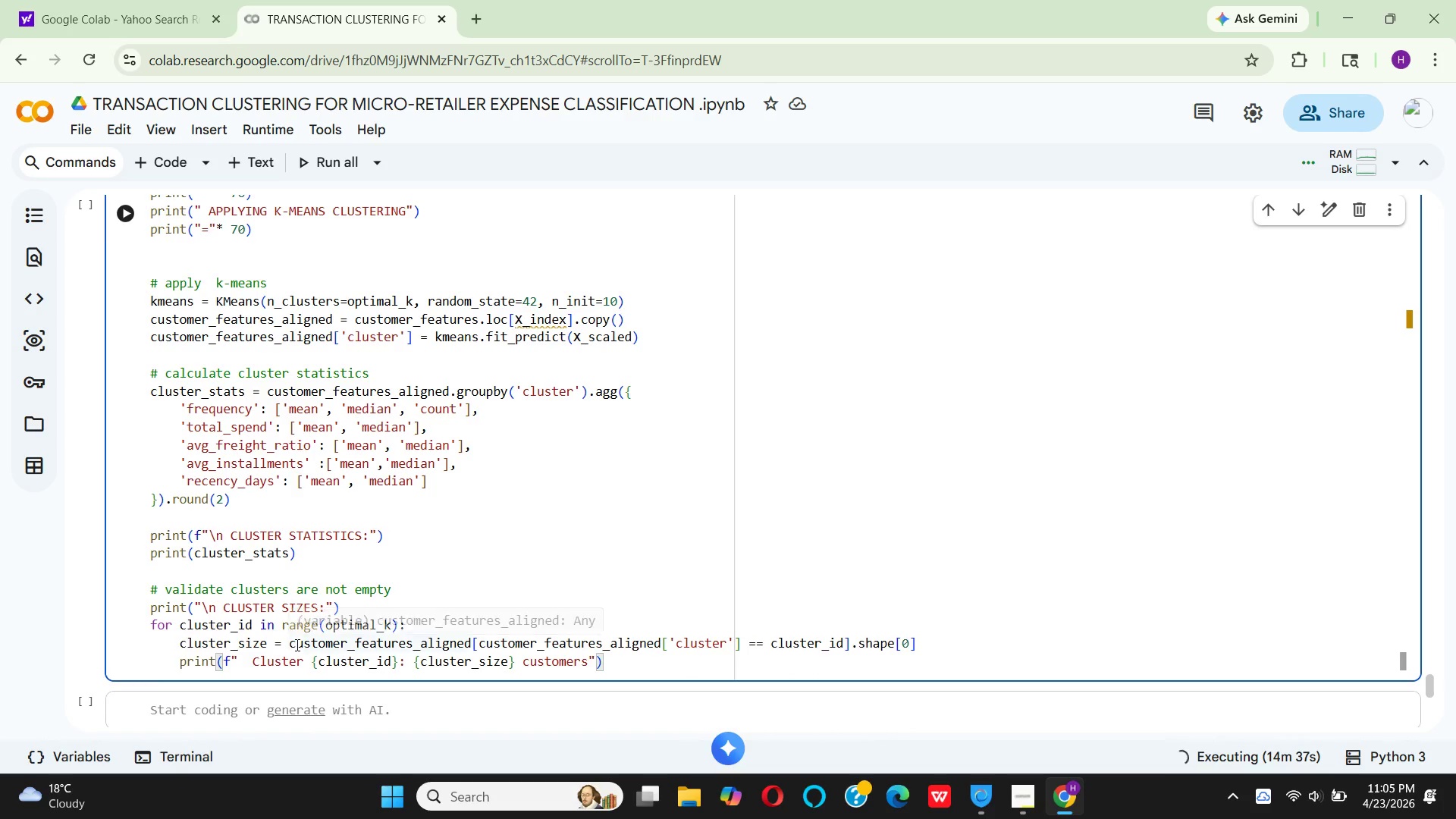 
left_click([289, 647])
 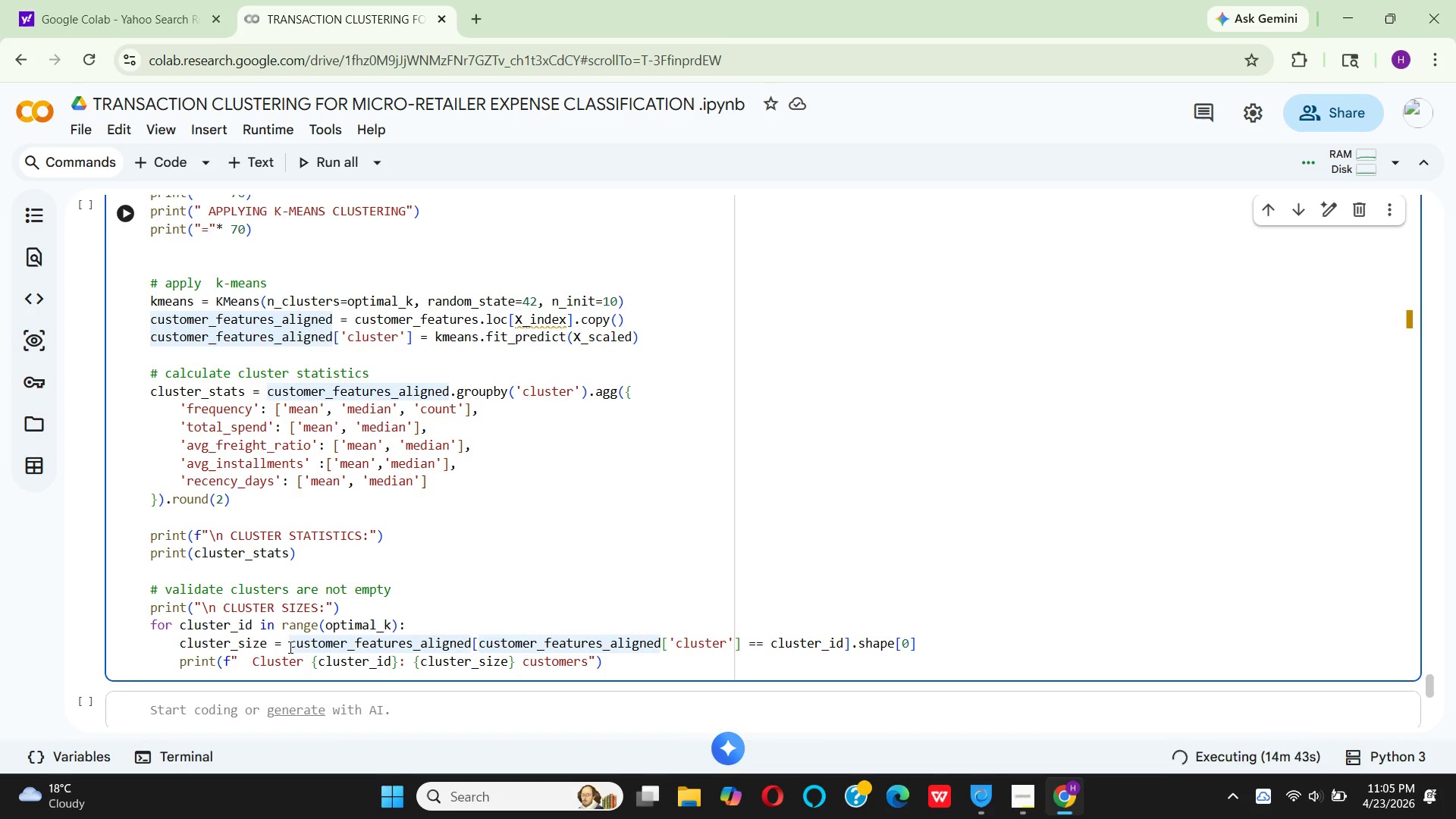 
key(Shift+9)
 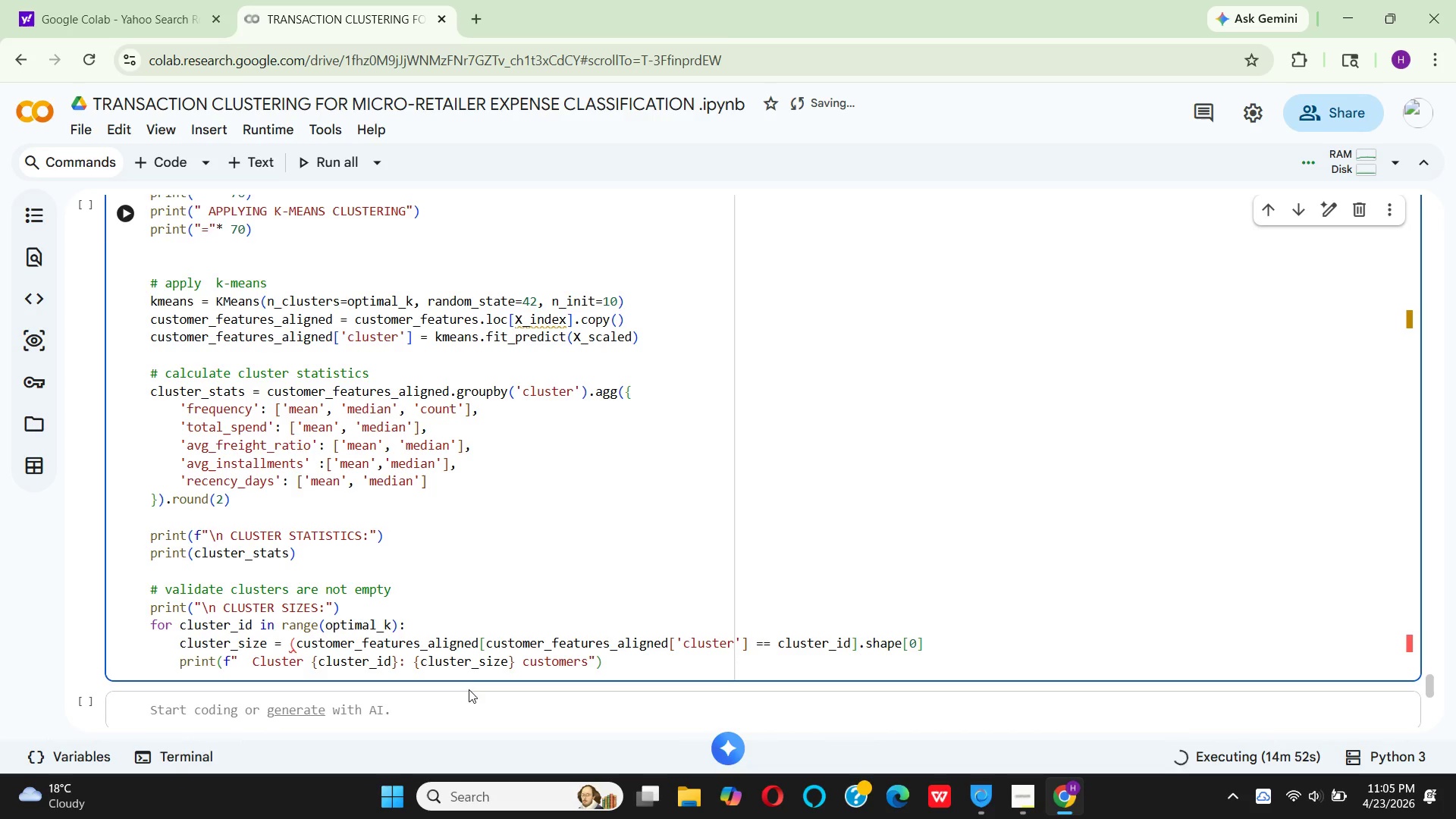 
wait(13.62)
 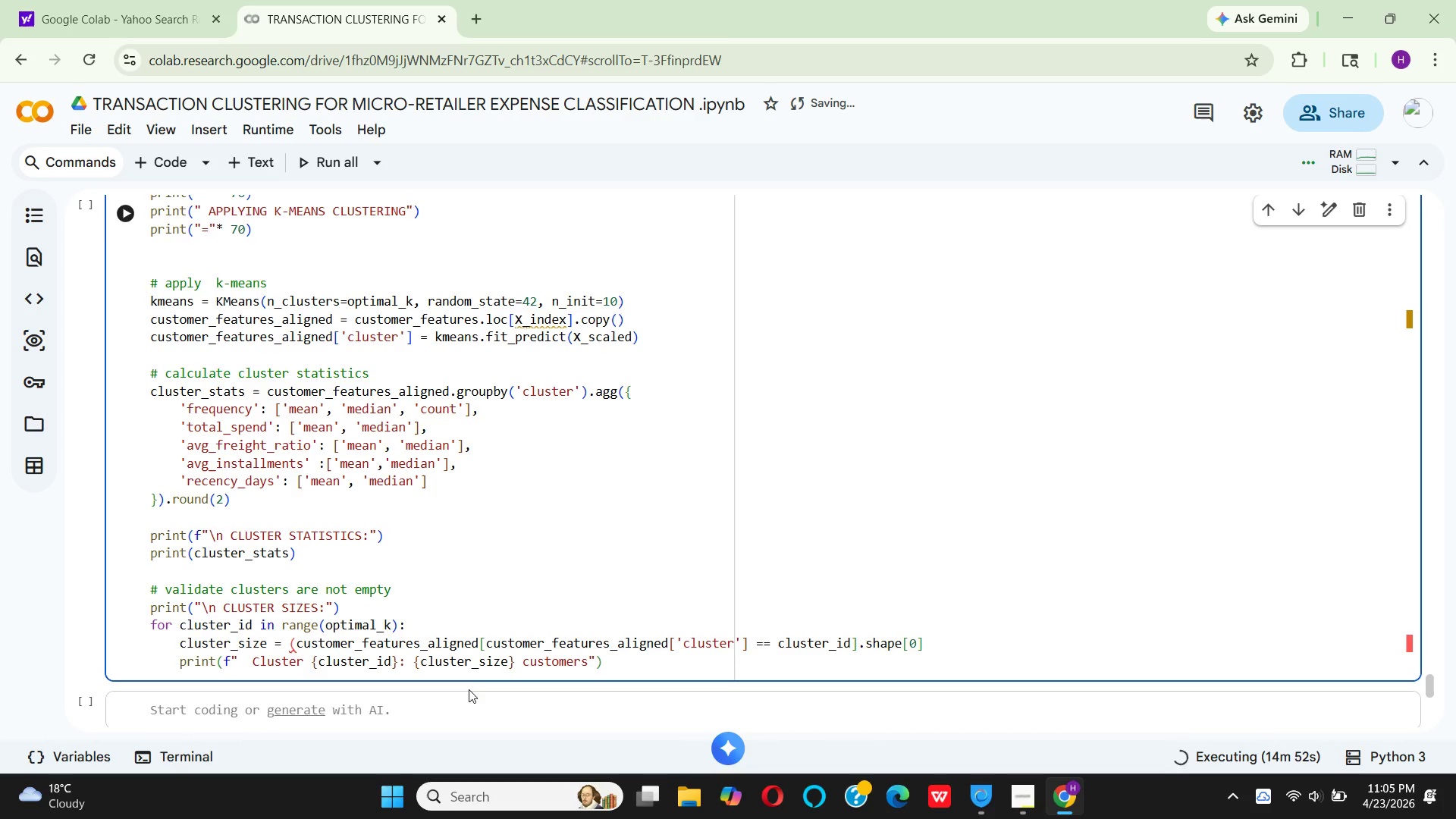 
left_click([668, 644])
 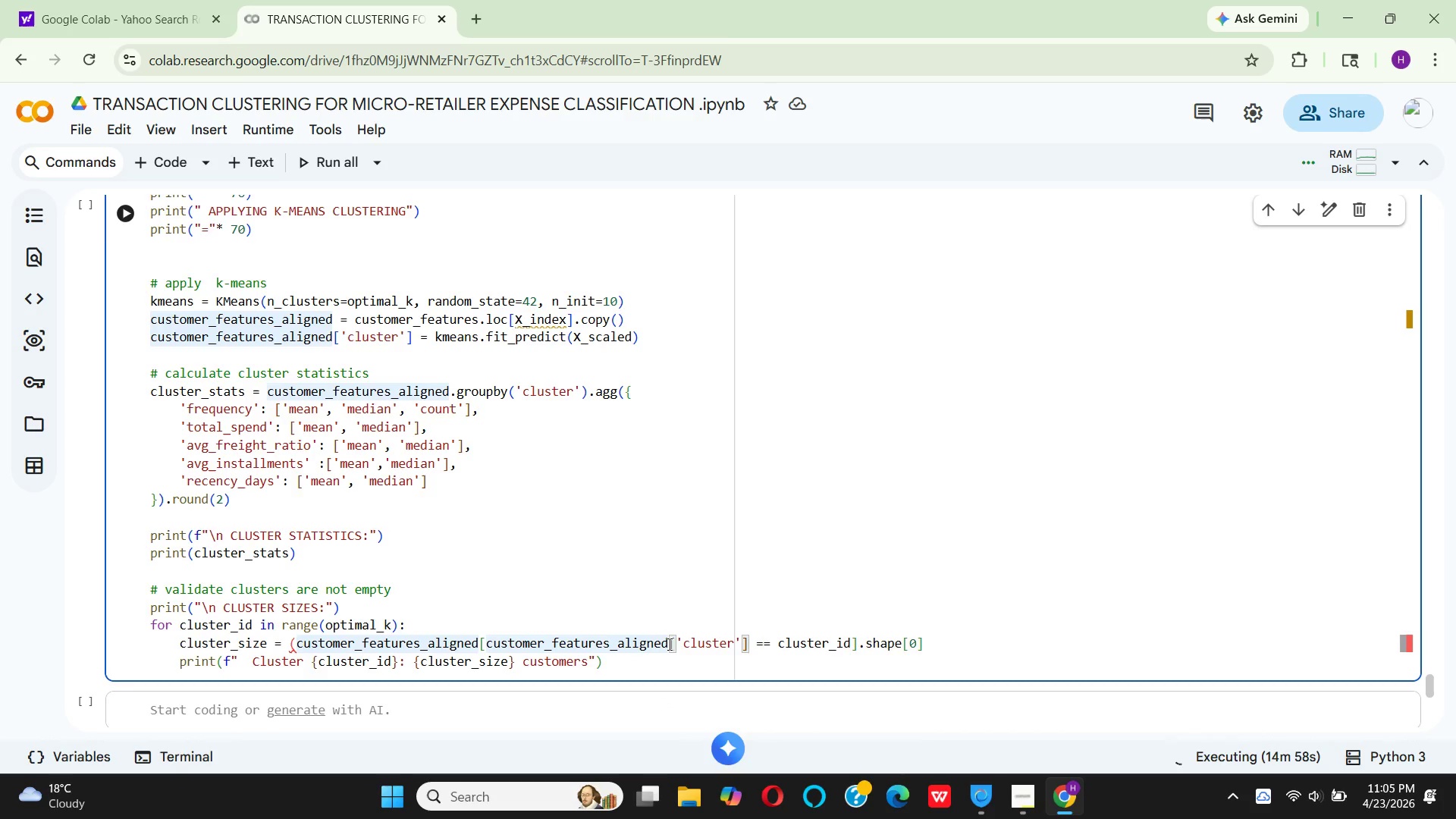 
key(Backspace)
 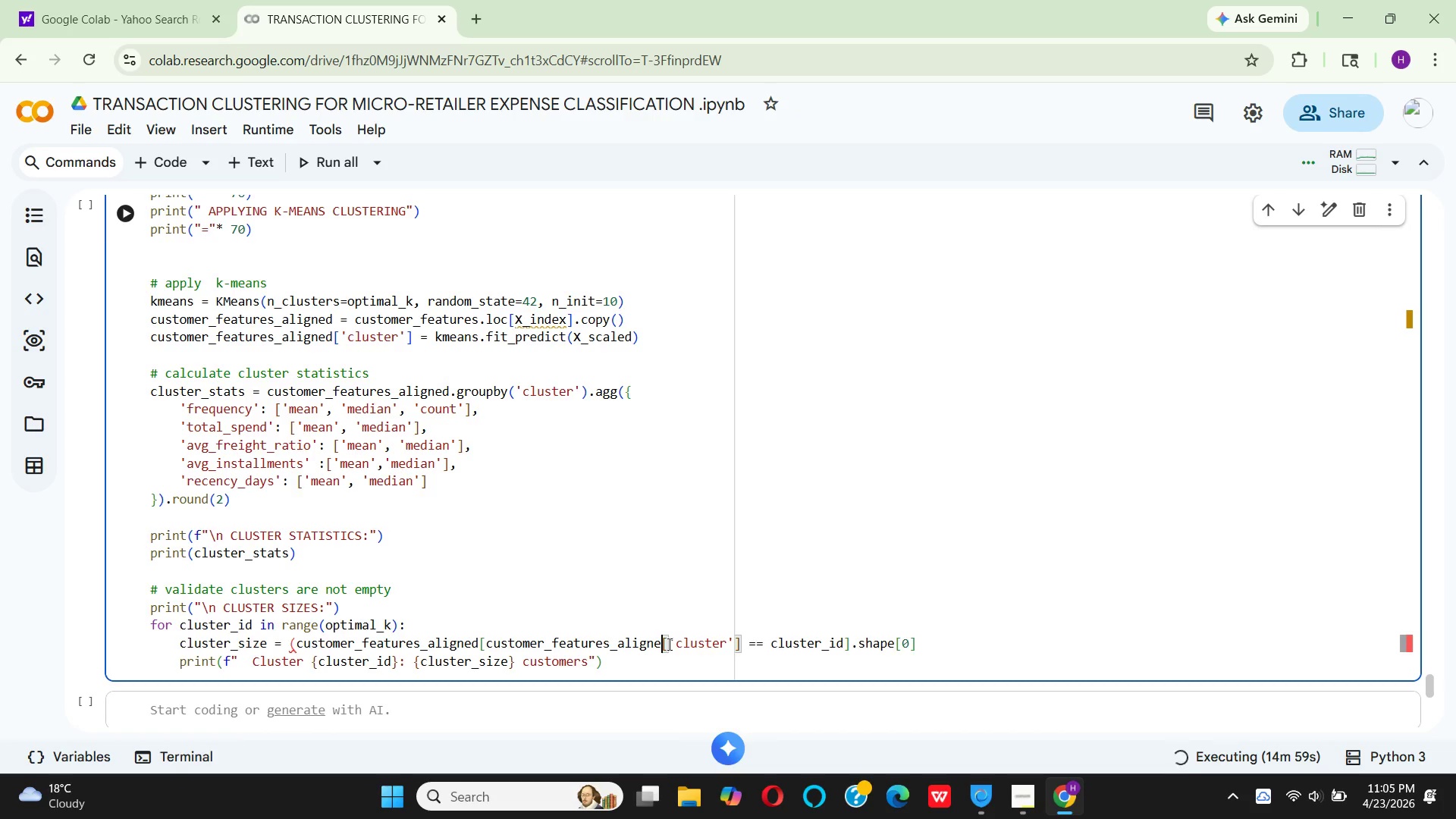 
key(Backspace)
 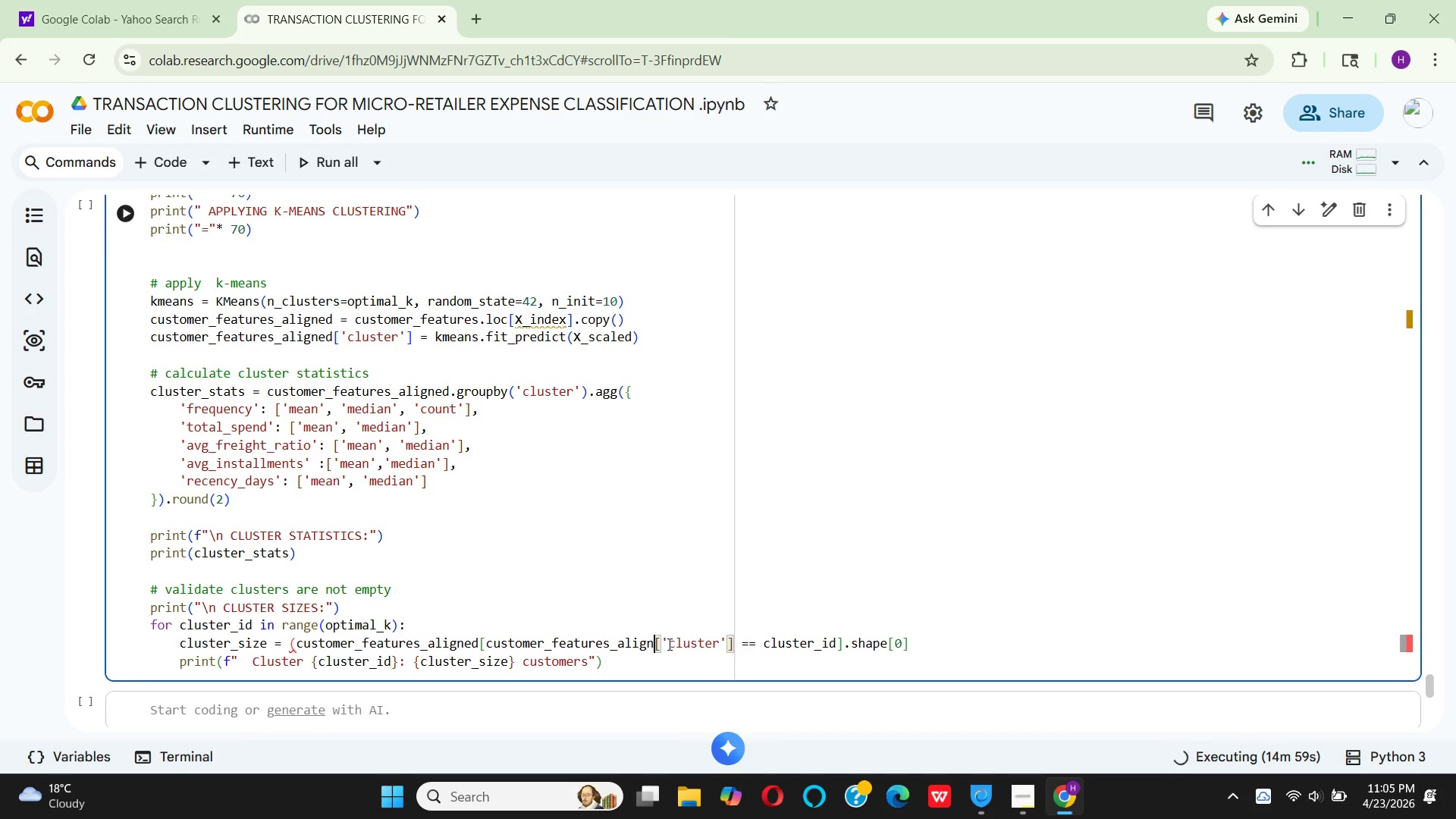 
key(Backspace)
 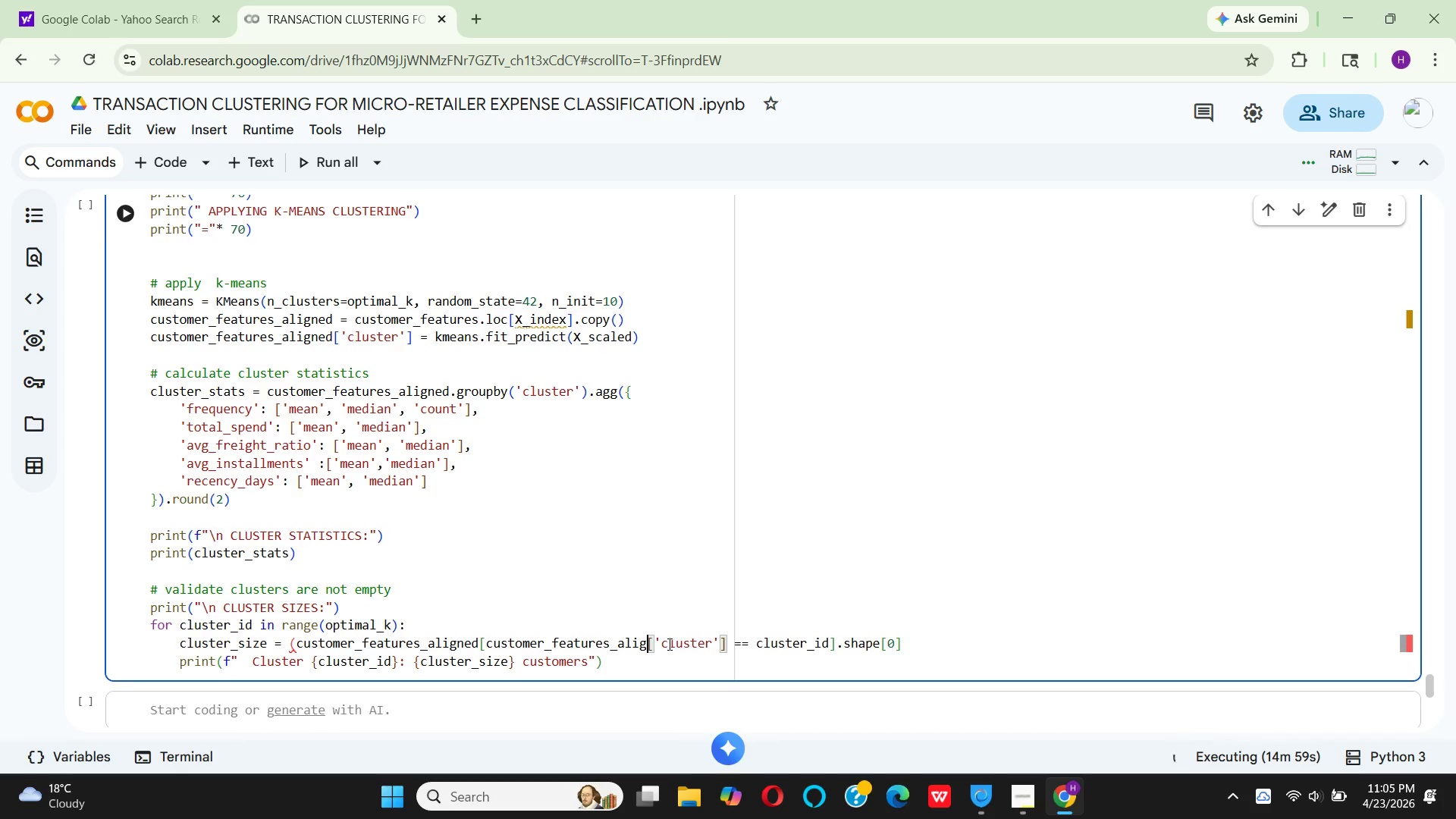 
hold_key(key=Backspace, duration=0.84)
 